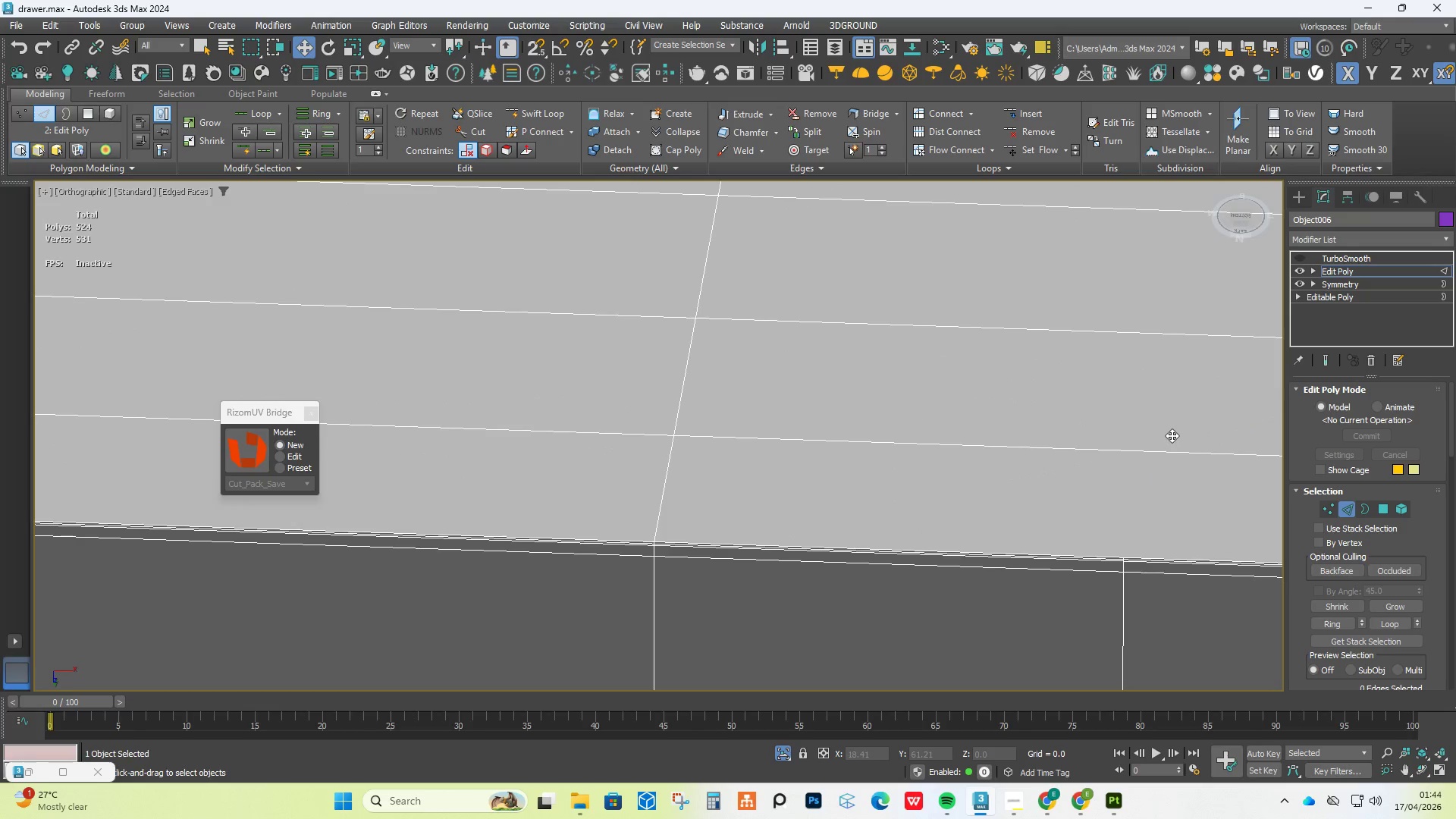 
scroll: coordinate [779, 499], scroll_direction: down, amount: 6.0
 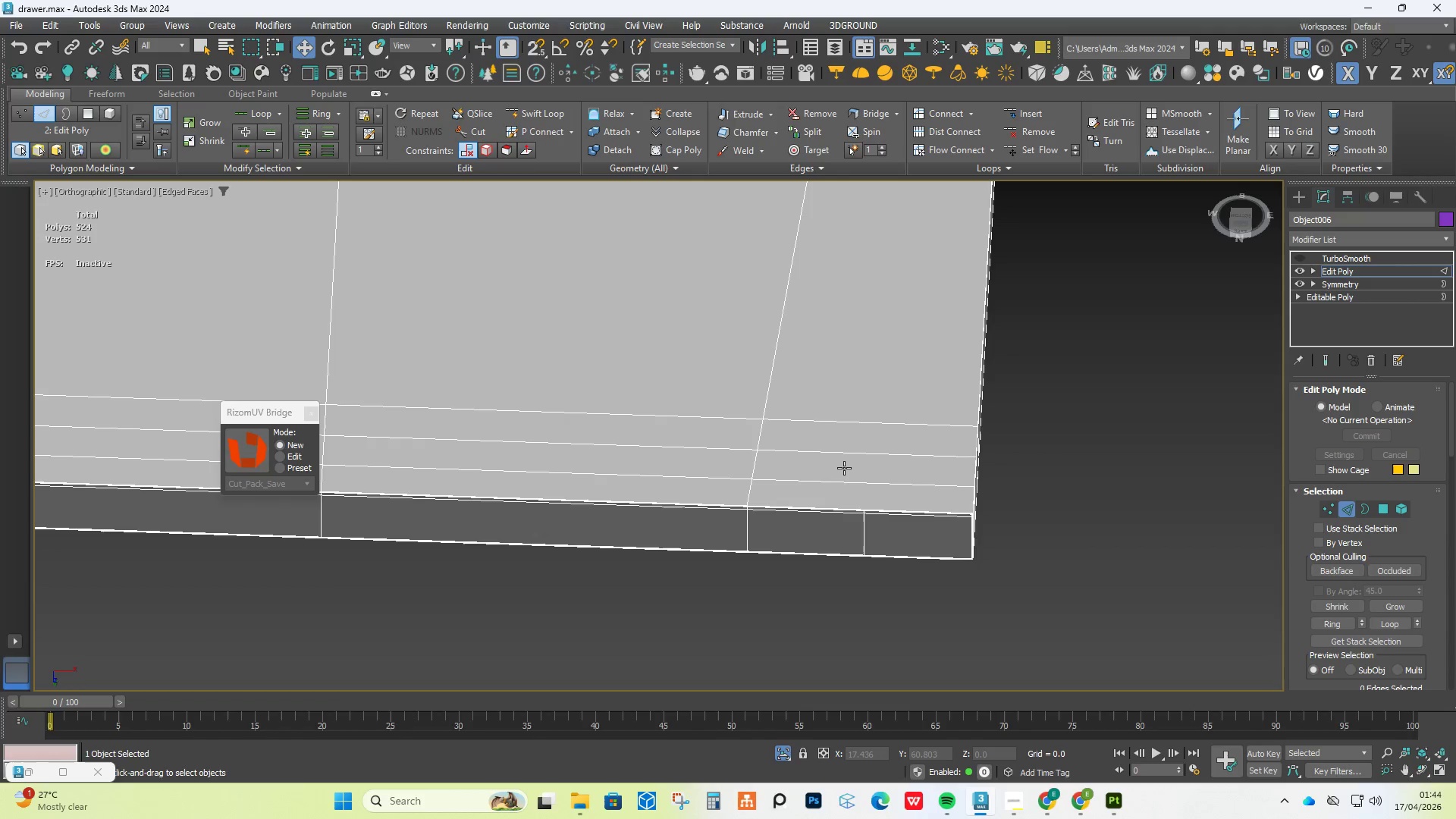 
key(Alt+C)
 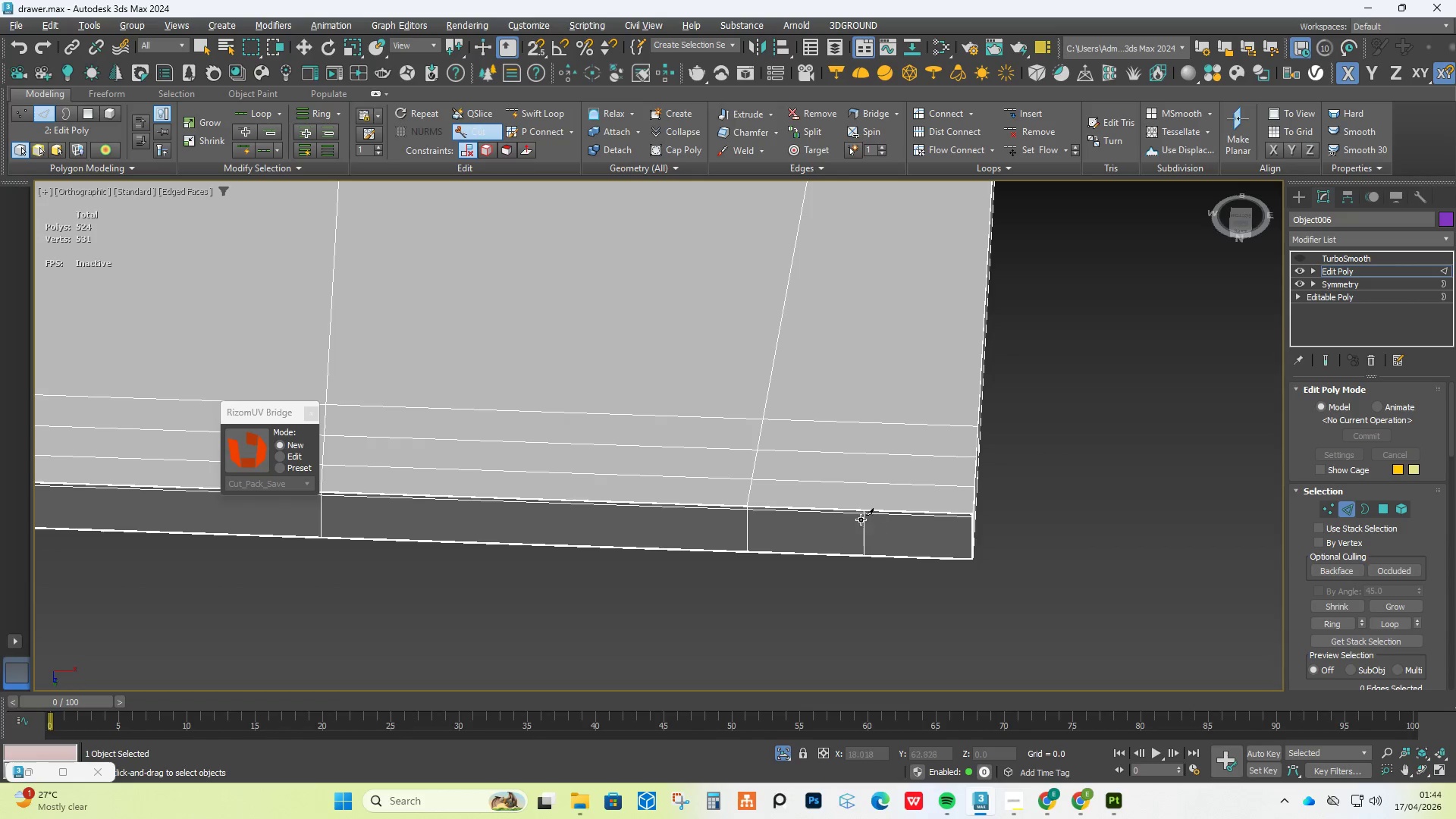 
scroll: coordinate [861, 519], scroll_direction: up, amount: 6.0
 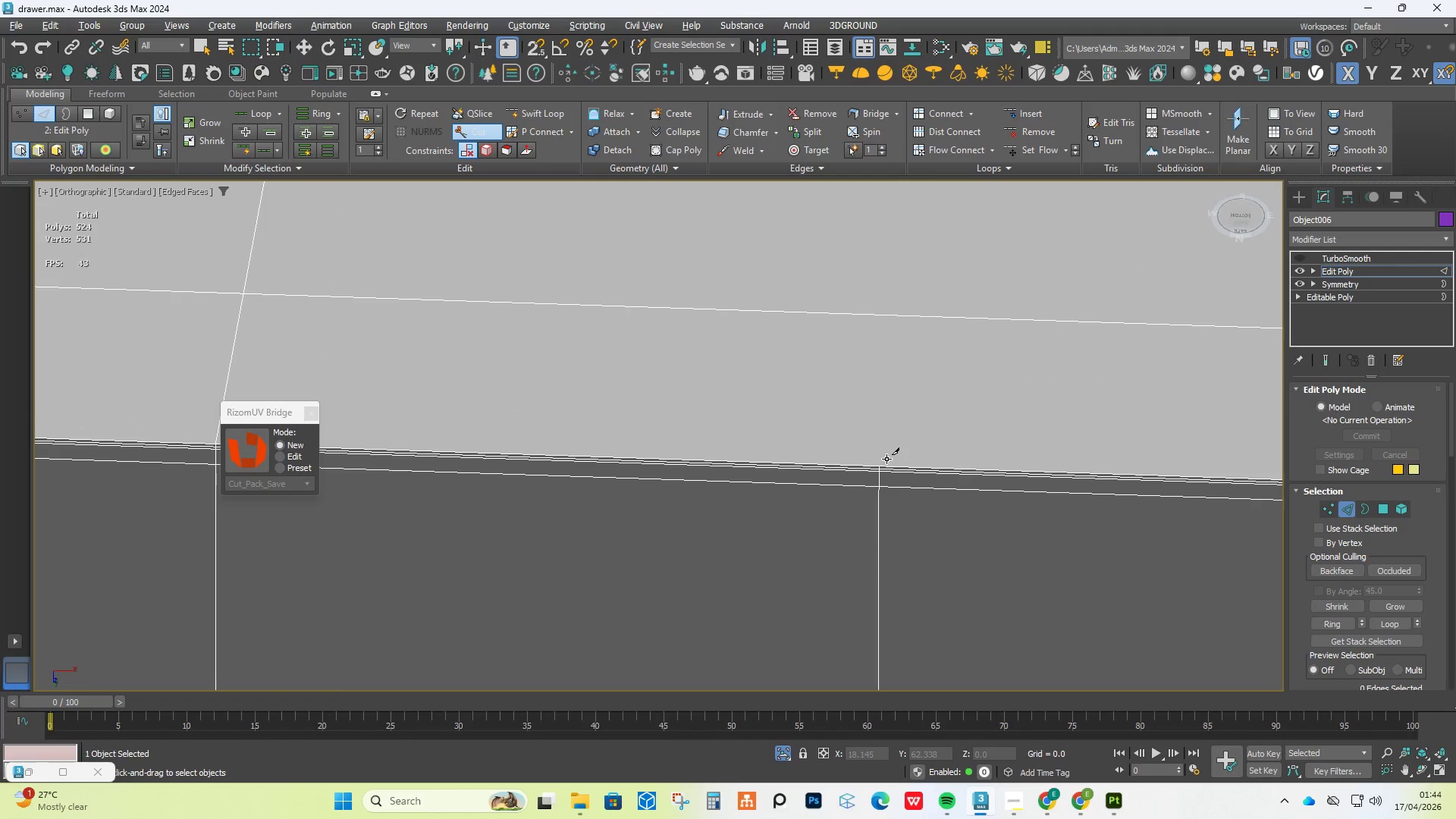 
left_click([880, 463])
 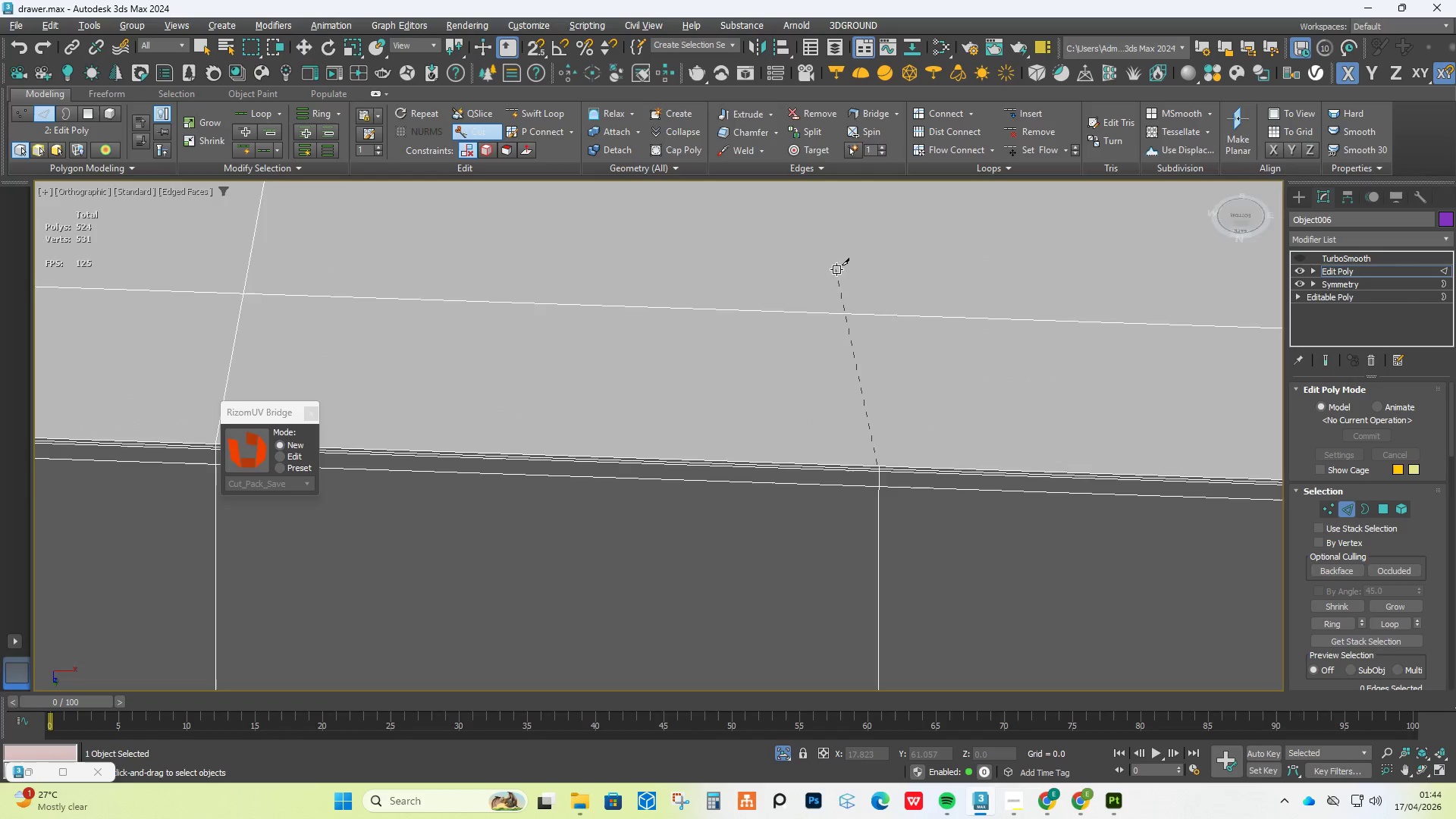 
scroll: coordinate [843, 240], scroll_direction: down, amount: 15.0
 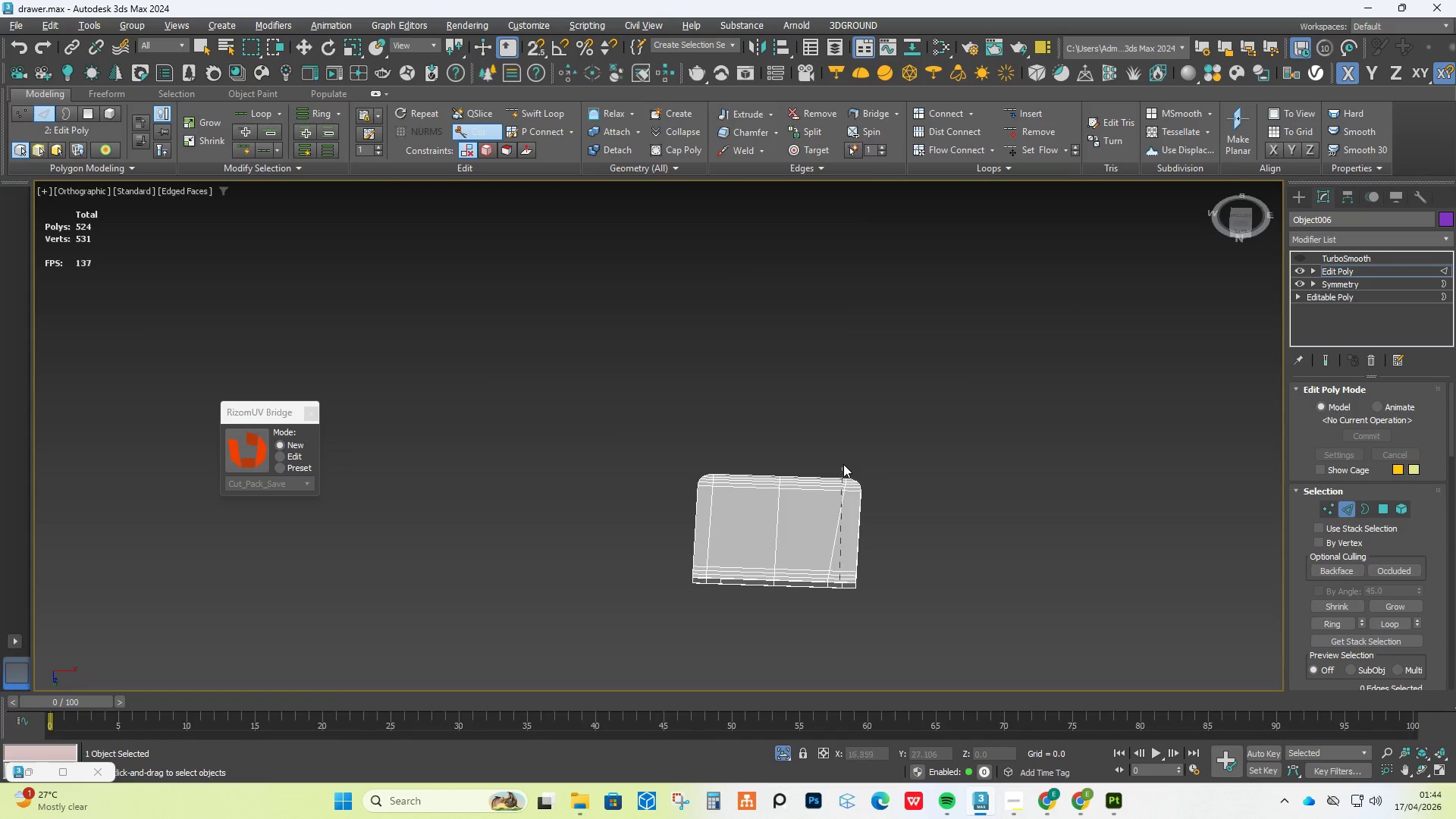 
scroll: coordinate [874, 497], scroll_direction: up, amount: 10.0
 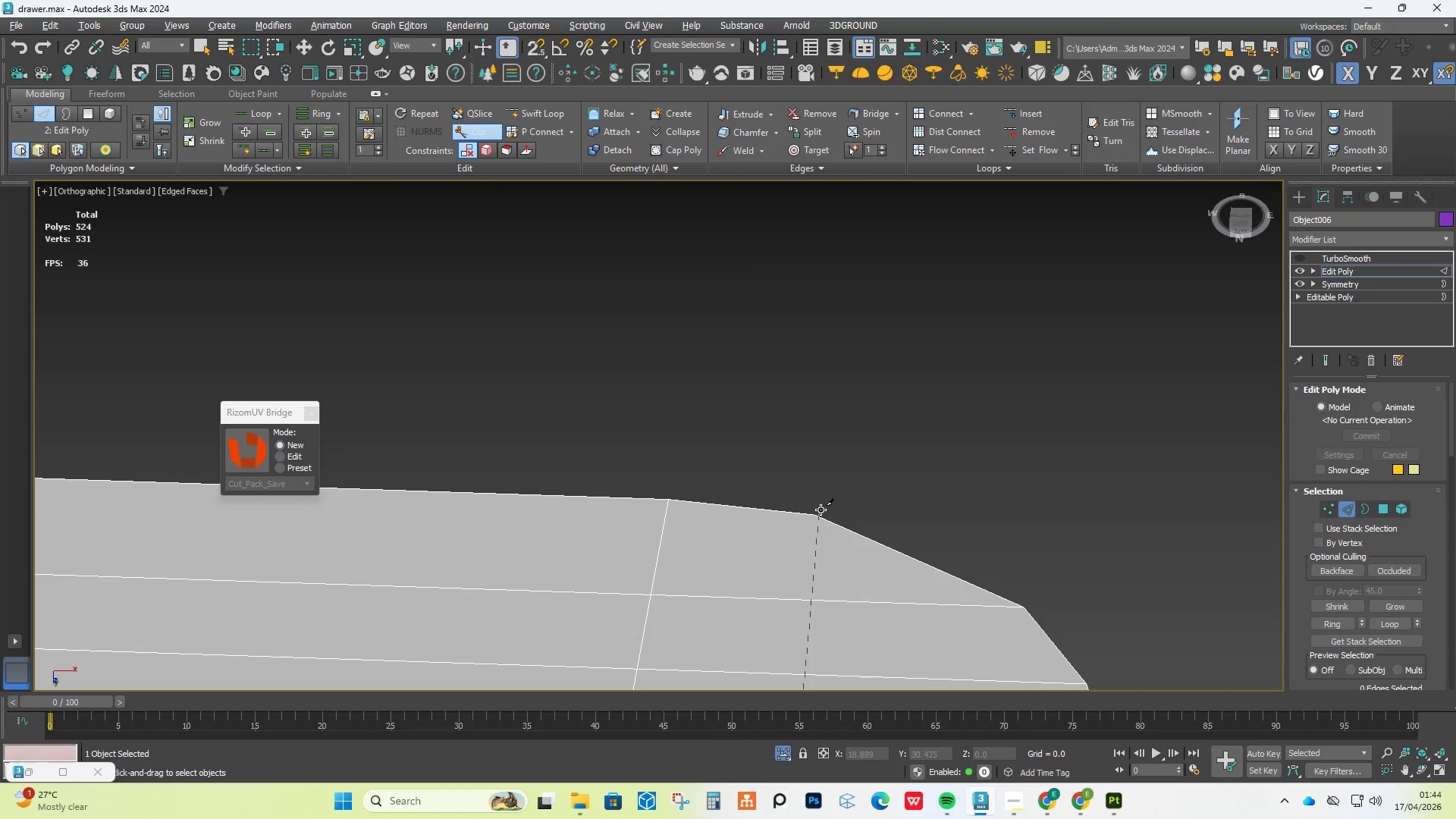 
left_click([821, 510])
 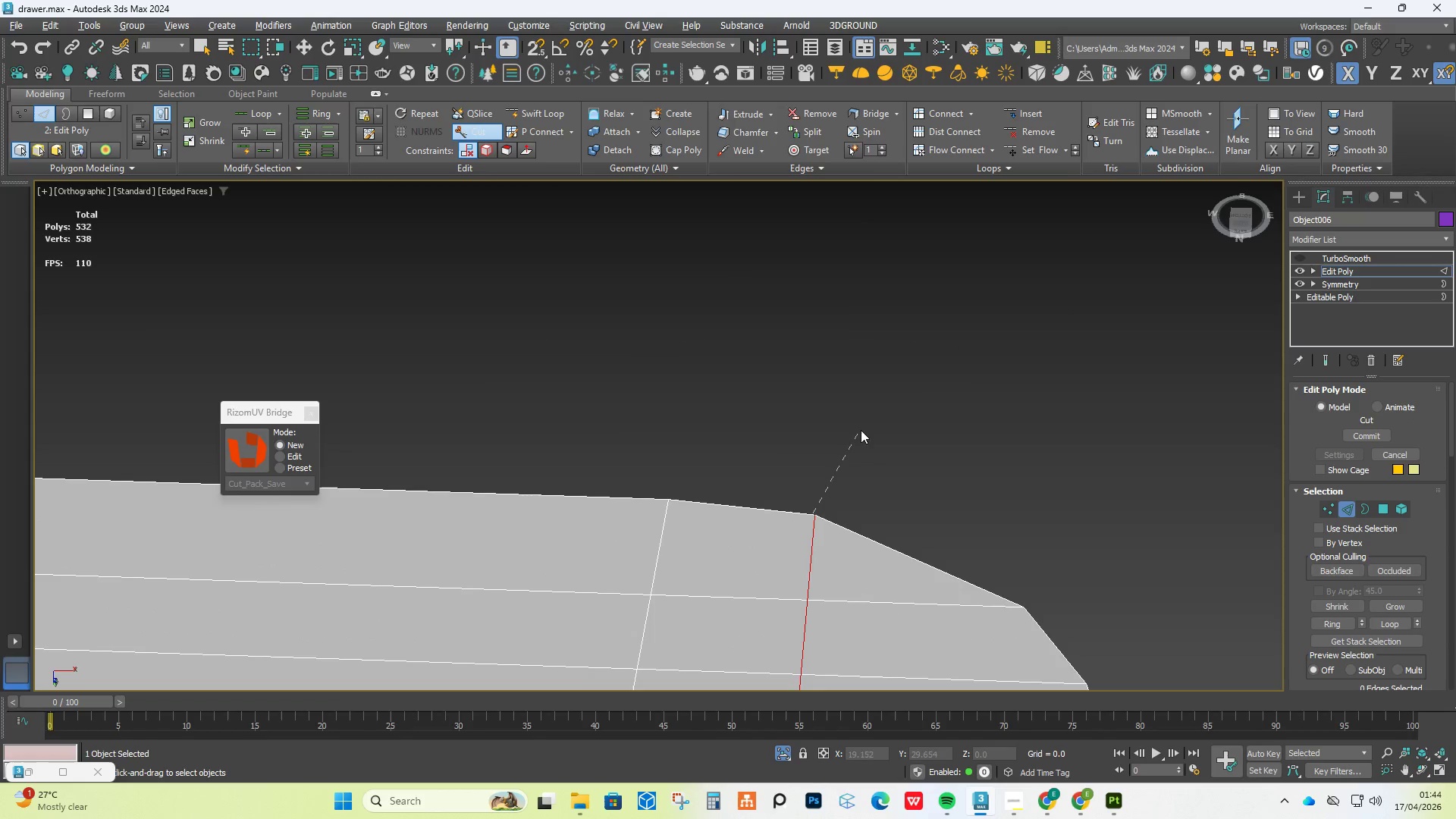 
right_click([871, 426])
 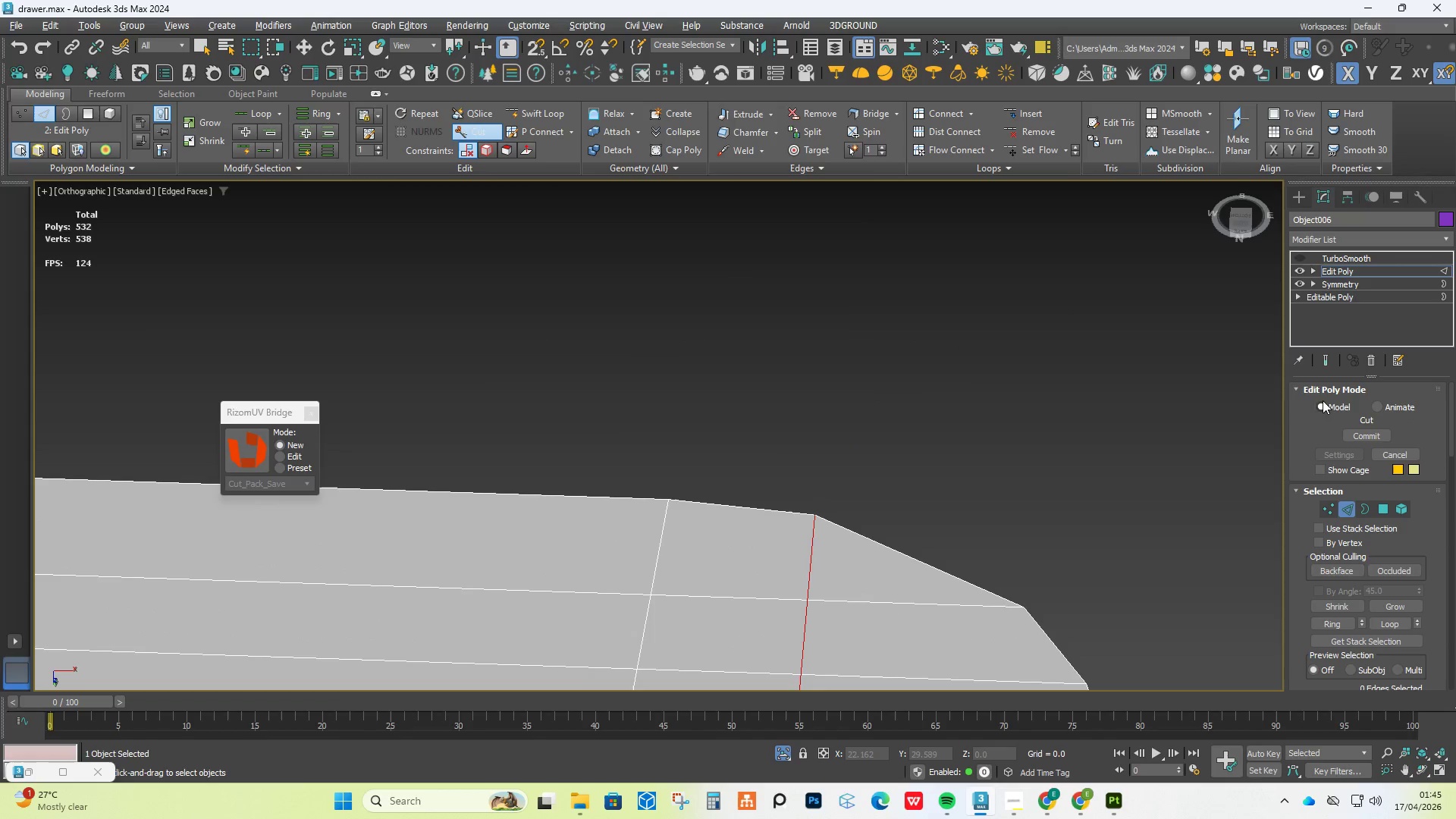 
left_click([1326, 366])
 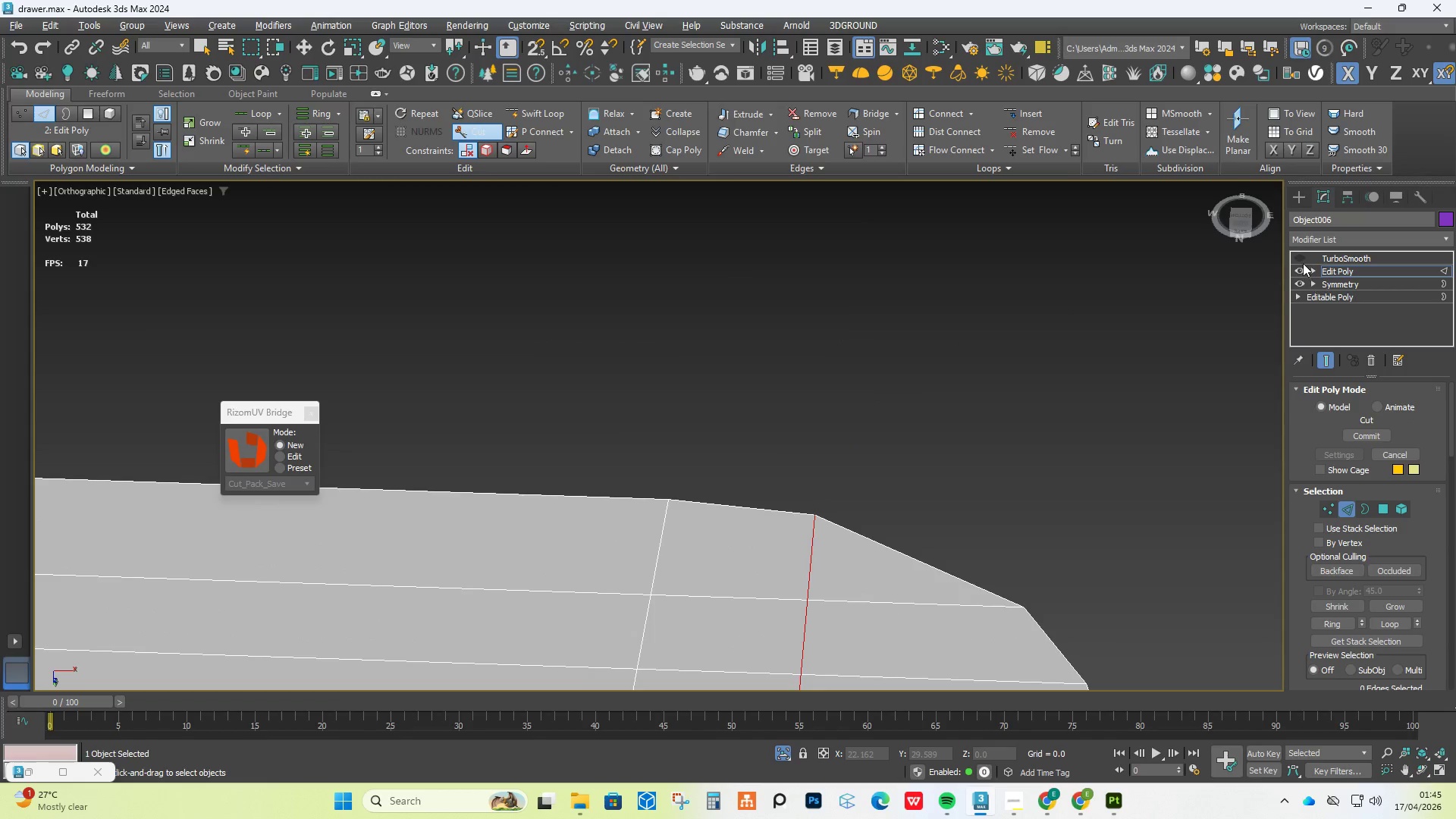 
left_click([1302, 259])
 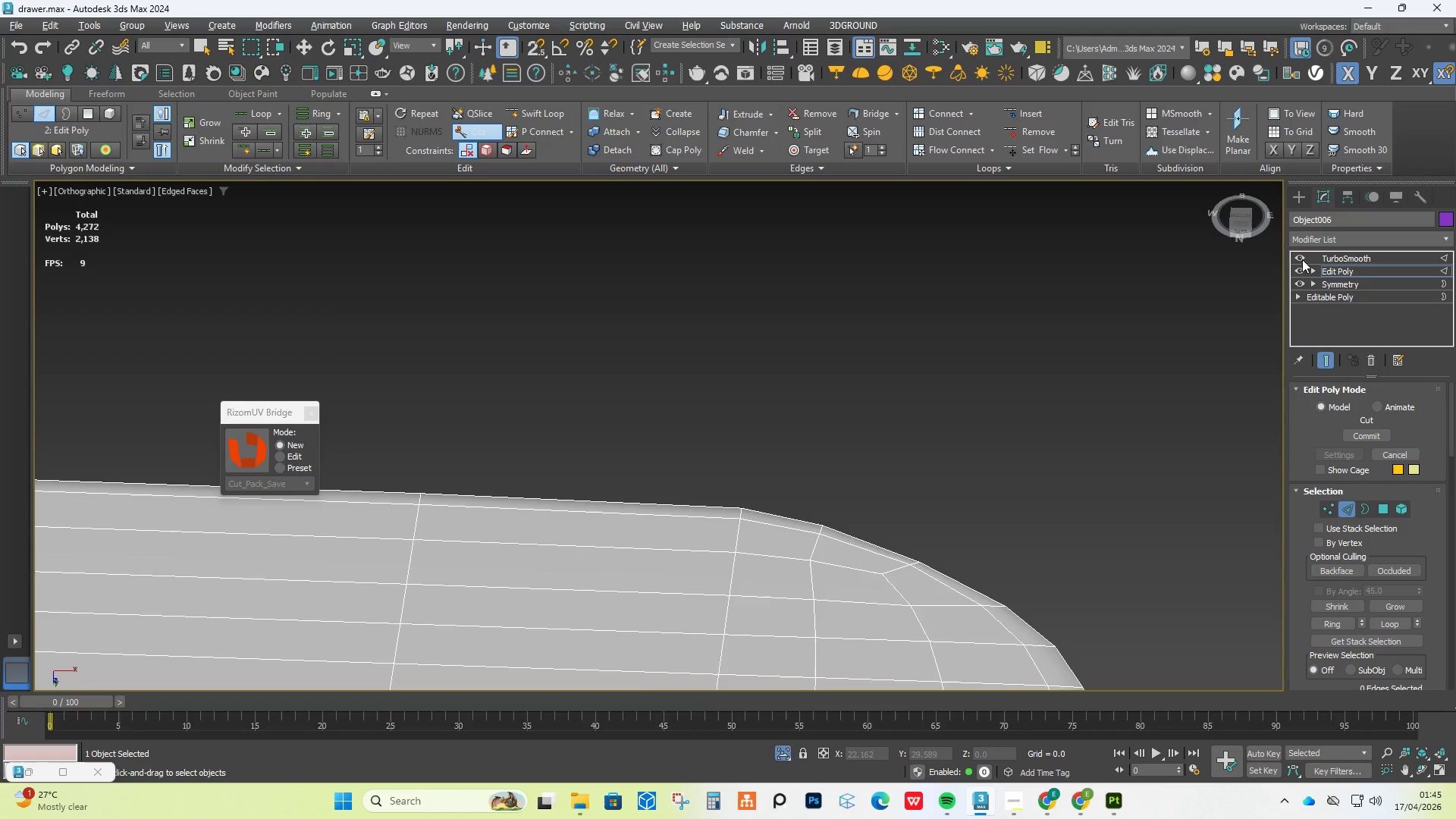 
left_click([1302, 259])
 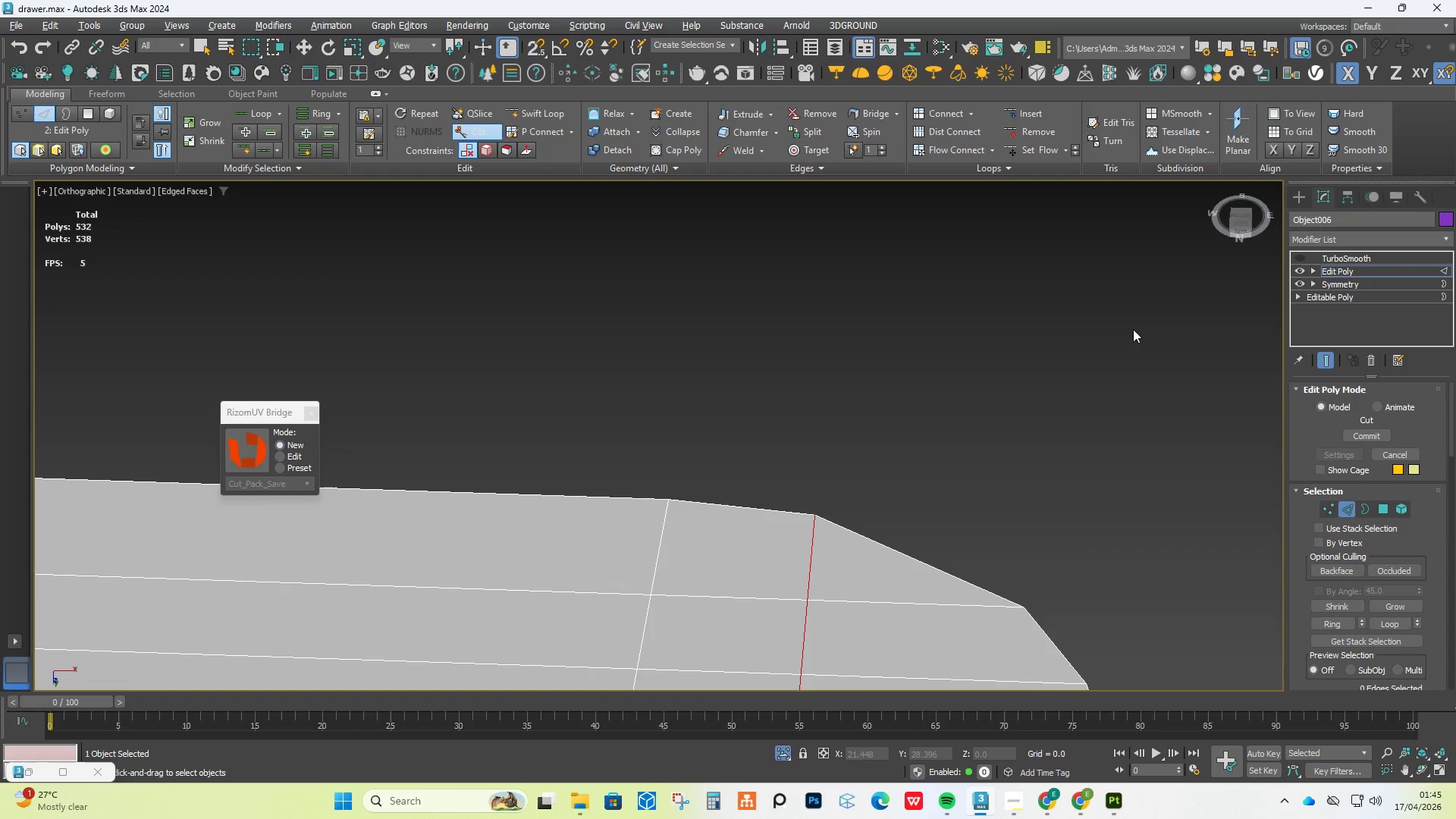 
scroll: coordinate [1021, 411], scroll_direction: down, amount: 10.0
 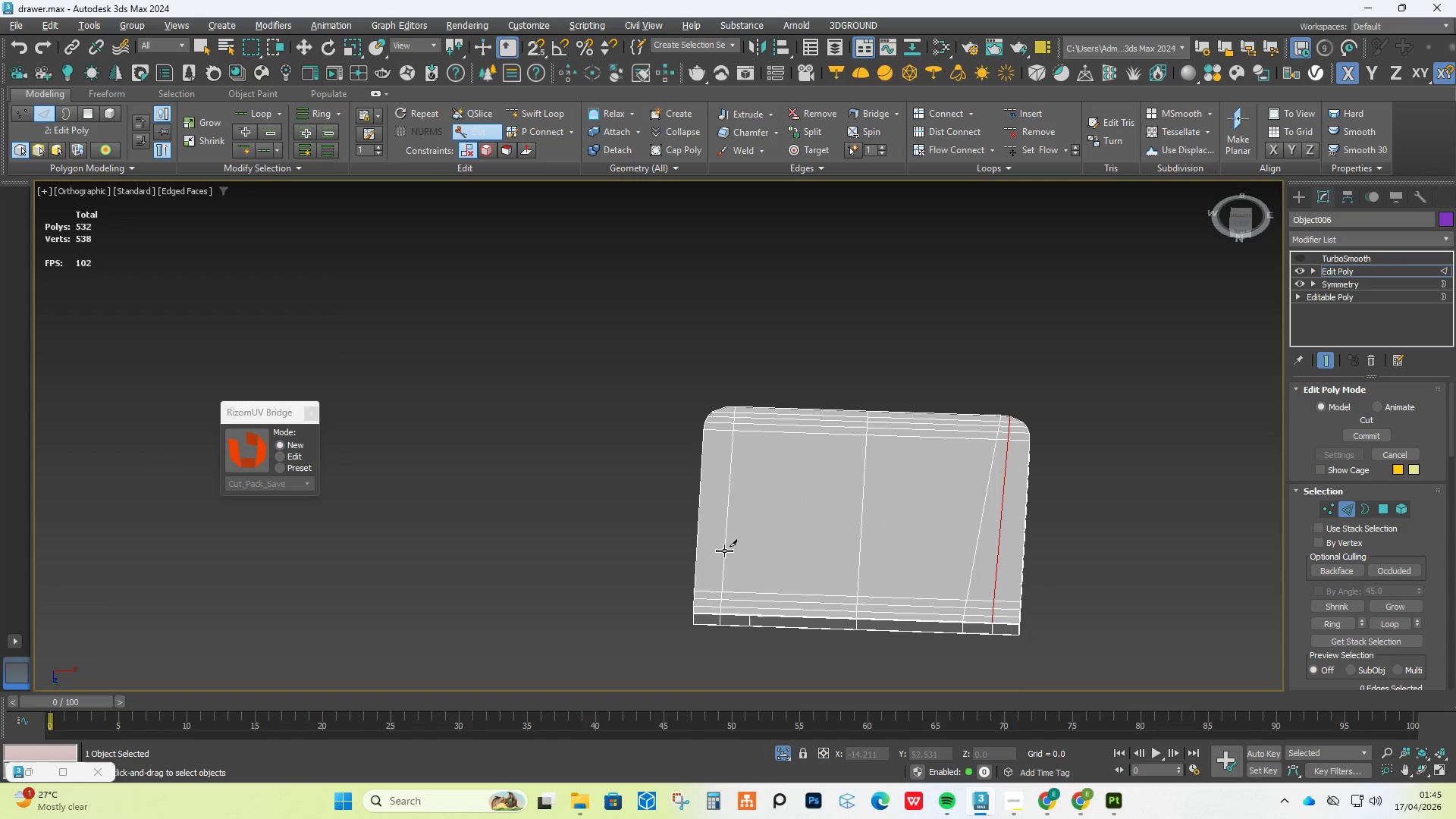 
scroll: coordinate [758, 602], scroll_direction: up, amount: 16.0
 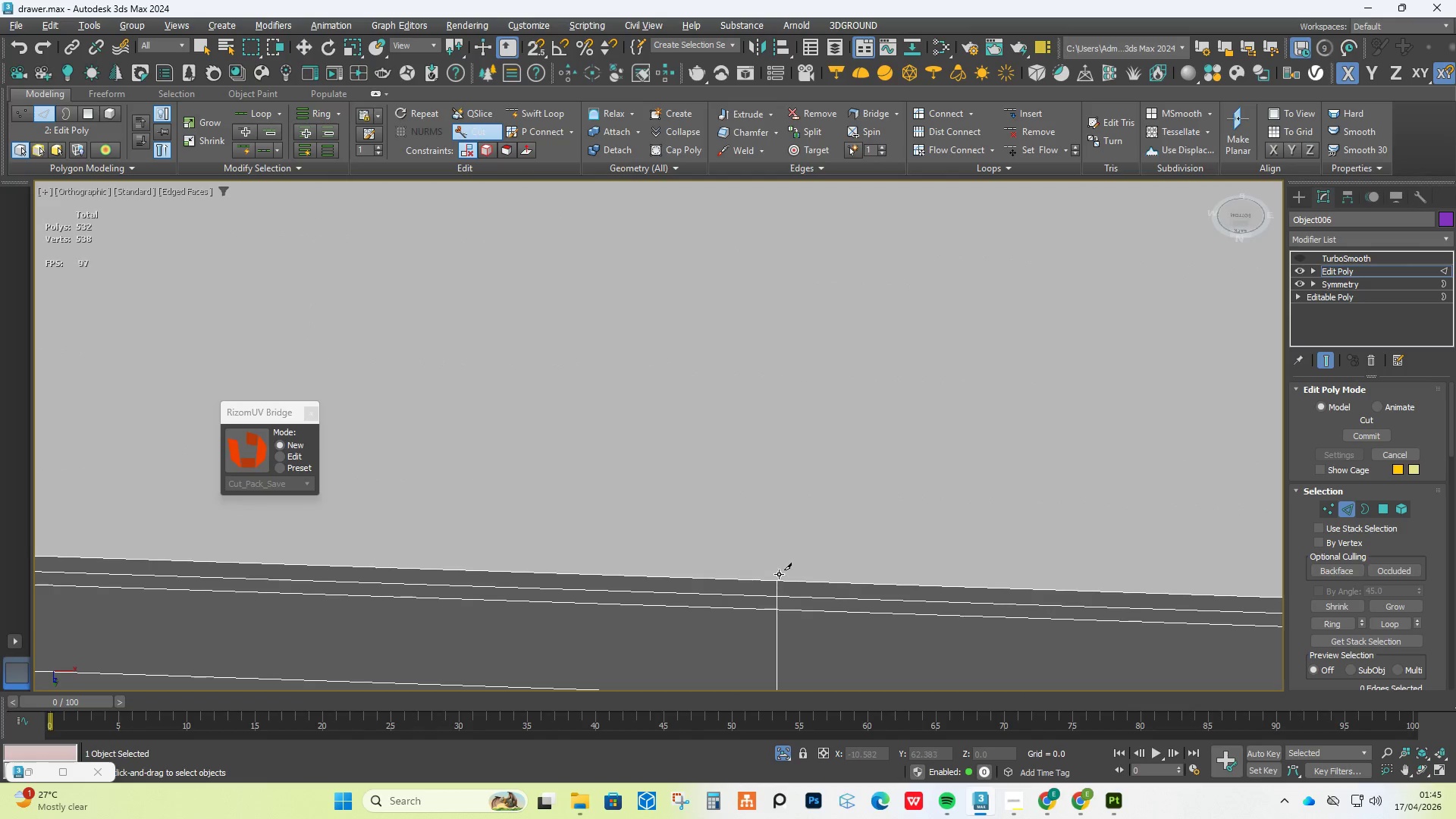 
left_click([779, 574])
 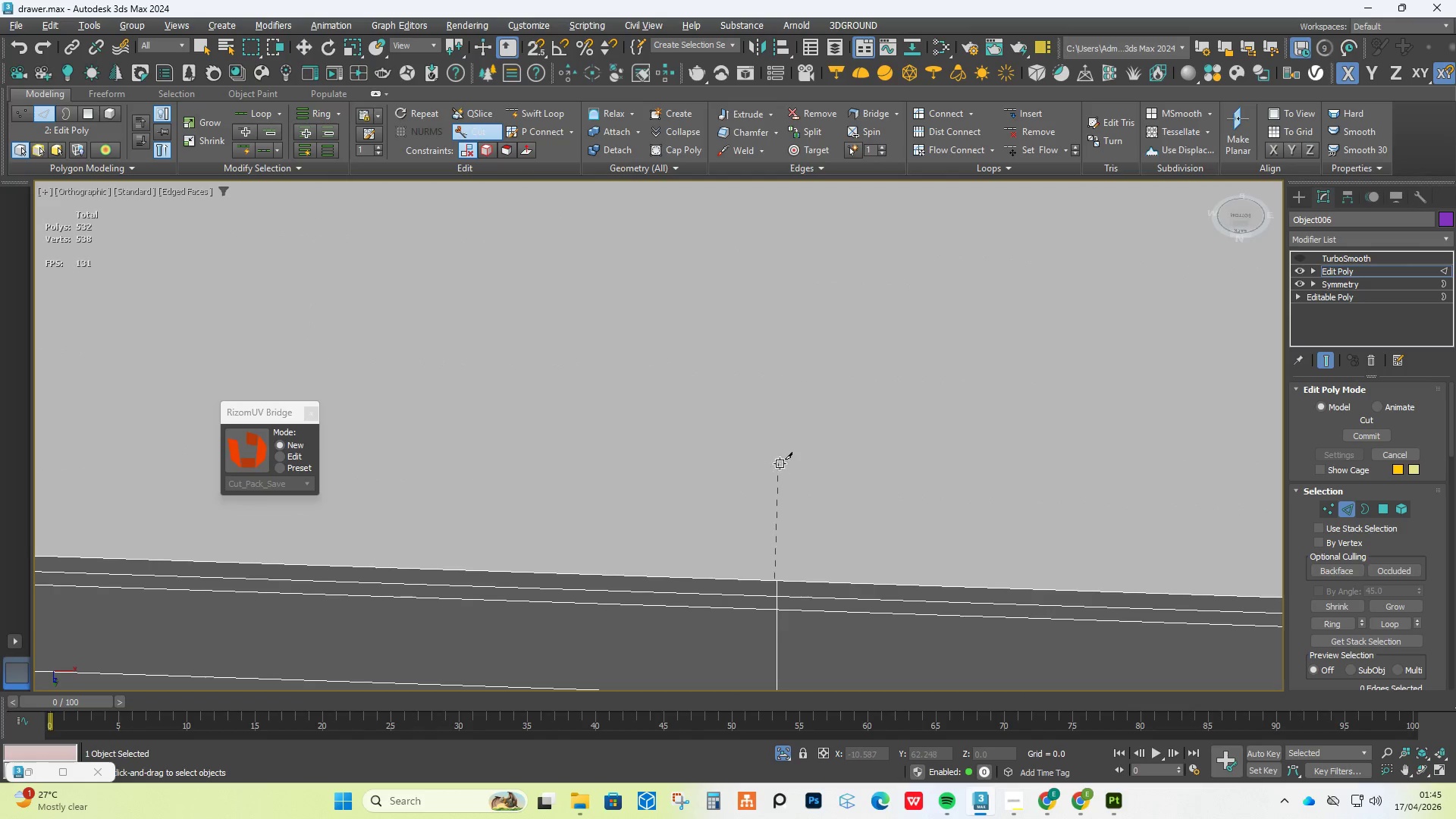 
scroll: coordinate [786, 419], scroll_direction: down, amount: 25.0
 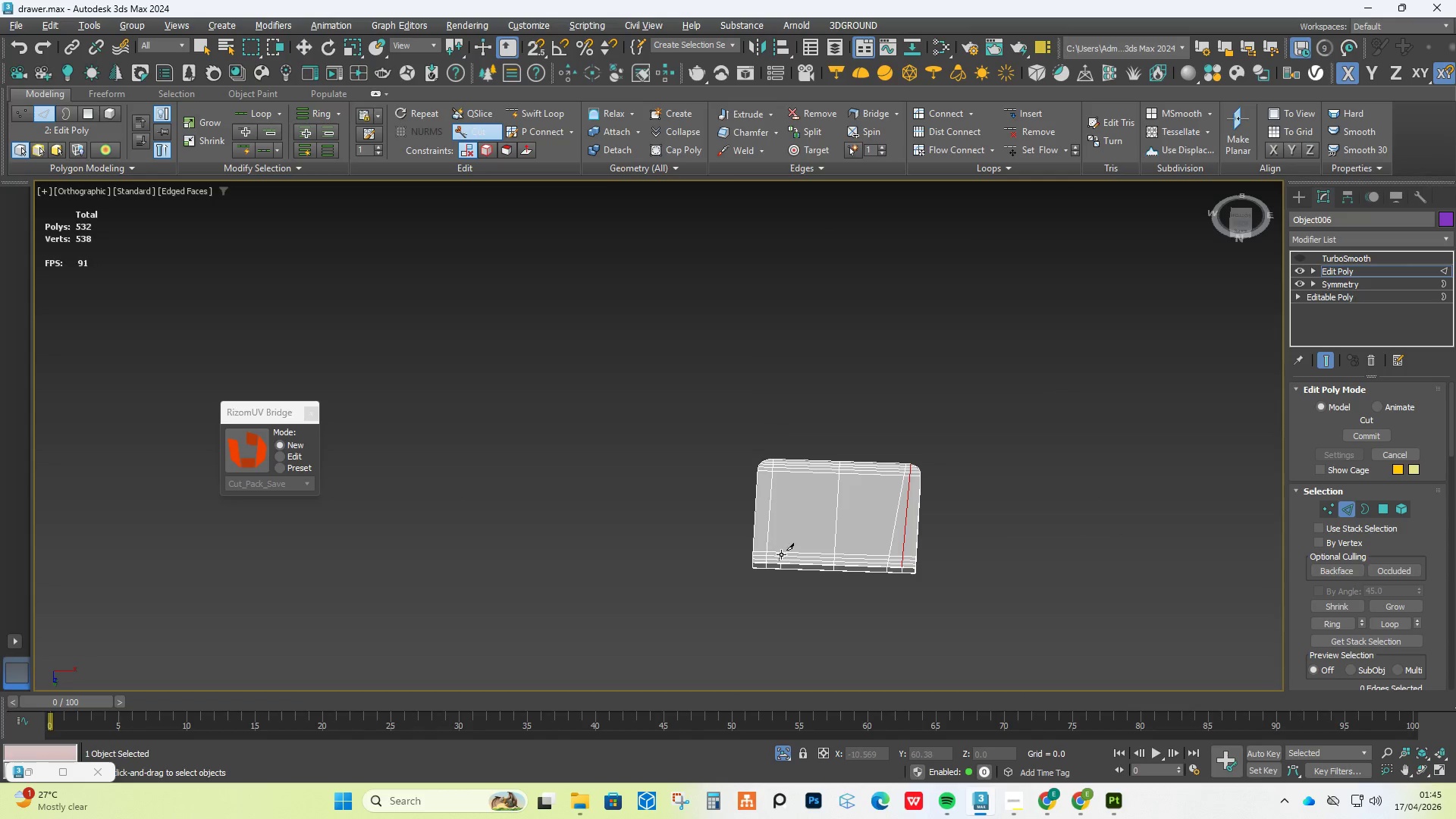 
hold_key(key=AltLeft, duration=0.66)
 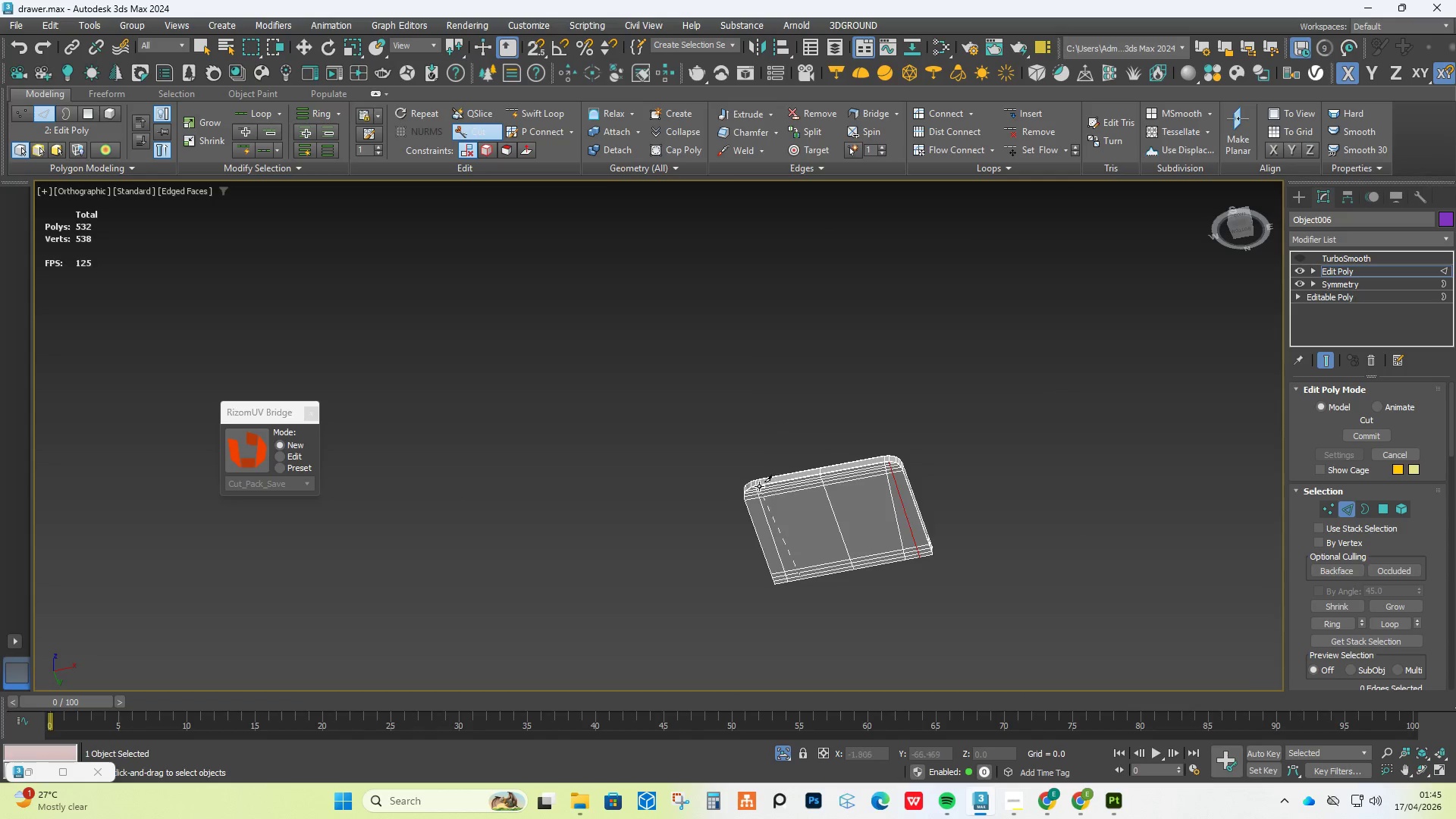 
scroll: coordinate [759, 482], scroll_direction: up, amount: 5.0
 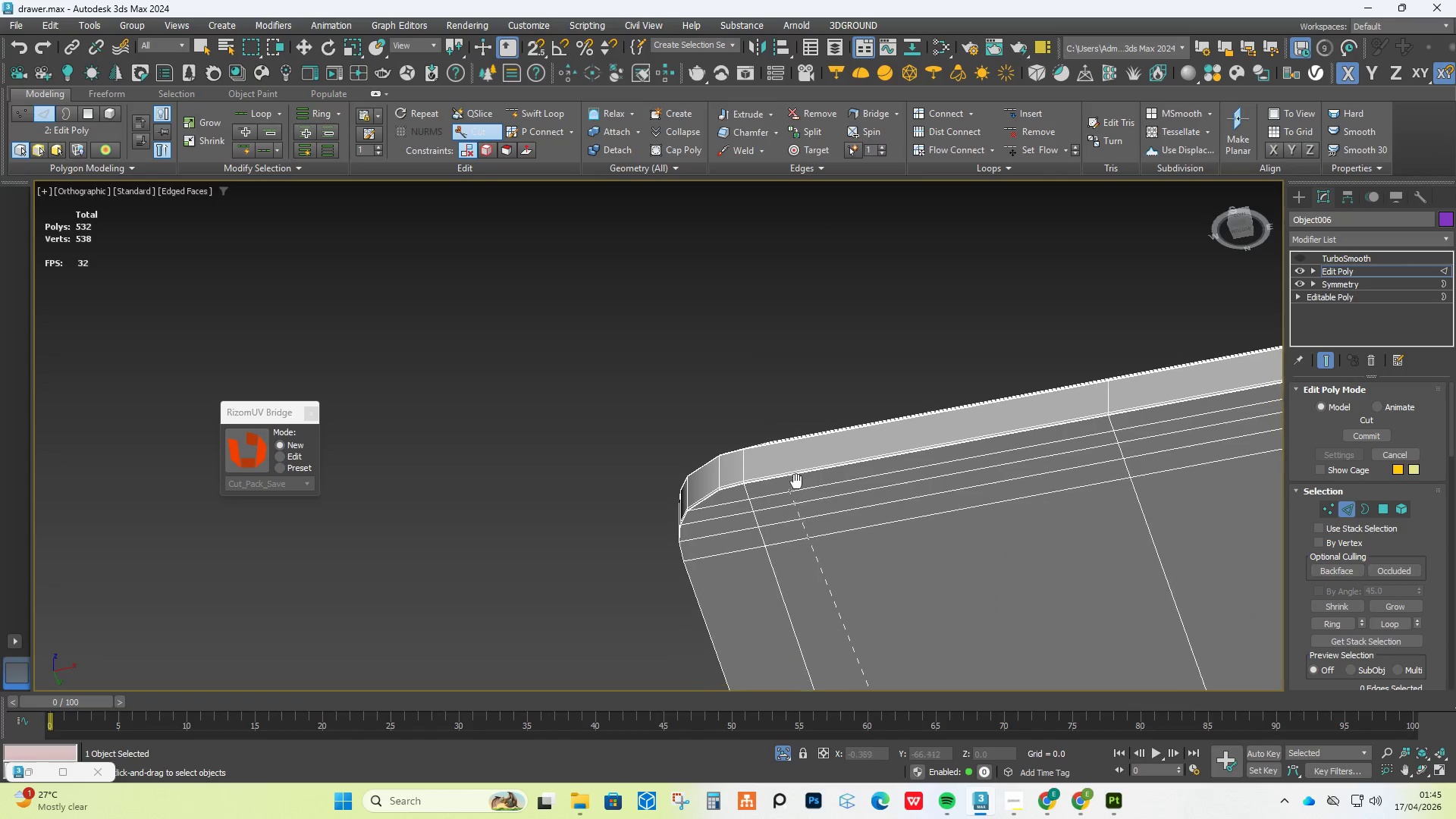 
hold_key(key=AltLeft, duration=1.34)
 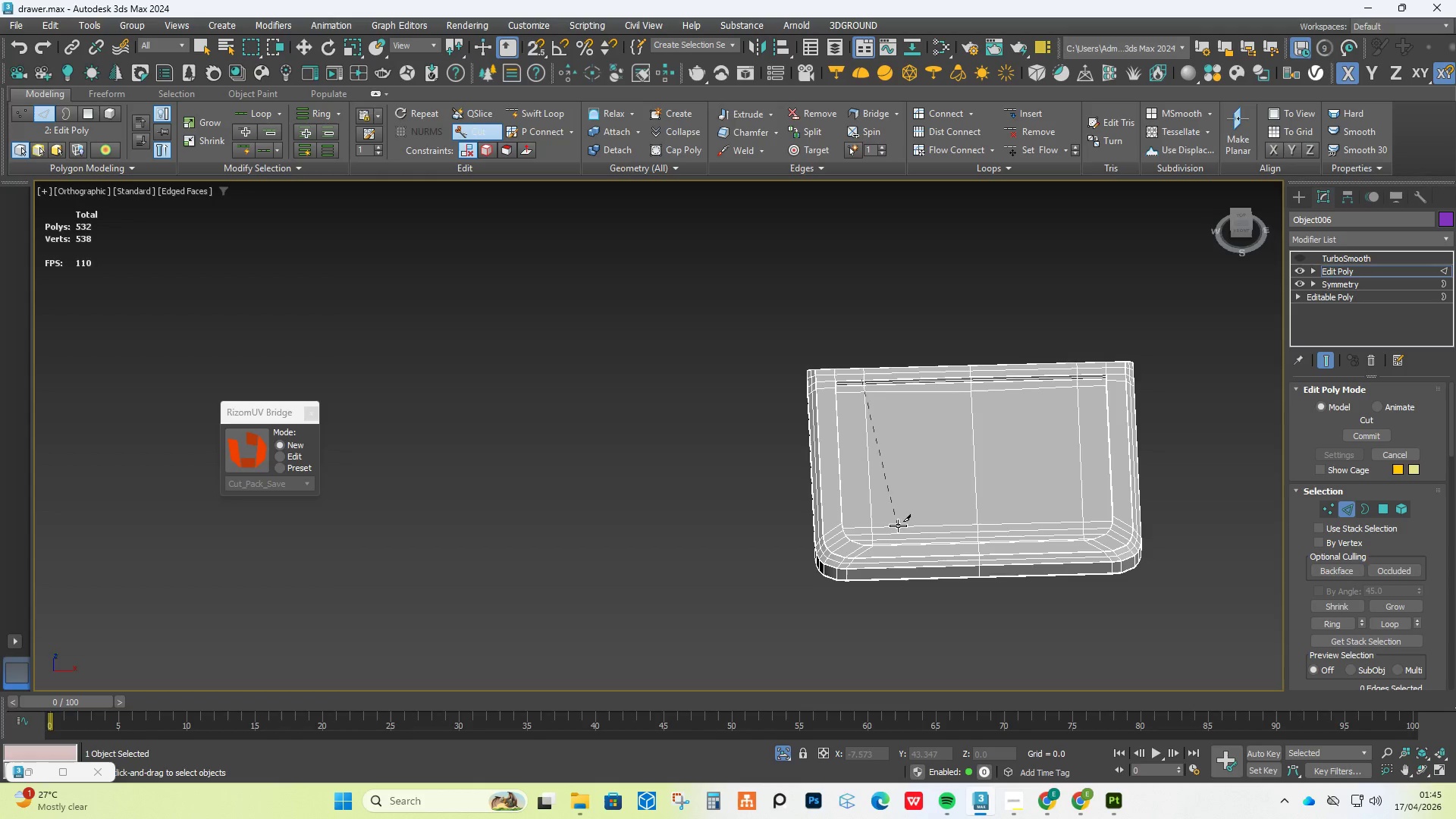 
scroll: coordinate [837, 389], scroll_direction: down, amount: 4.0
 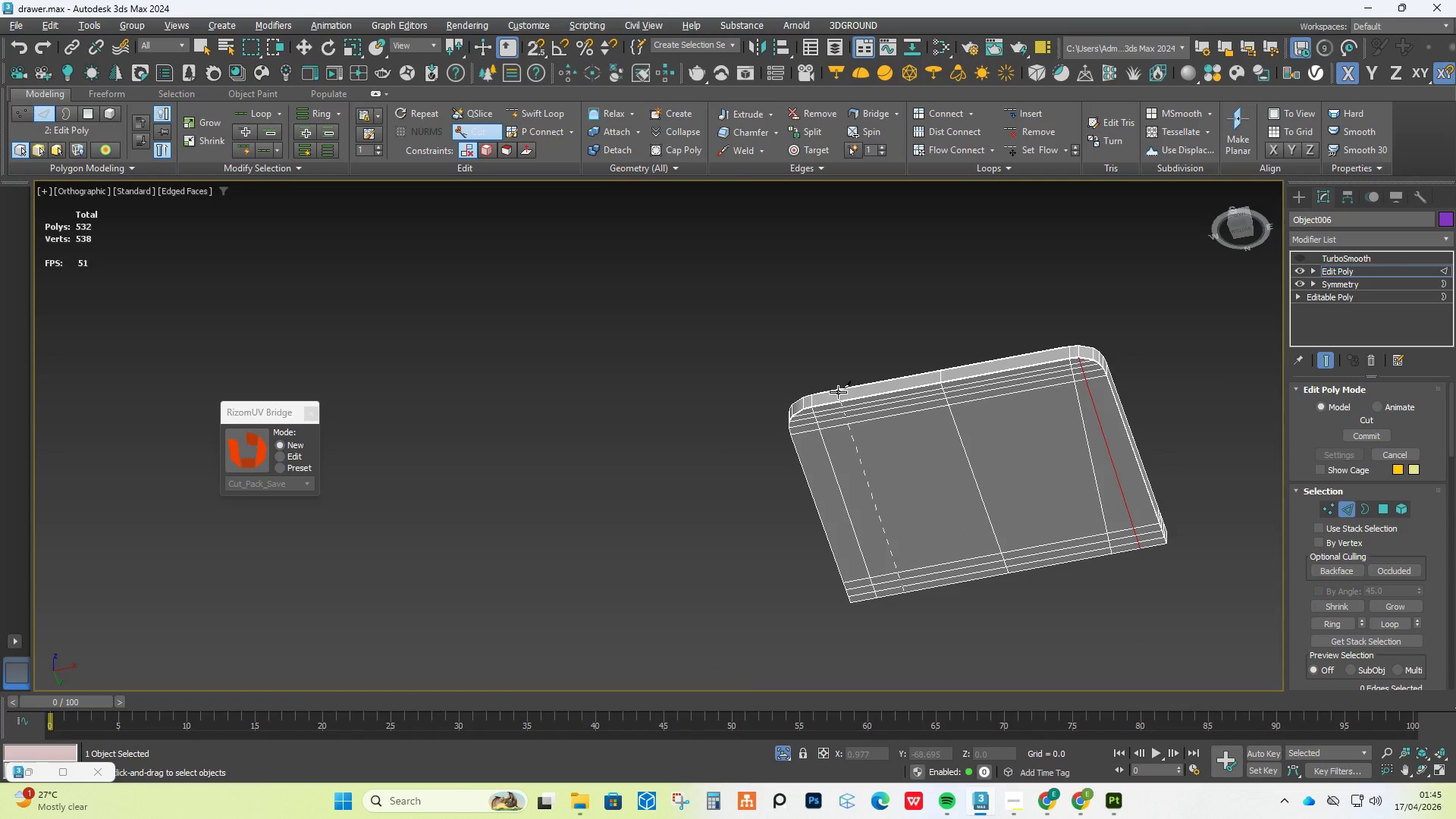 
hold_key(key=AltLeft, duration=0.89)
 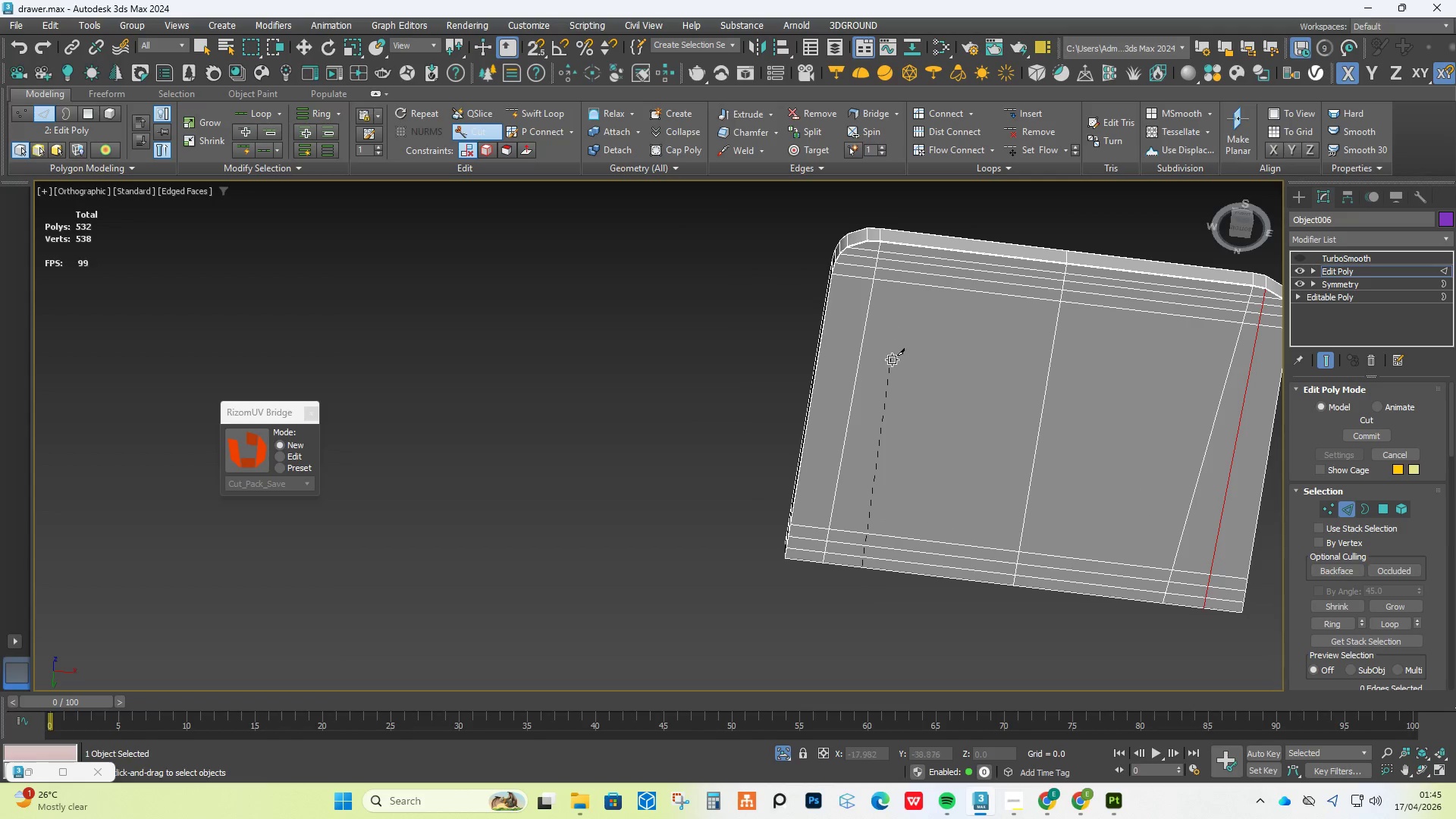 
scroll: coordinate [894, 595], scroll_direction: up, amount: 1.0
 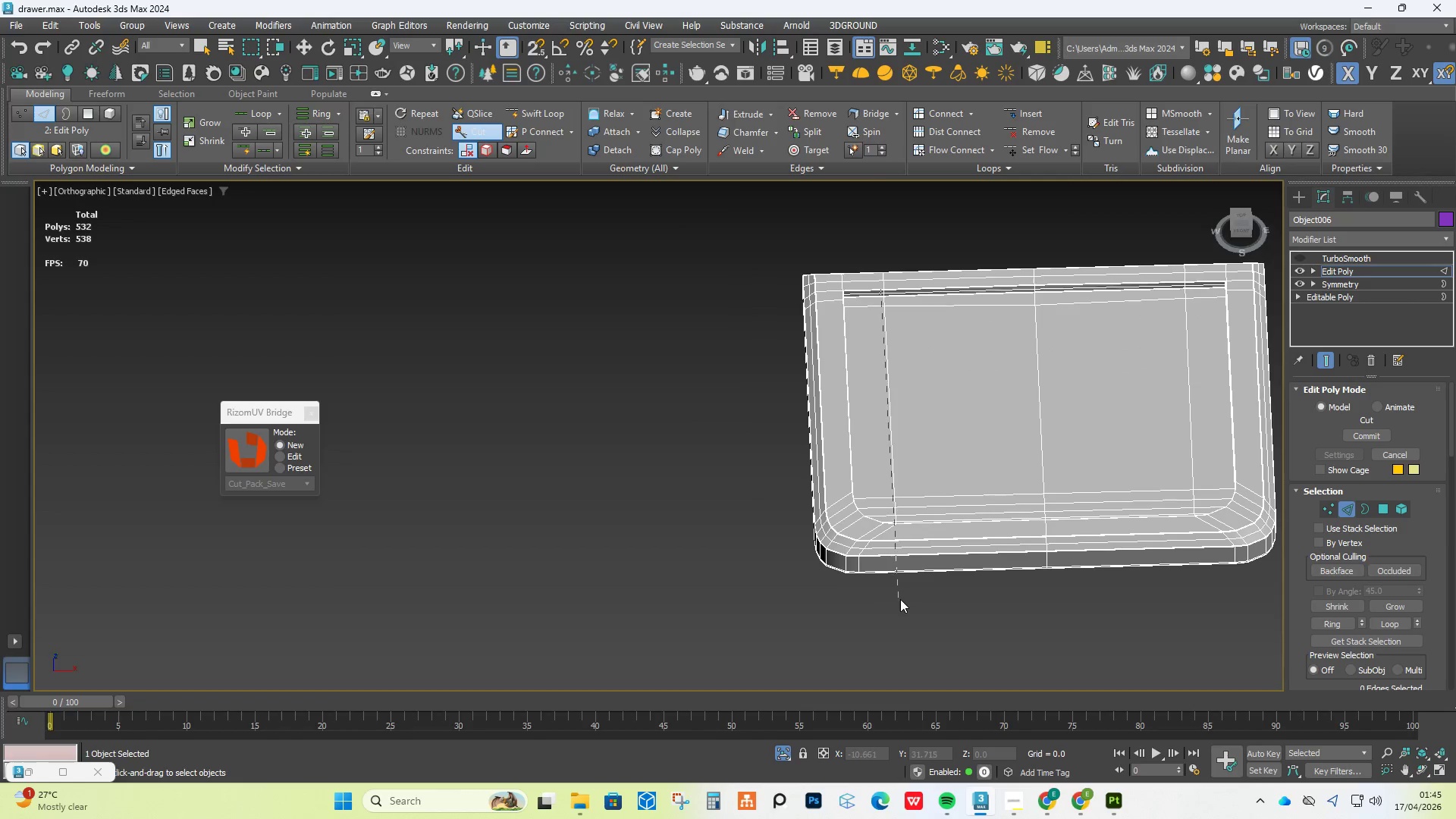 
right_click([892, 359])
 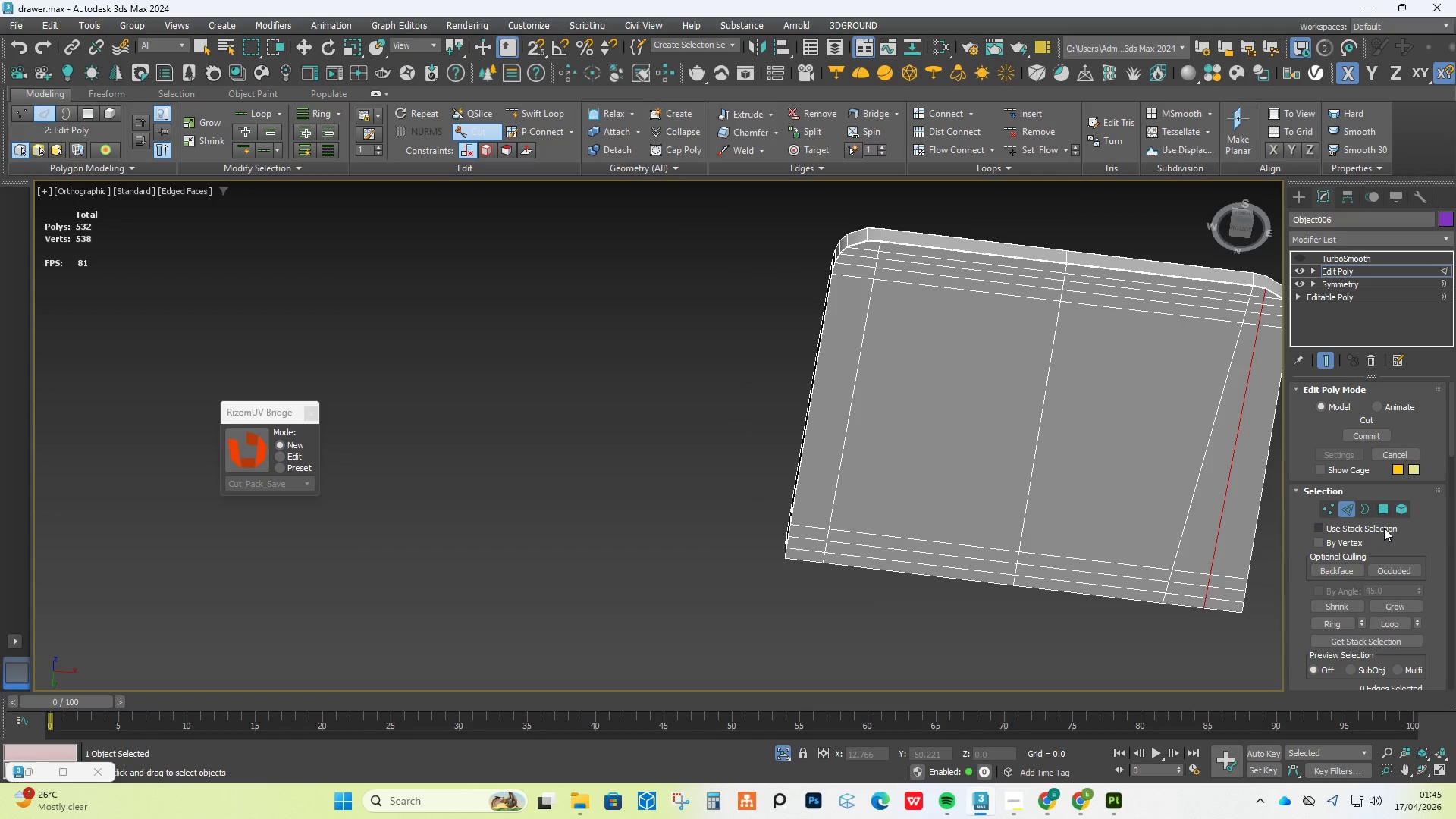 
left_click([1386, 512])
 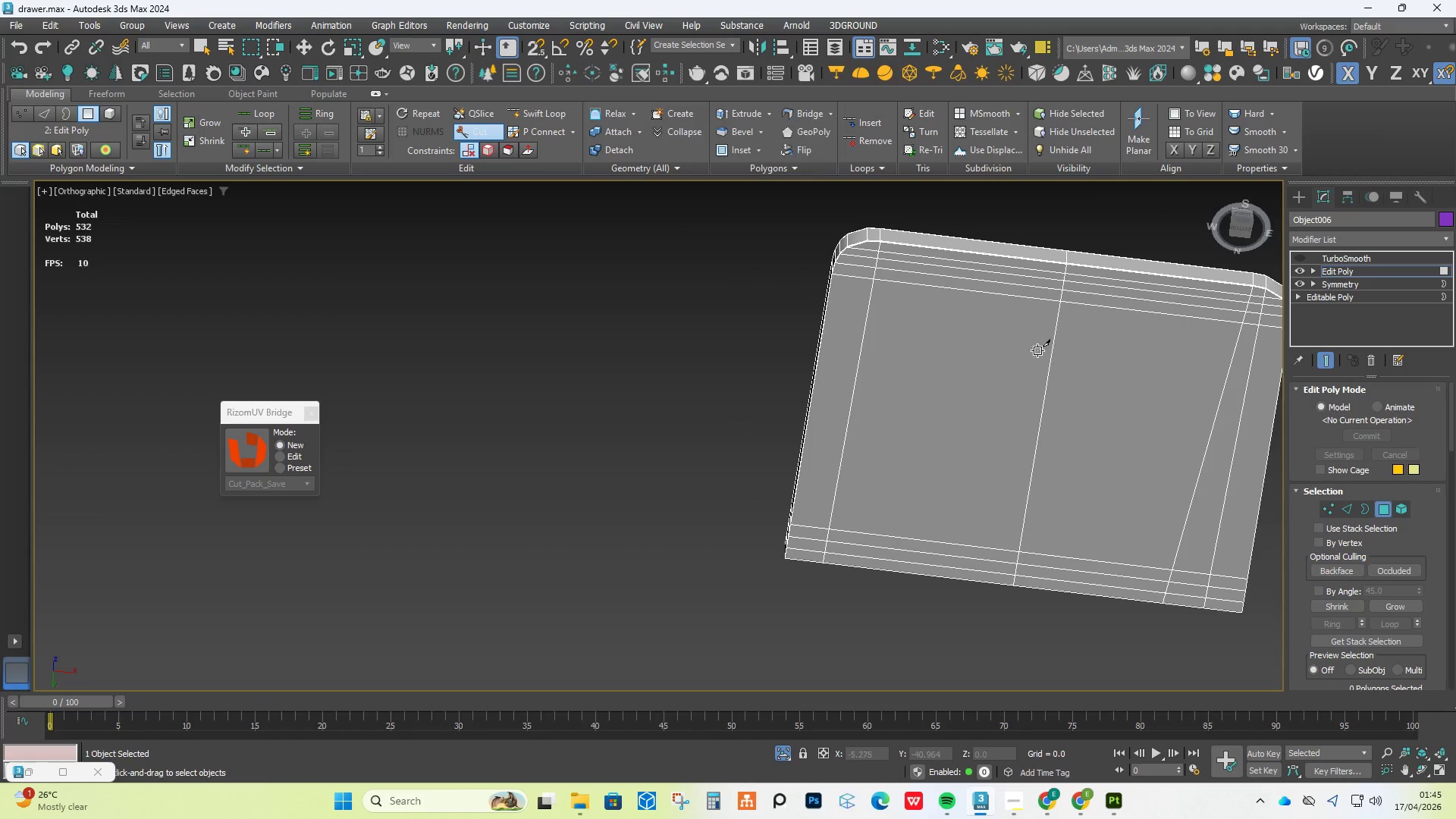 
hold_key(key=AltLeft, duration=1.12)
 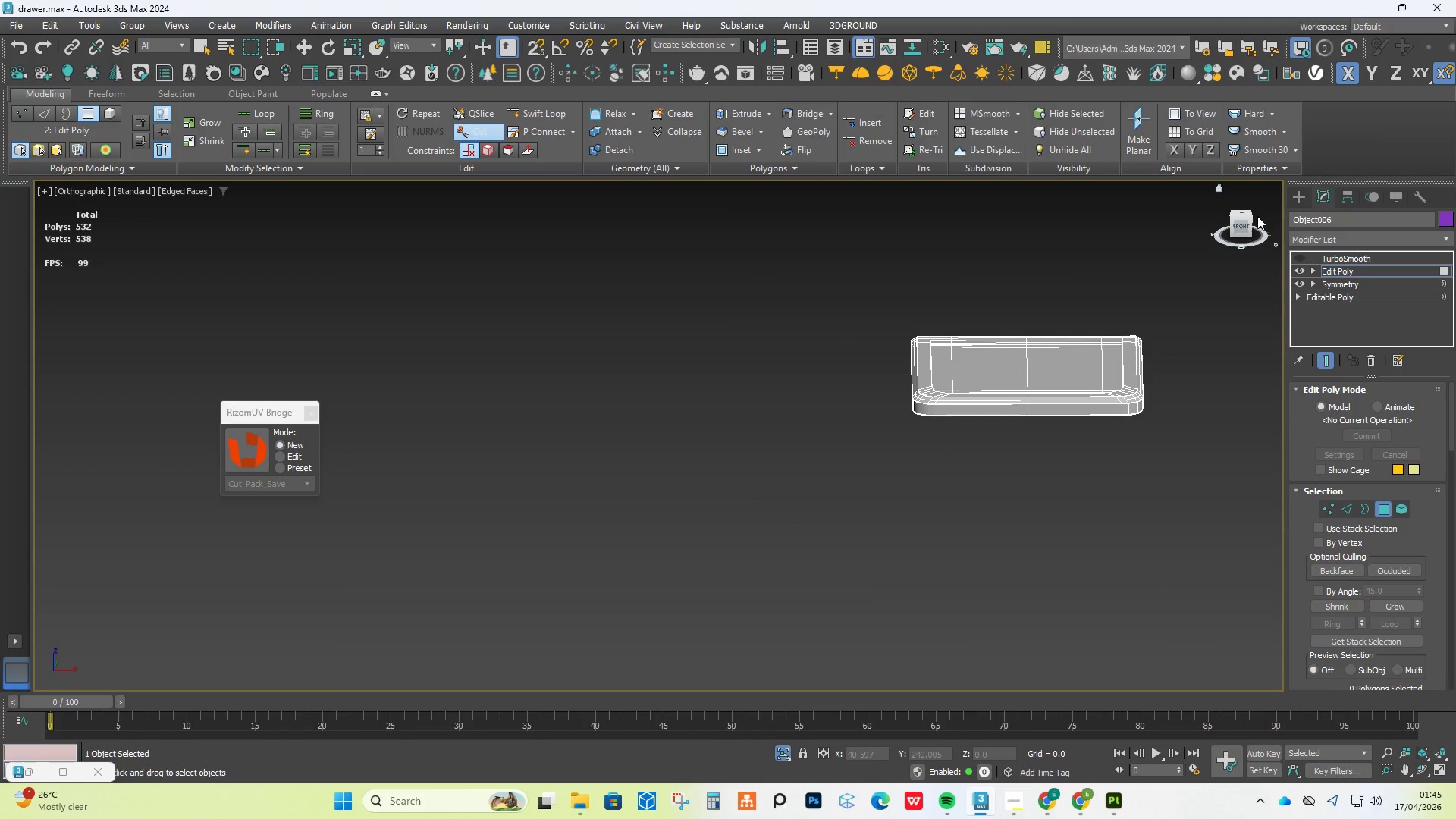 
scroll: coordinate [1014, 335], scroll_direction: down, amount: 2.0
 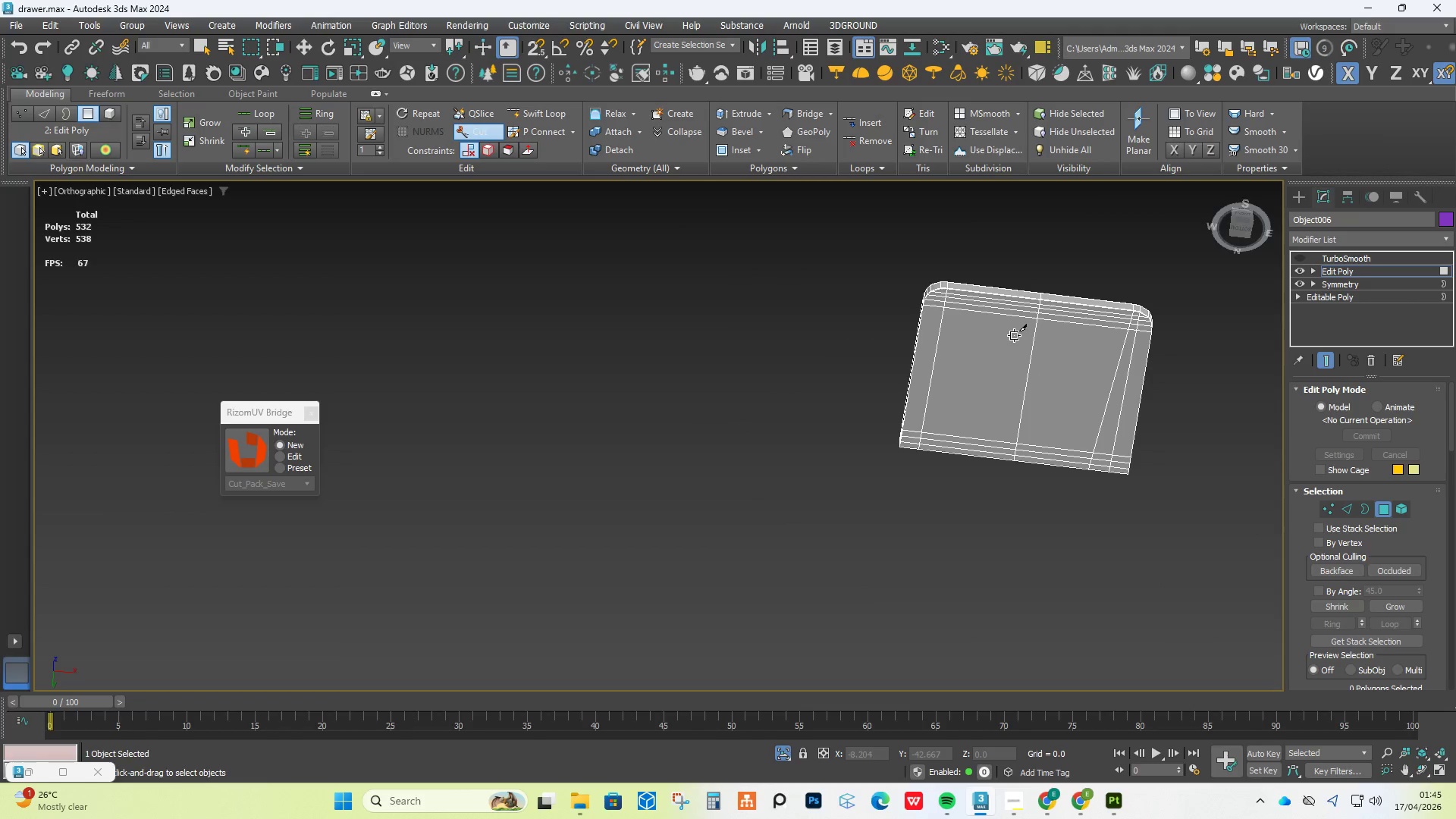 
left_click([1236, 225])
 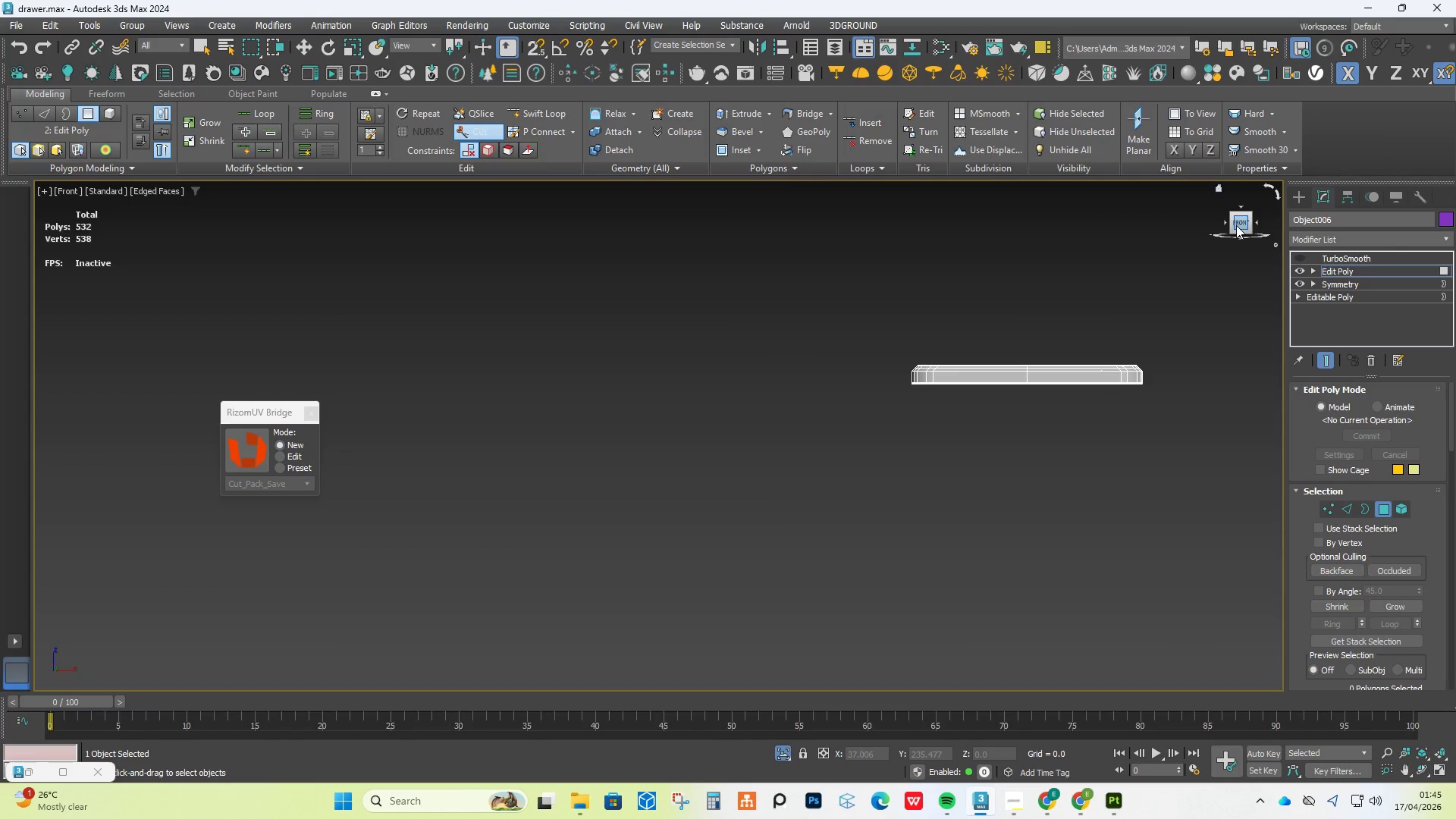 
left_click_drag(start_coordinate=[846, 310], to_coordinate=[1014, 457])
 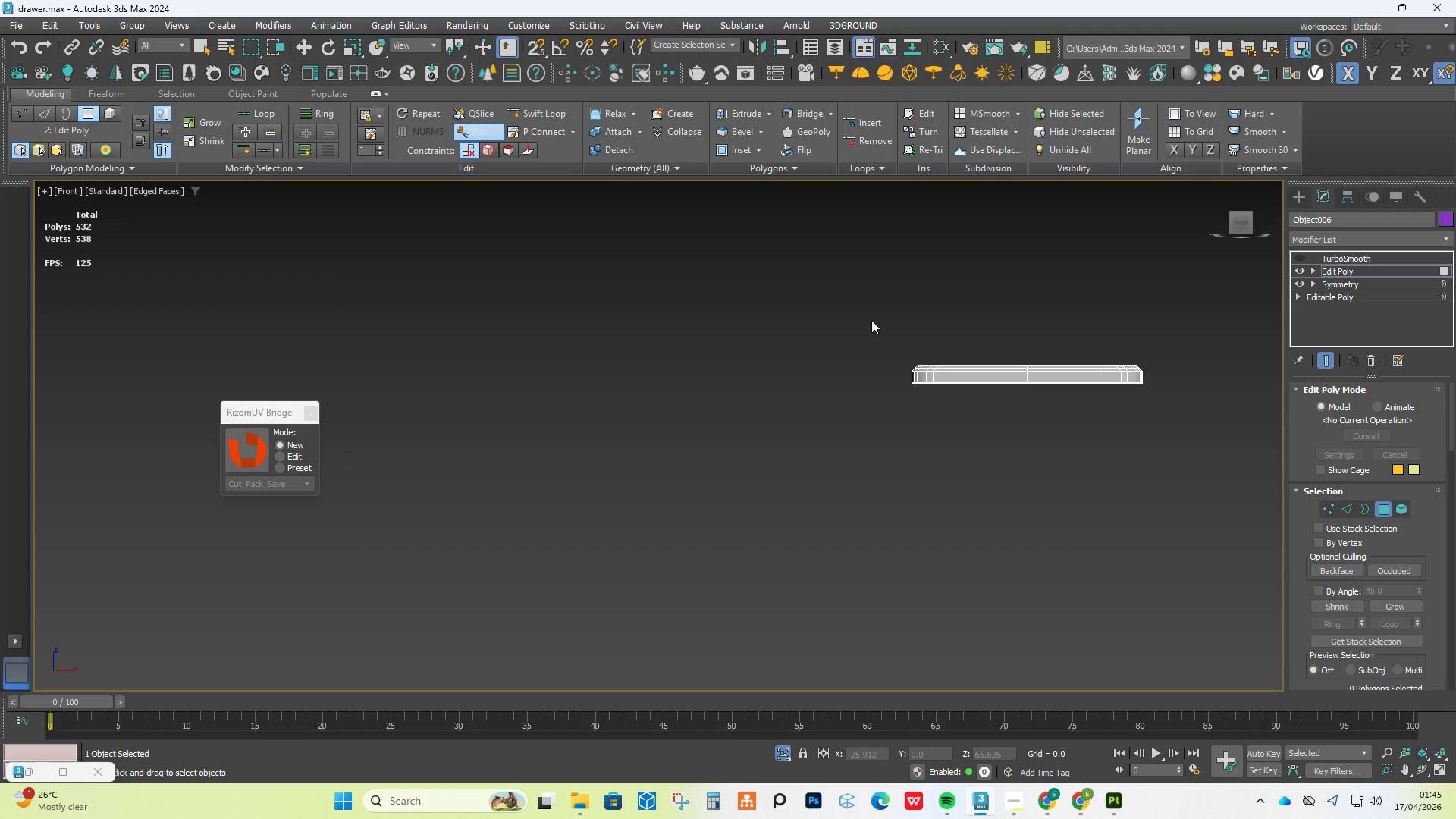 
left_click_drag(start_coordinate=[866, 317], to_coordinate=[886, 318])
 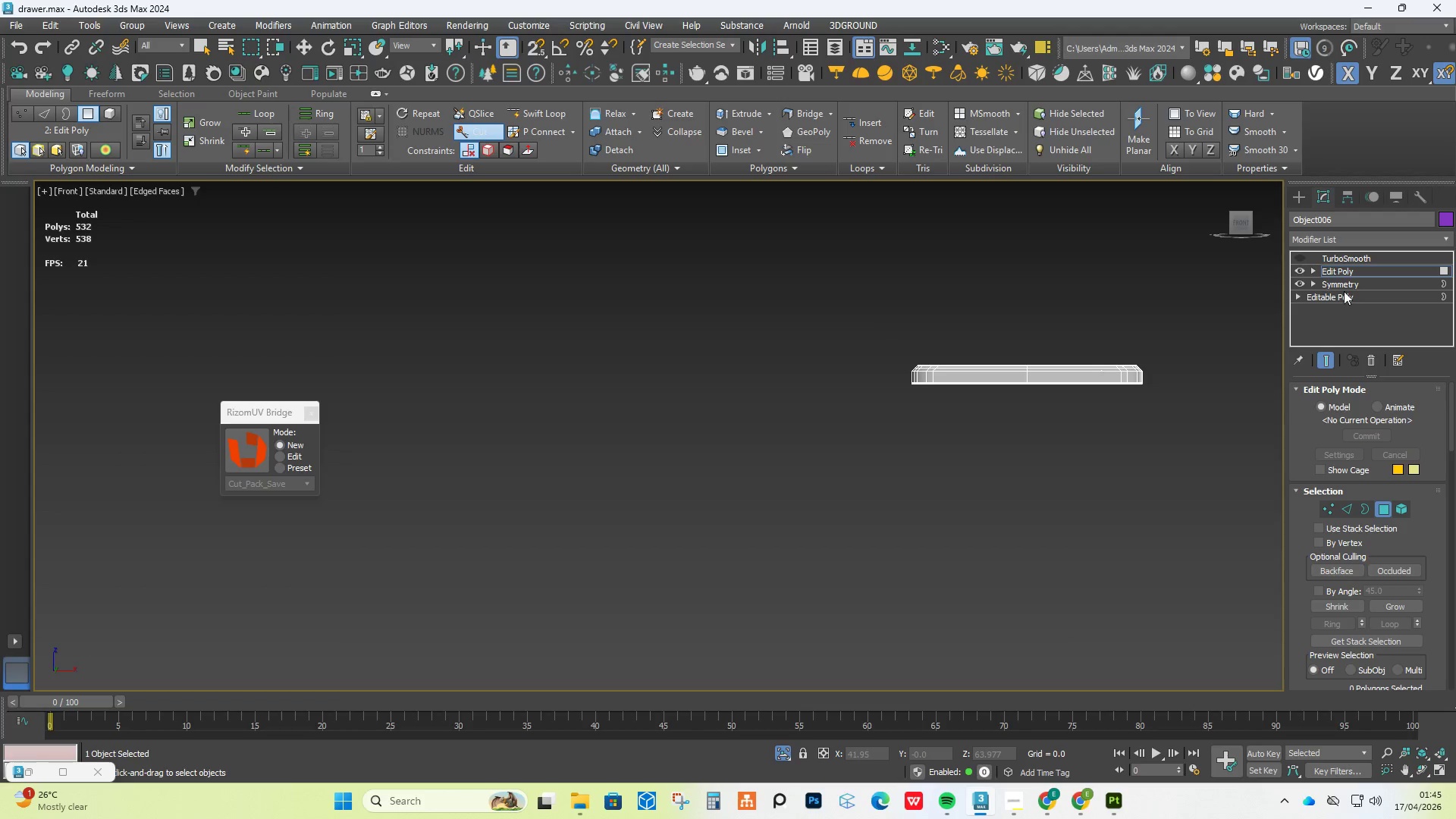 
left_click([1324, 355])
 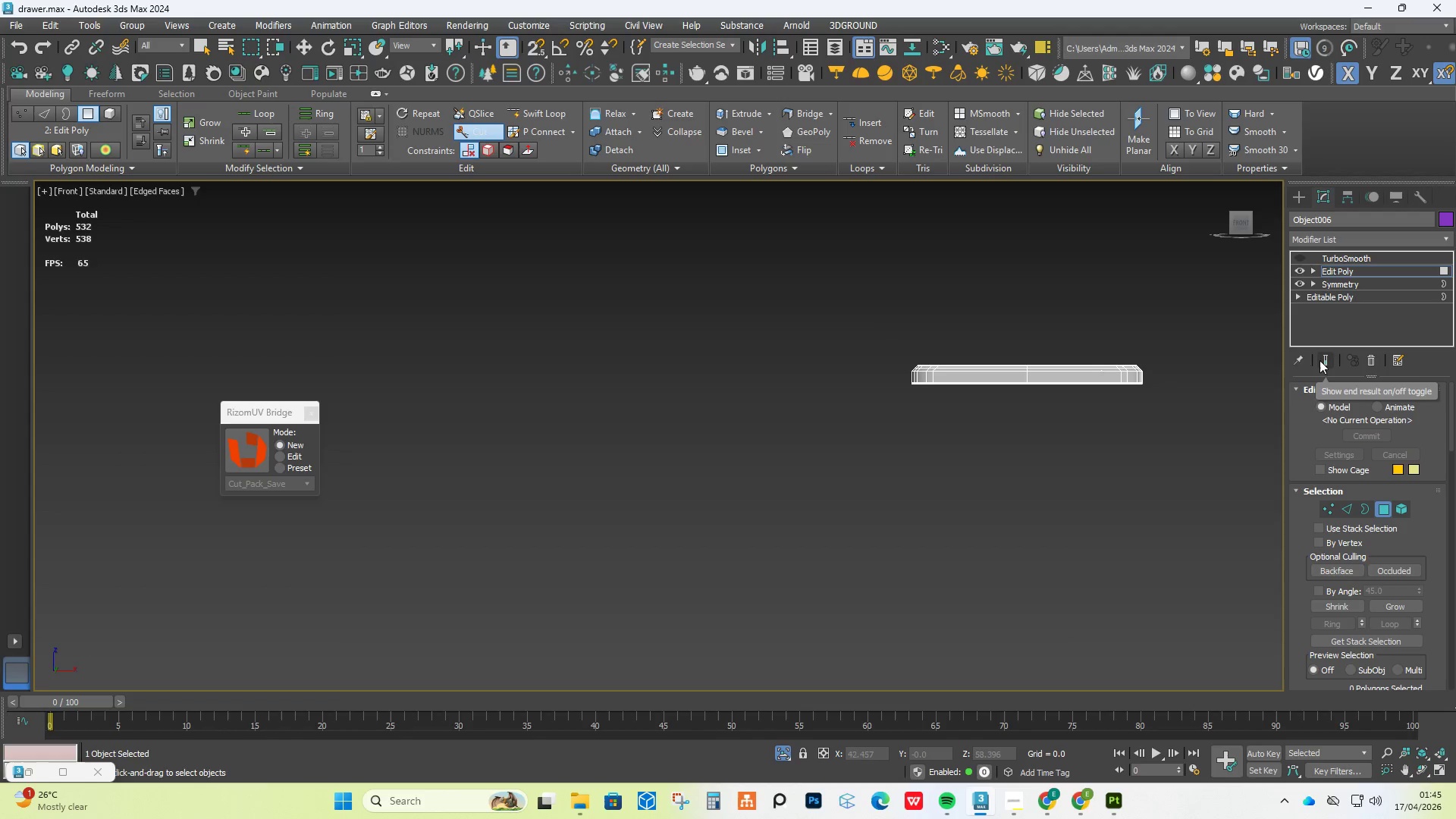 
left_click_drag(start_coordinate=[824, 305], to_coordinate=[985, 439])
 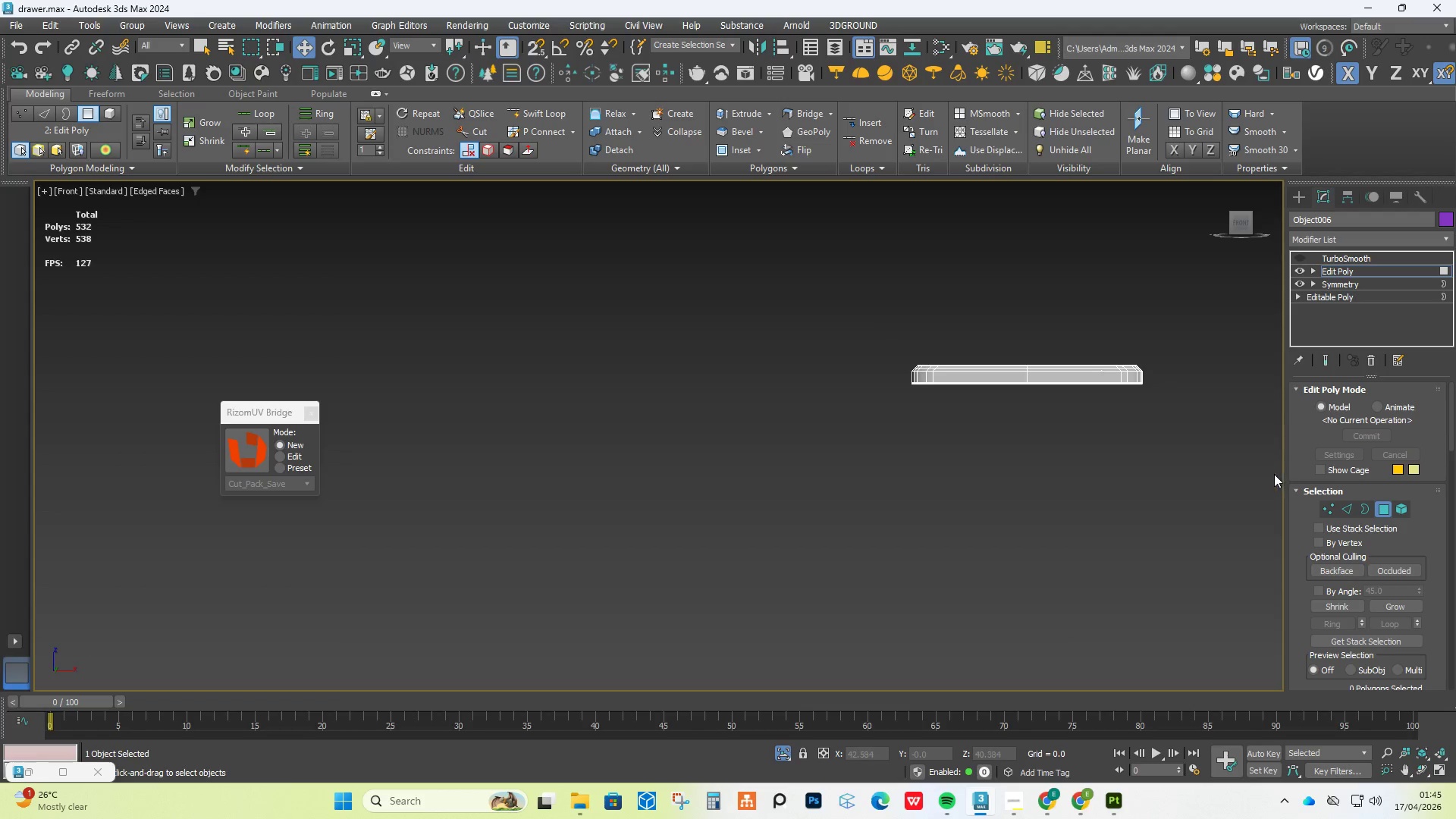 
left_click_drag(start_coordinate=[779, 297], to_coordinate=[1033, 454])
 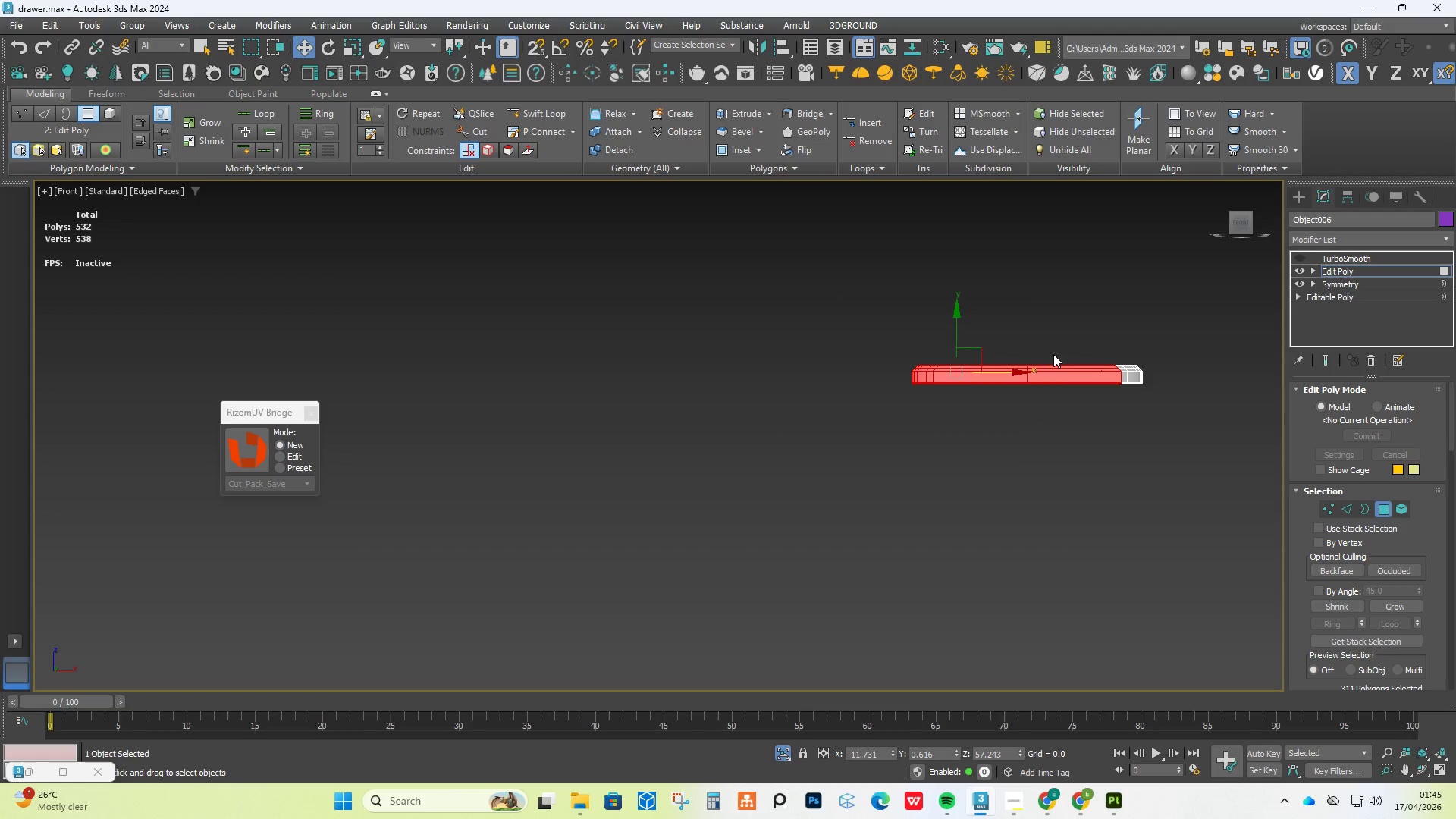 
hold_key(key=AltLeft, duration=0.89)
left_click_drag(start_coordinate=[1131, 291], to_coordinate=[1065, 498])
 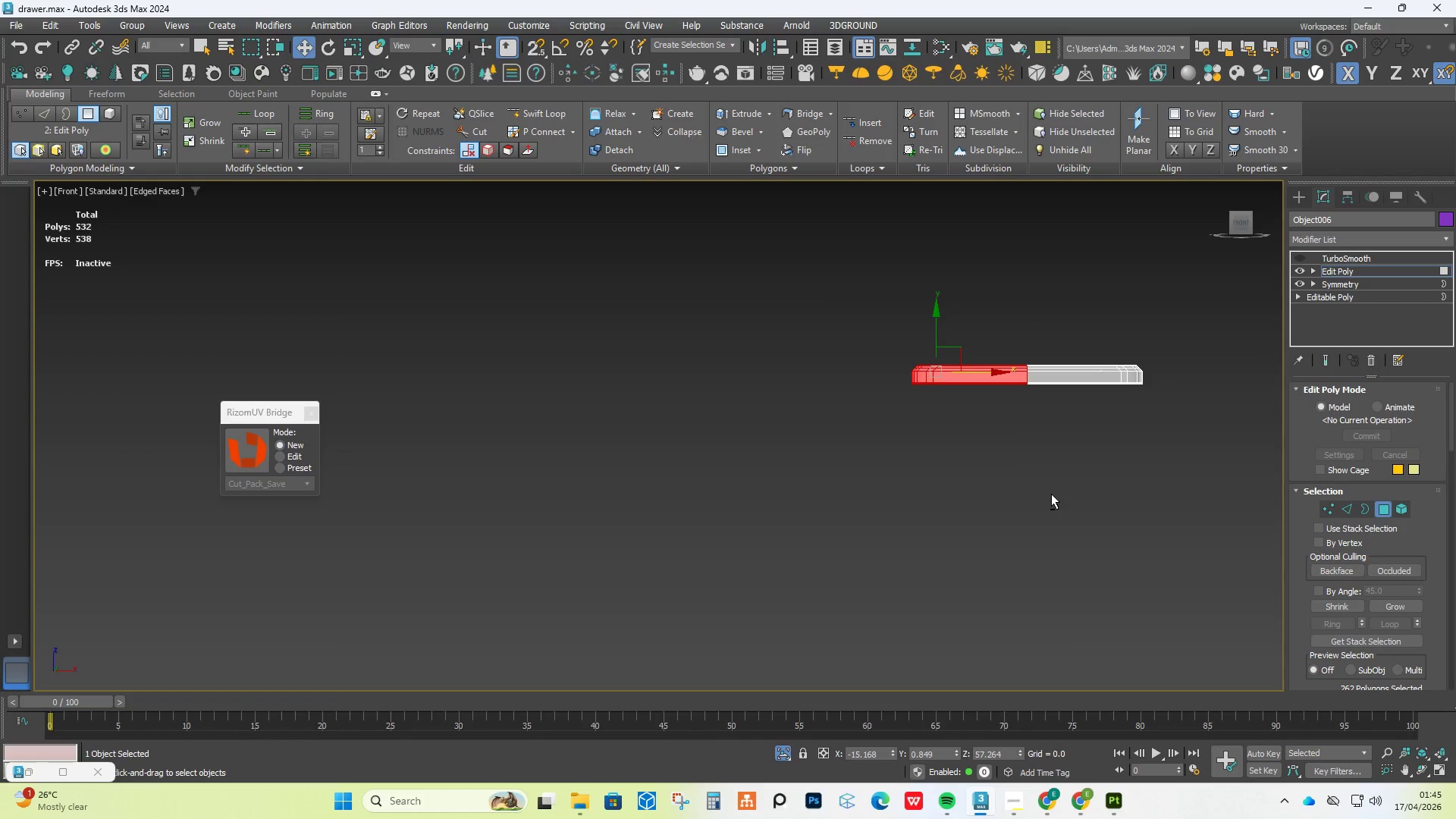 
key(Delete)
 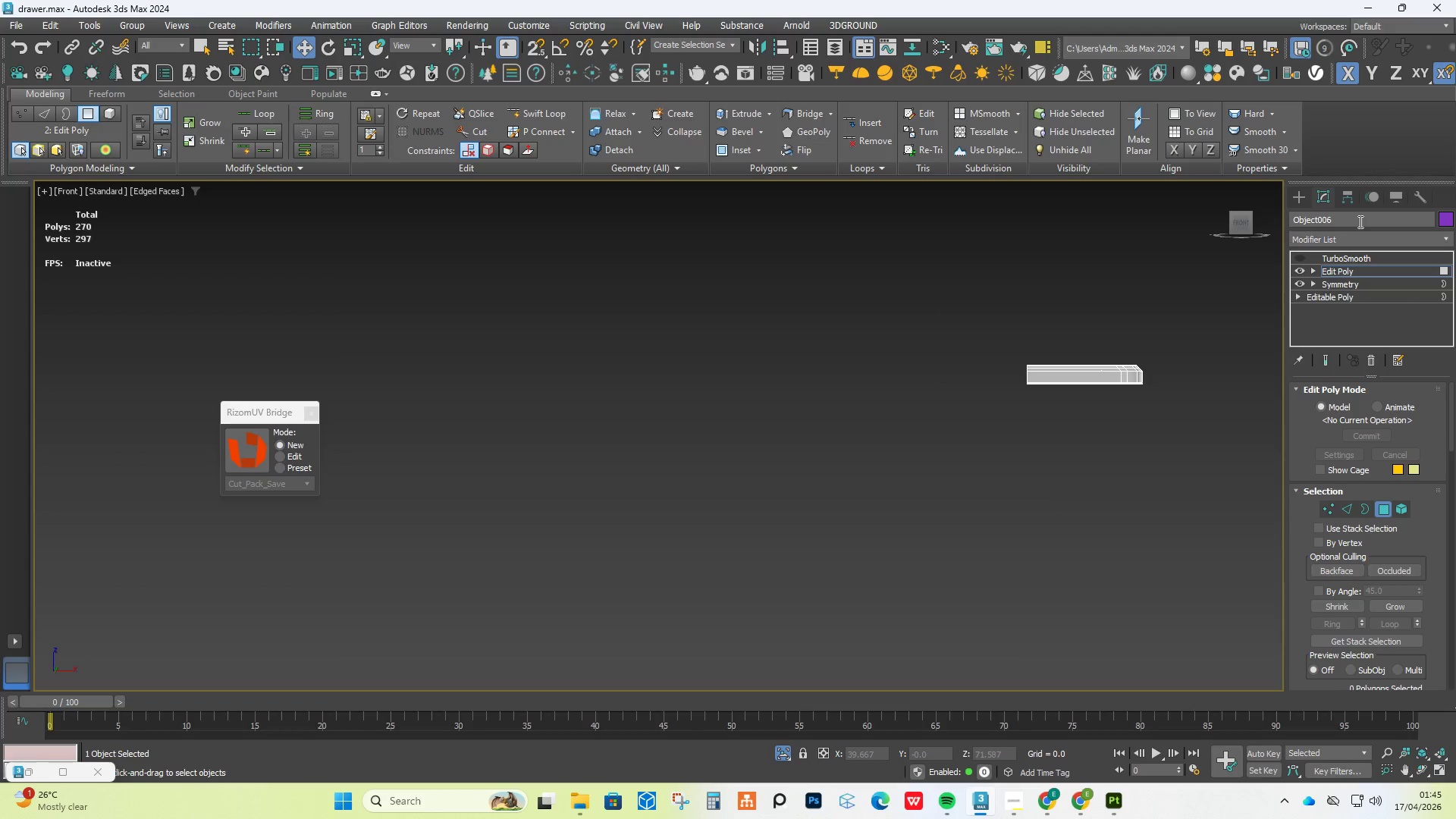 
left_click([1355, 233])
 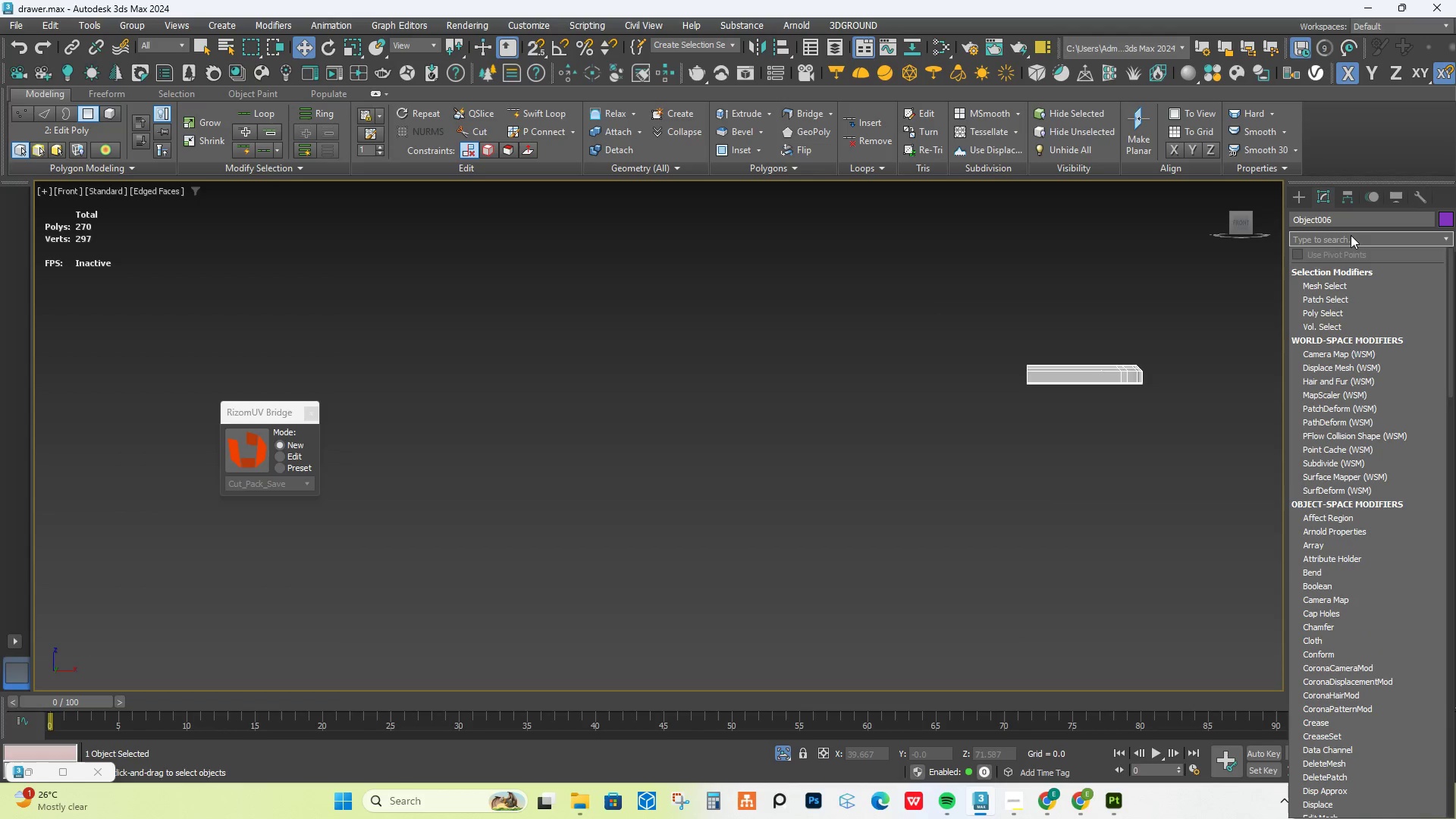 
key(S)
 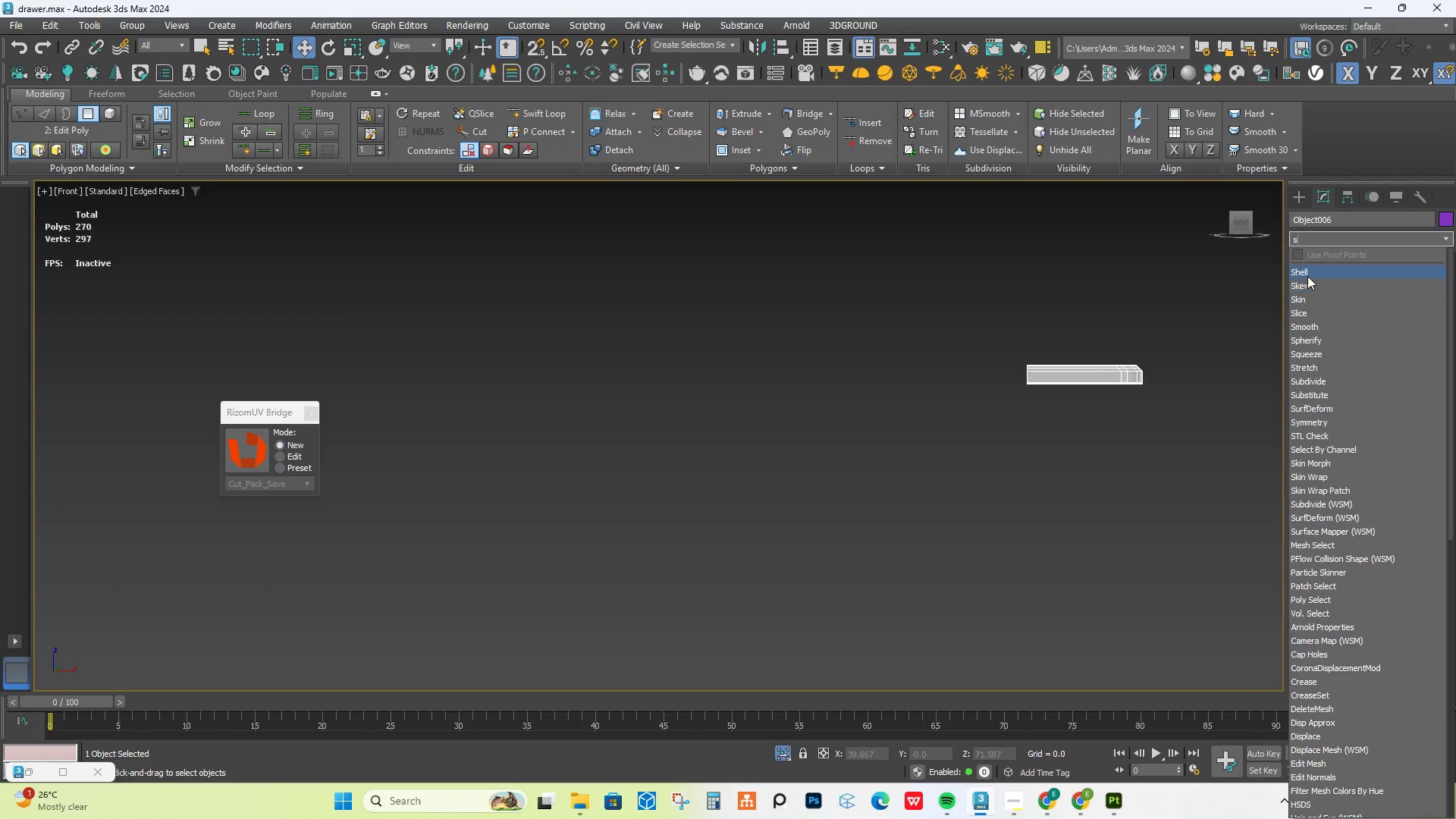 
key(Y)
 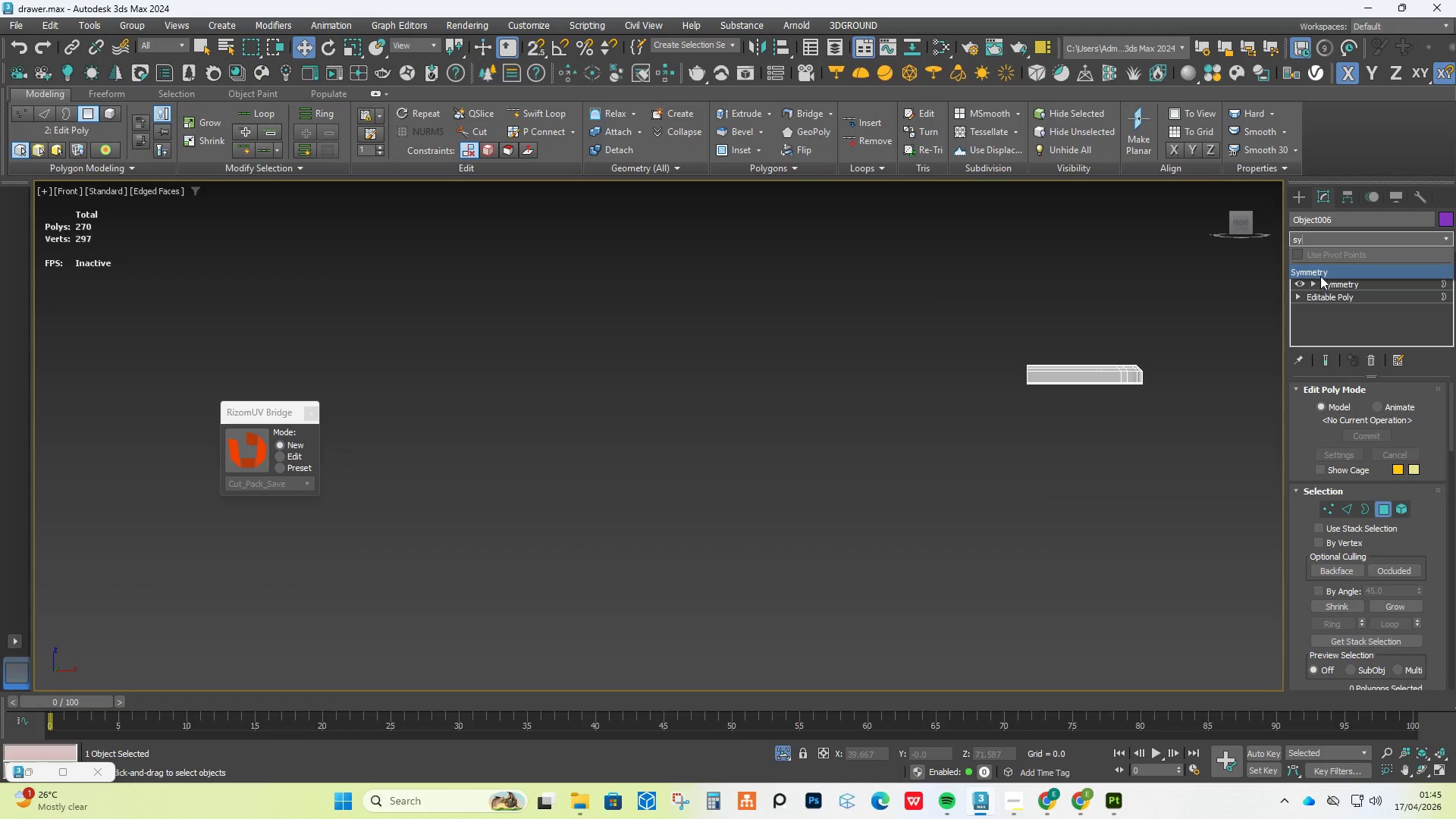 
left_click([1323, 275])
 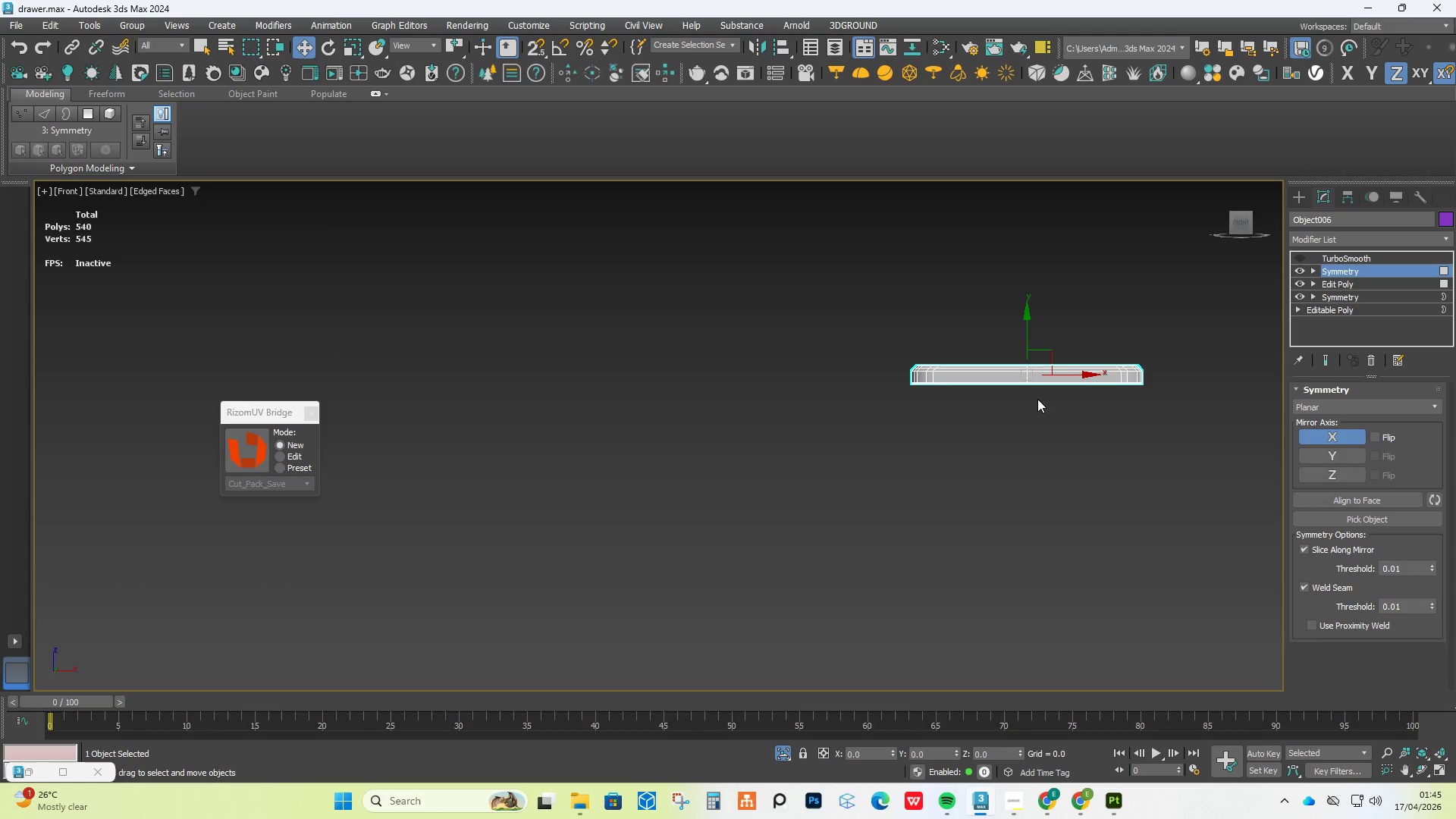 
scroll: coordinate [1028, 369], scroll_direction: up, amount: 6.0
 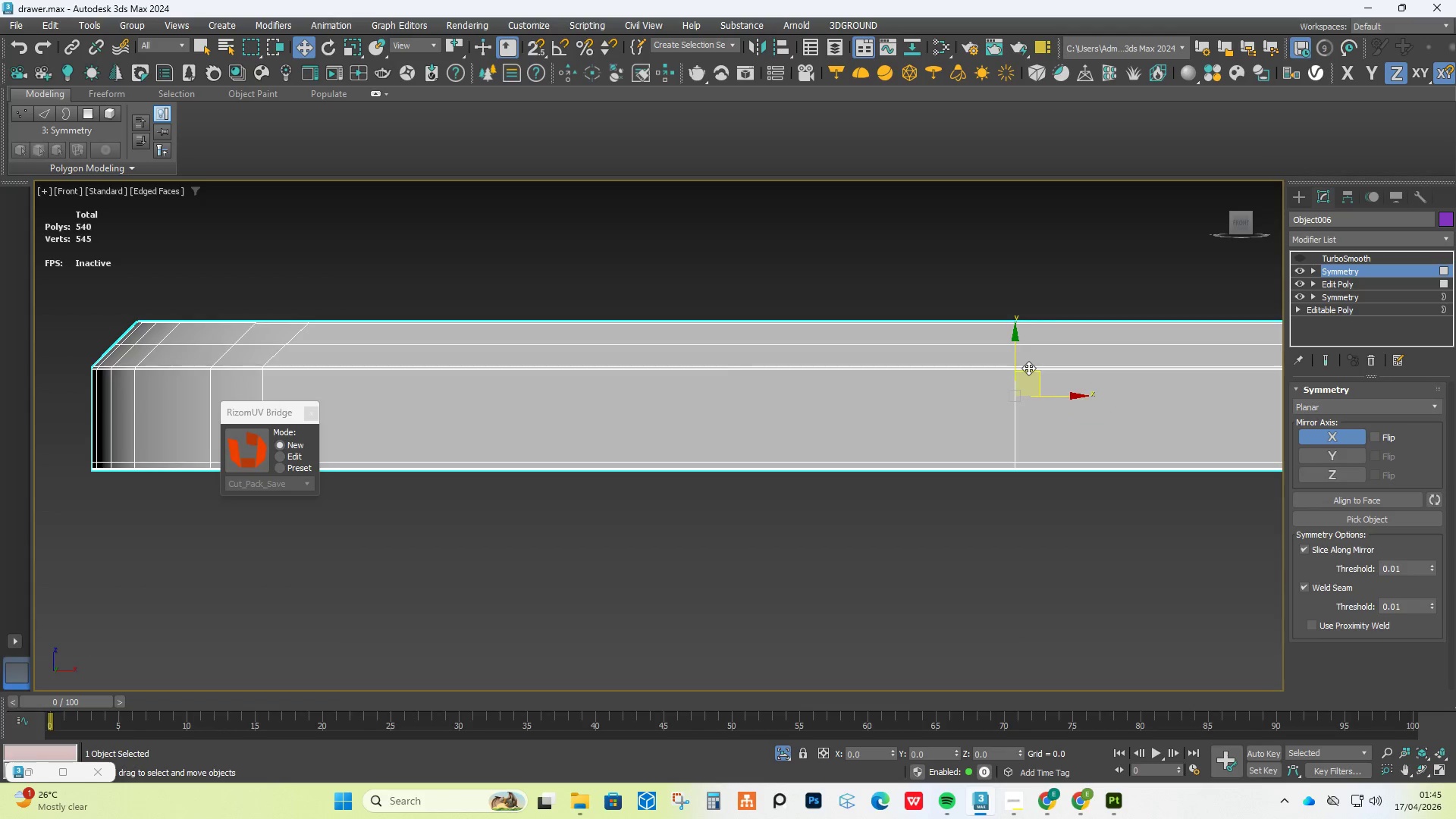 
hold_key(key=AltLeft, duration=0.53)
 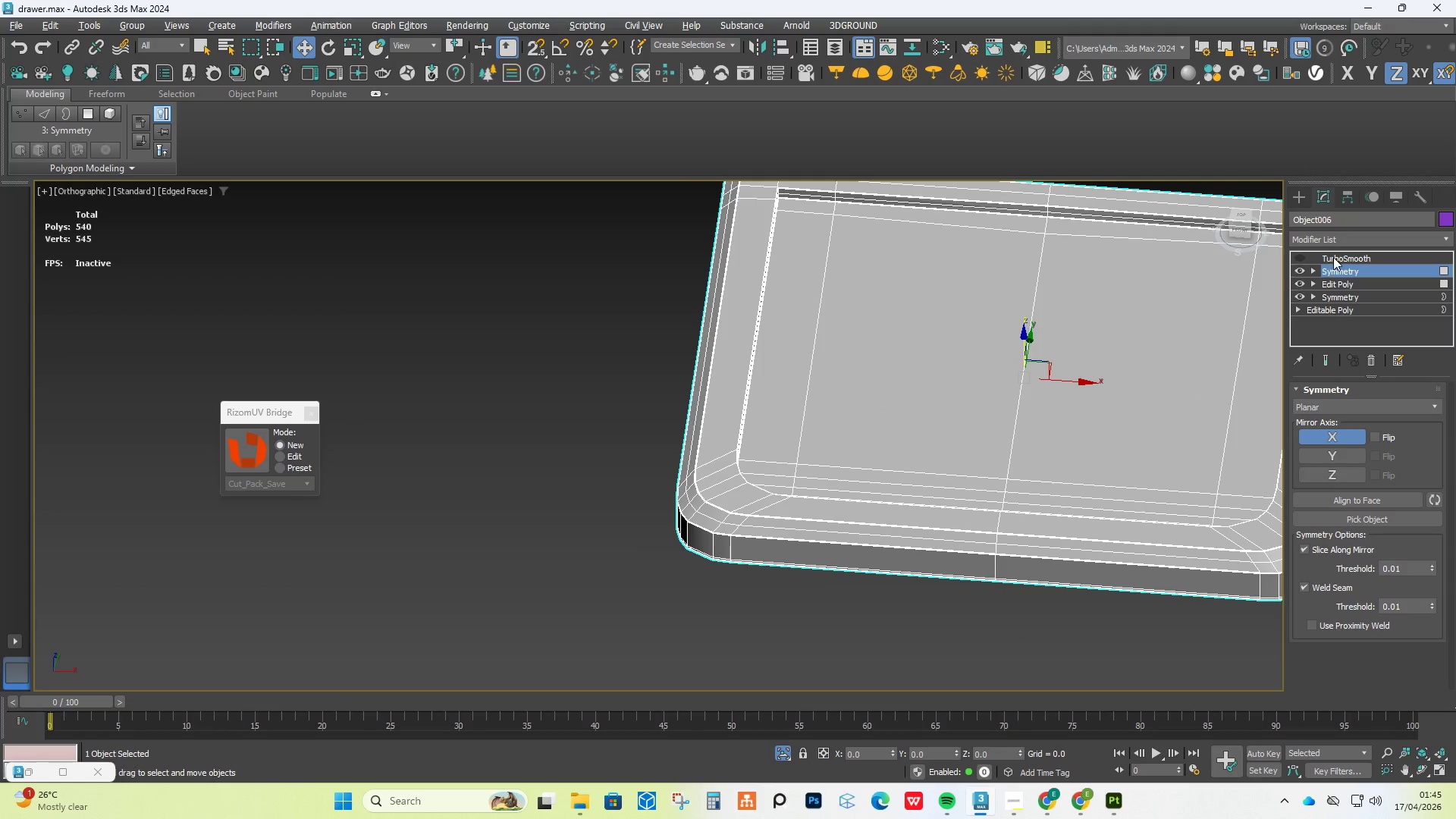 
scroll: coordinate [1028, 368], scroll_direction: down, amount: 3.0
 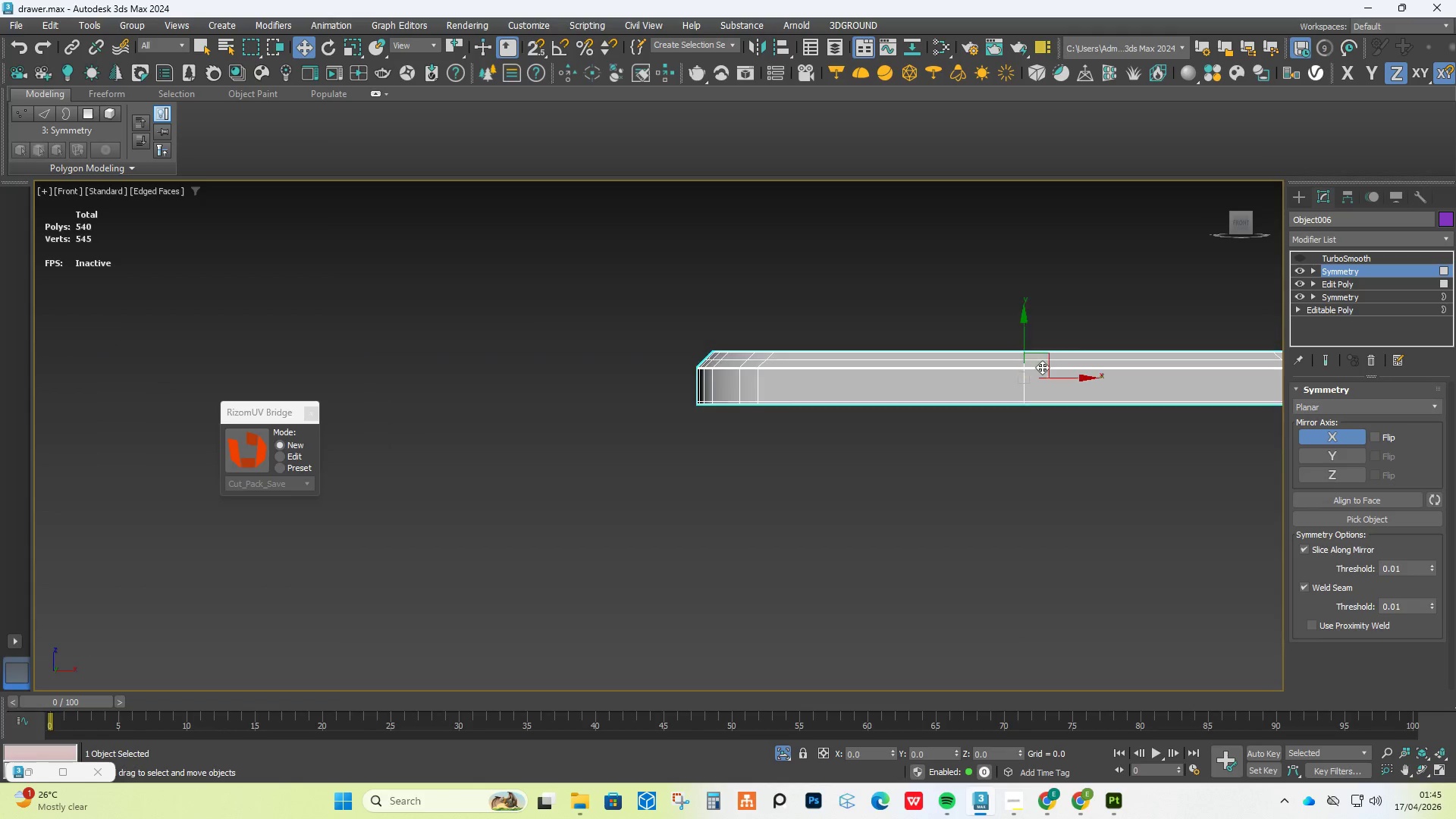 
left_click([1302, 259])
 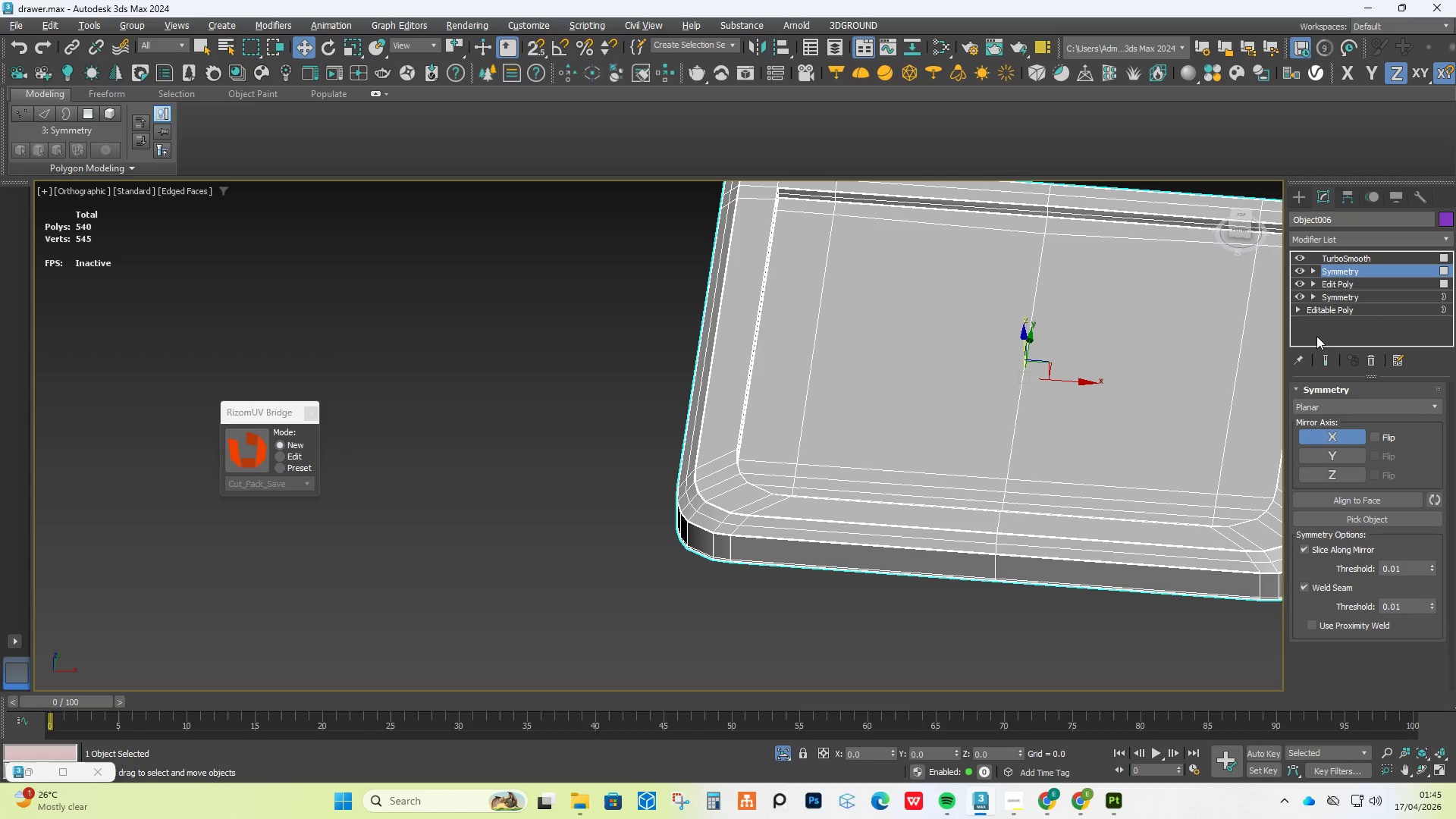 
left_click([1326, 361])
 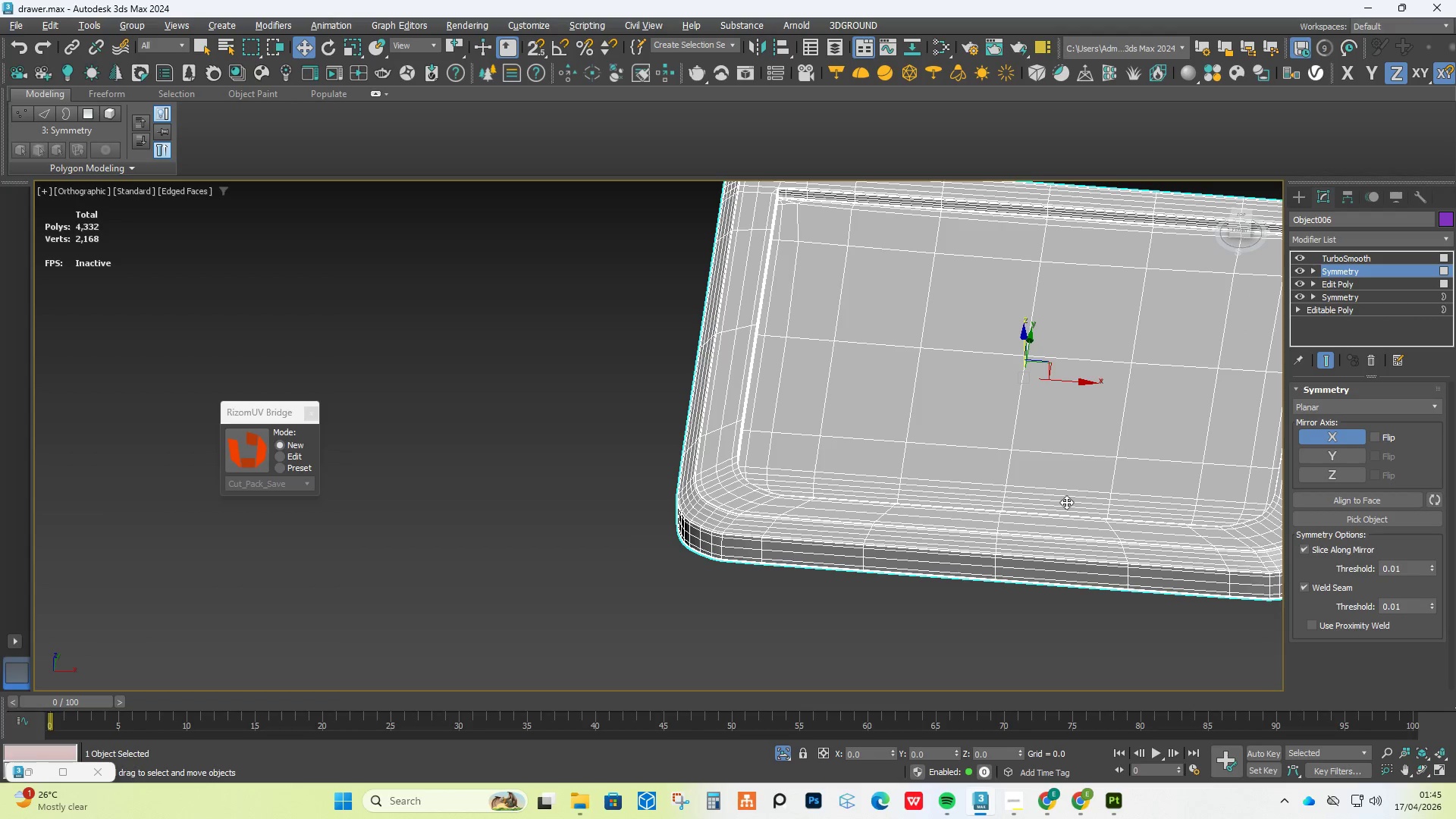 
scroll: coordinate [771, 540], scroll_direction: up, amount: 11.0
 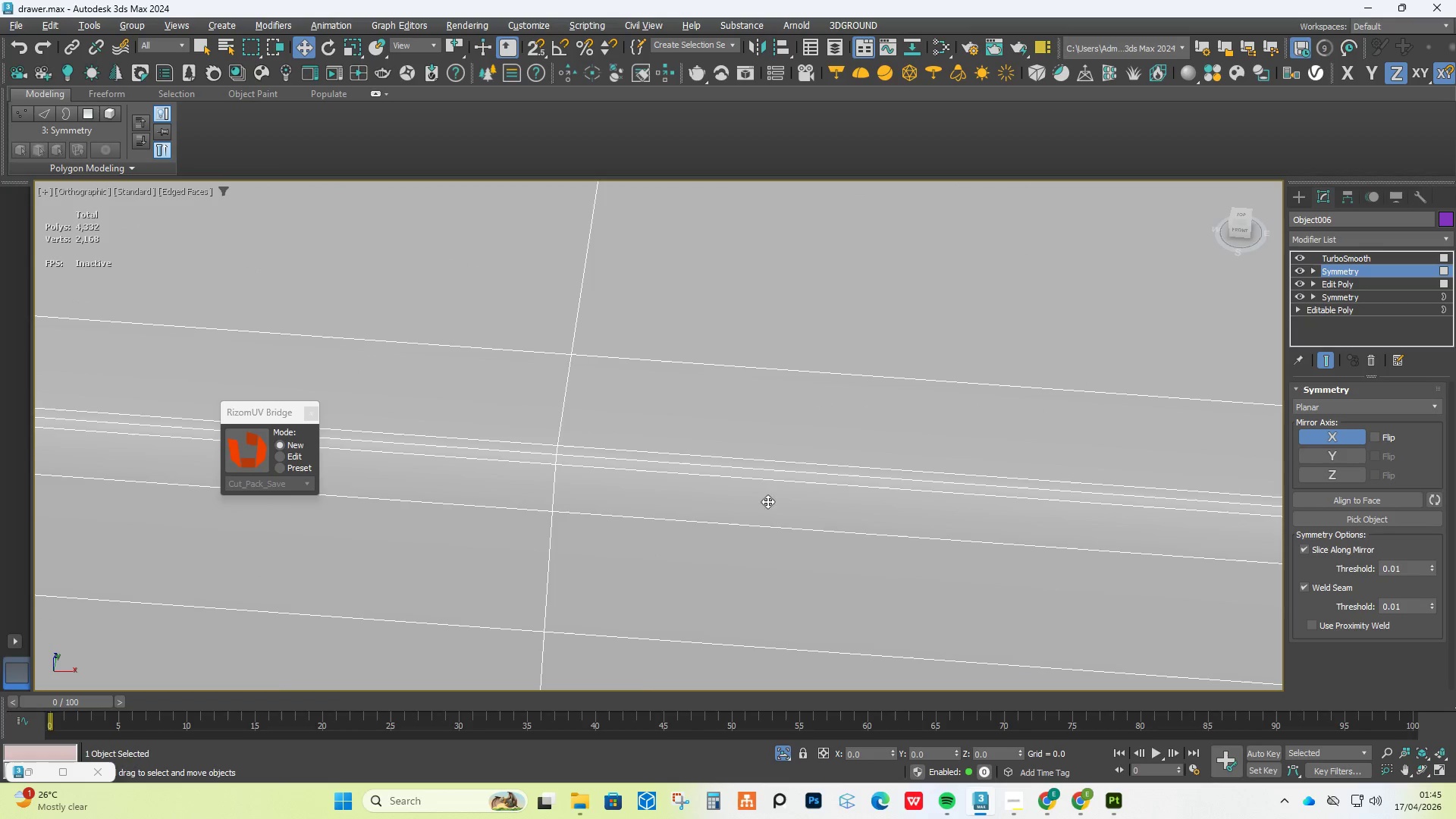 
scroll: coordinate [756, 464], scroll_direction: down, amount: 13.0
 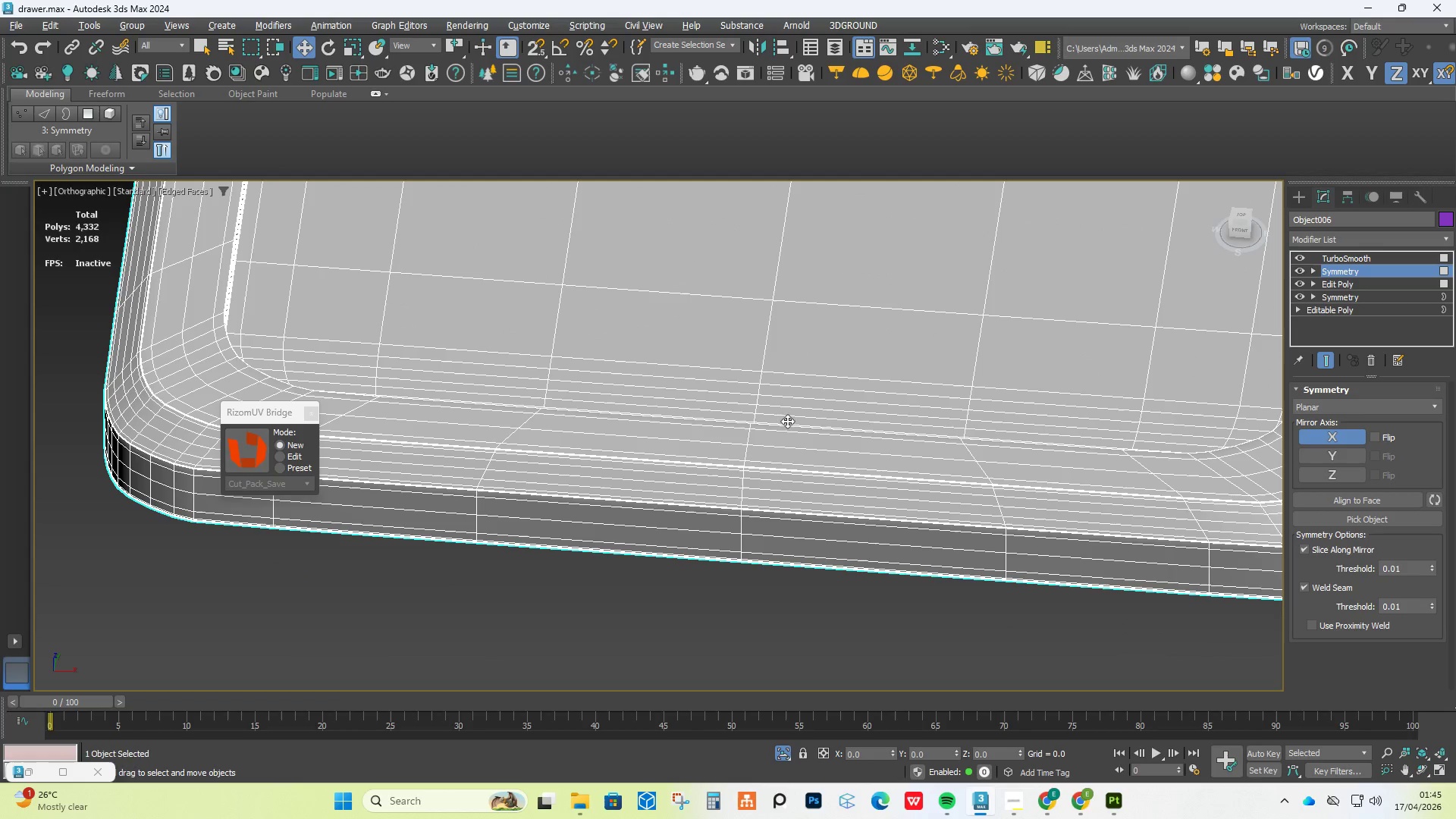 
key(F4)
 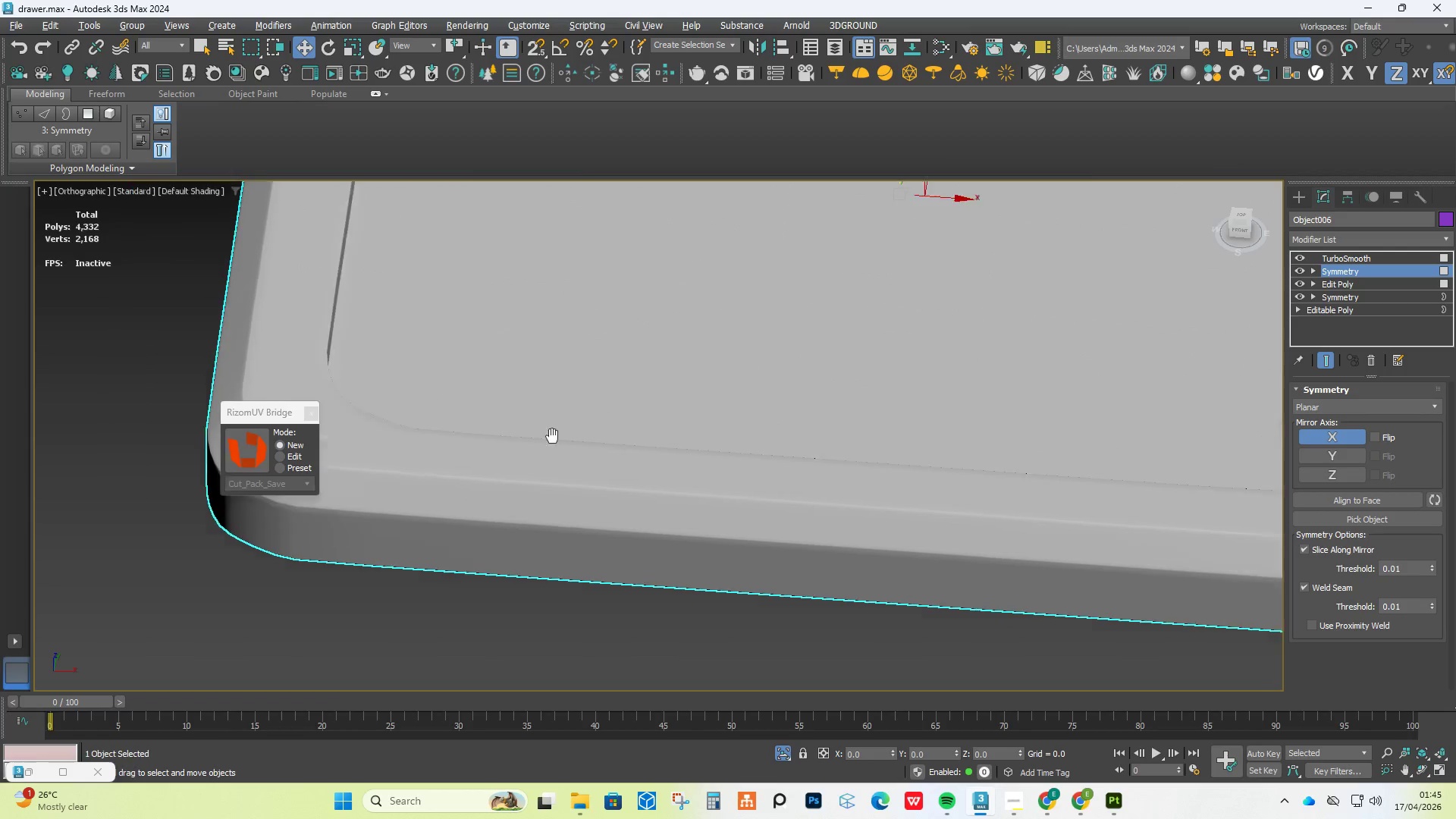 
scroll: coordinate [475, 508], scroll_direction: up, amount: 5.0
 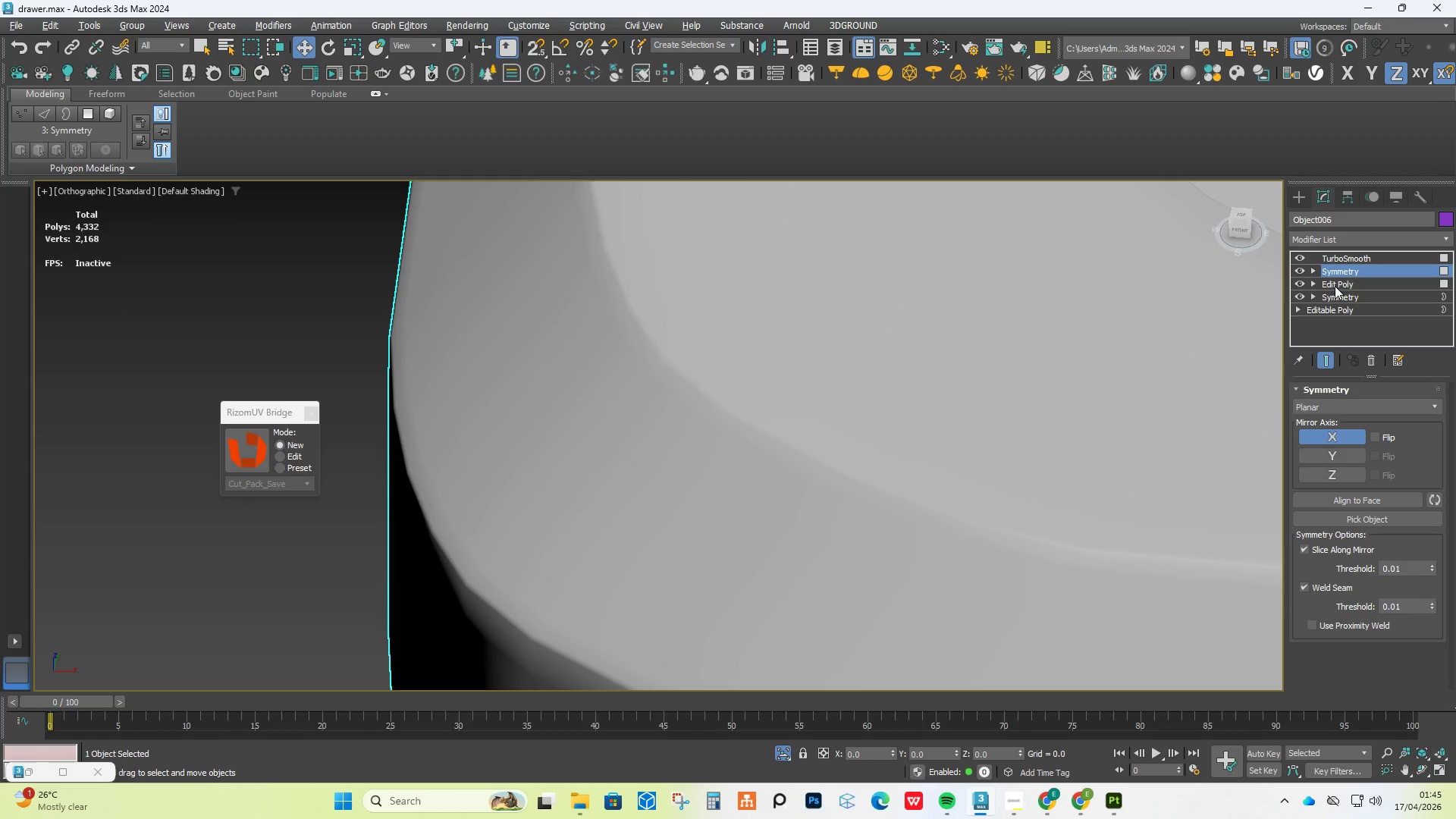 
left_click([1357, 257])
 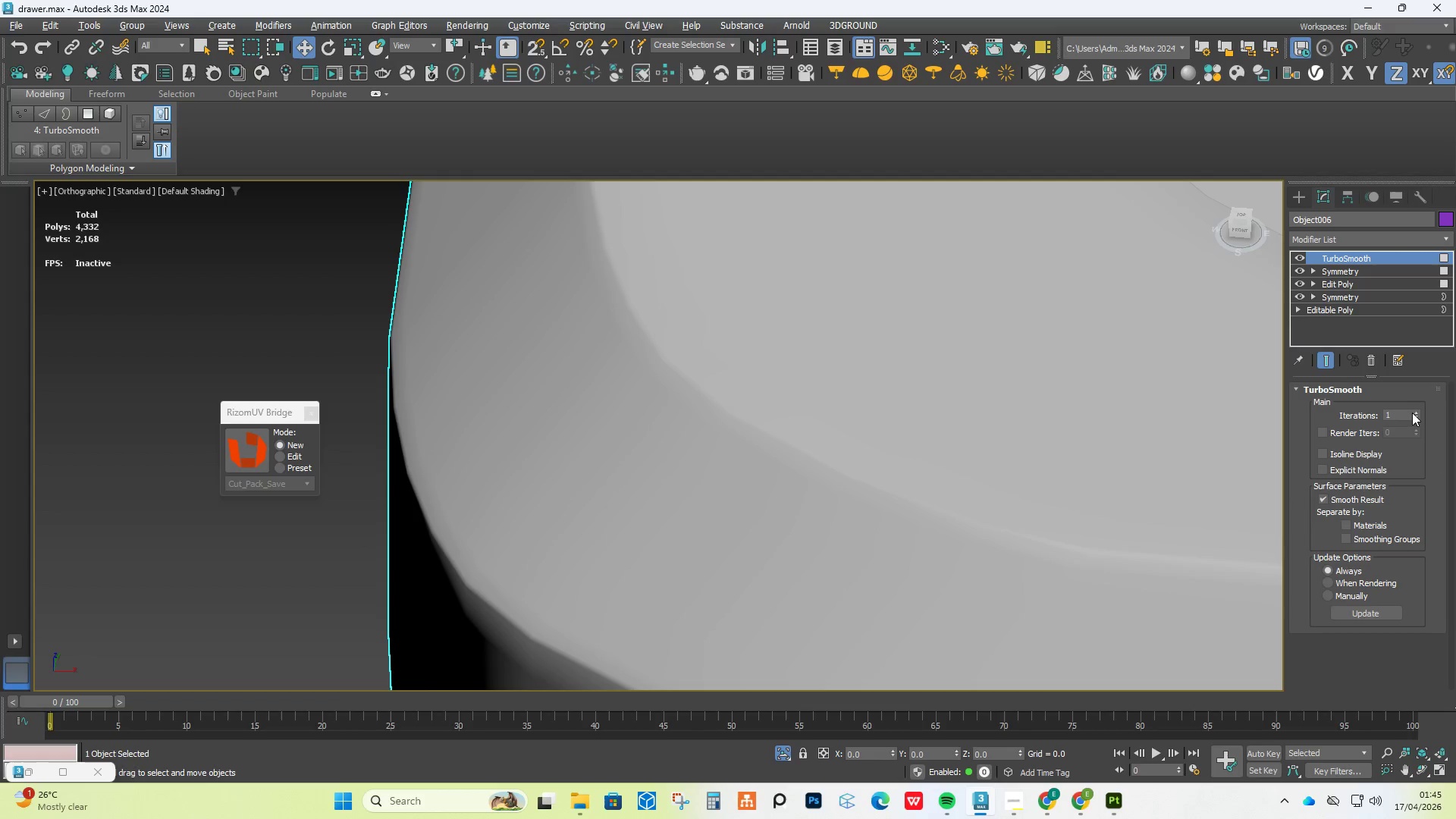 
left_click([1414, 410])
 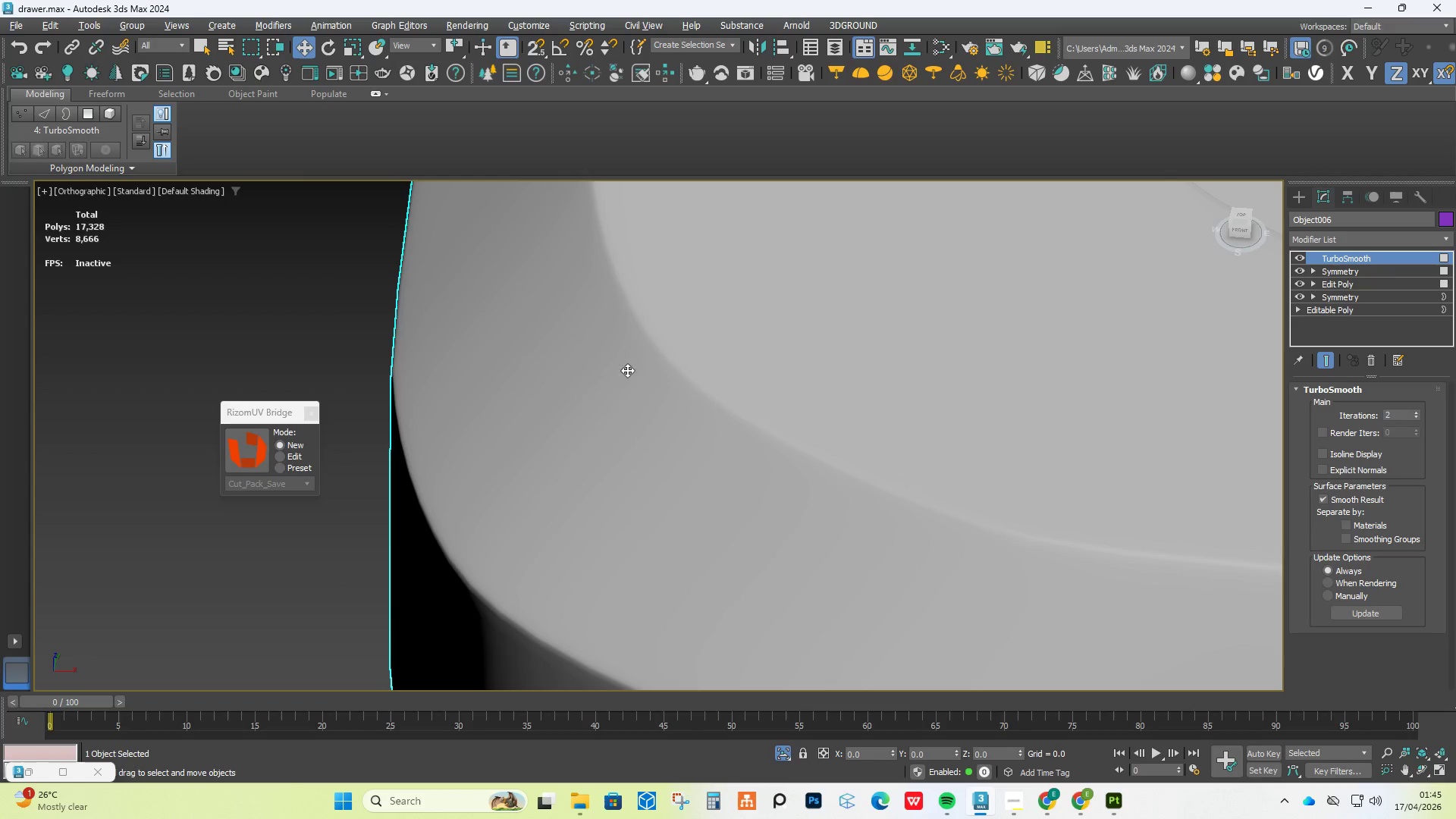 
hold_key(key=AltLeft, duration=0.44)
 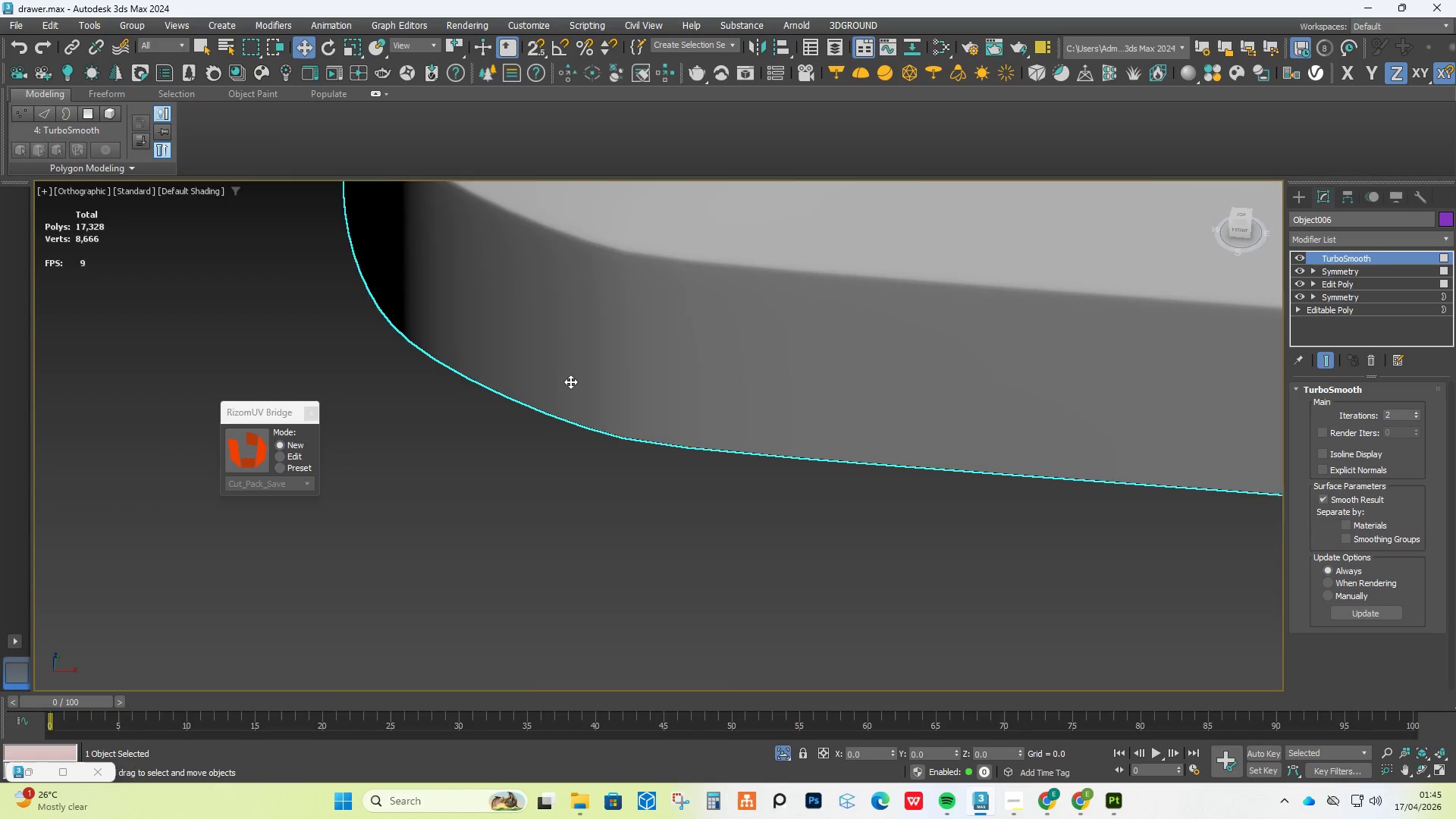 
scroll: coordinate [530, 370], scroll_direction: down, amount: 10.0
 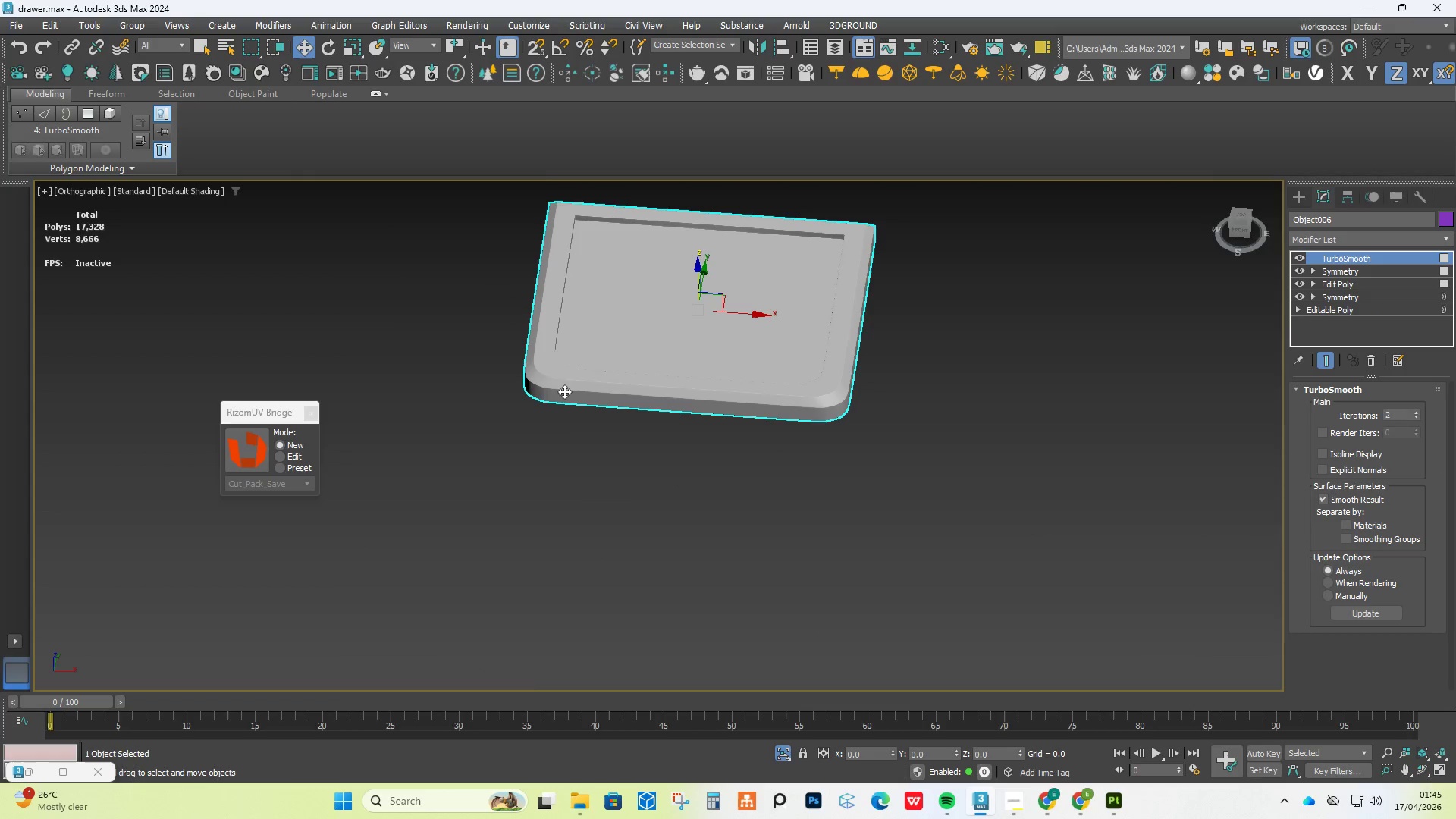 
hold_key(key=AltLeft, duration=0.75)
 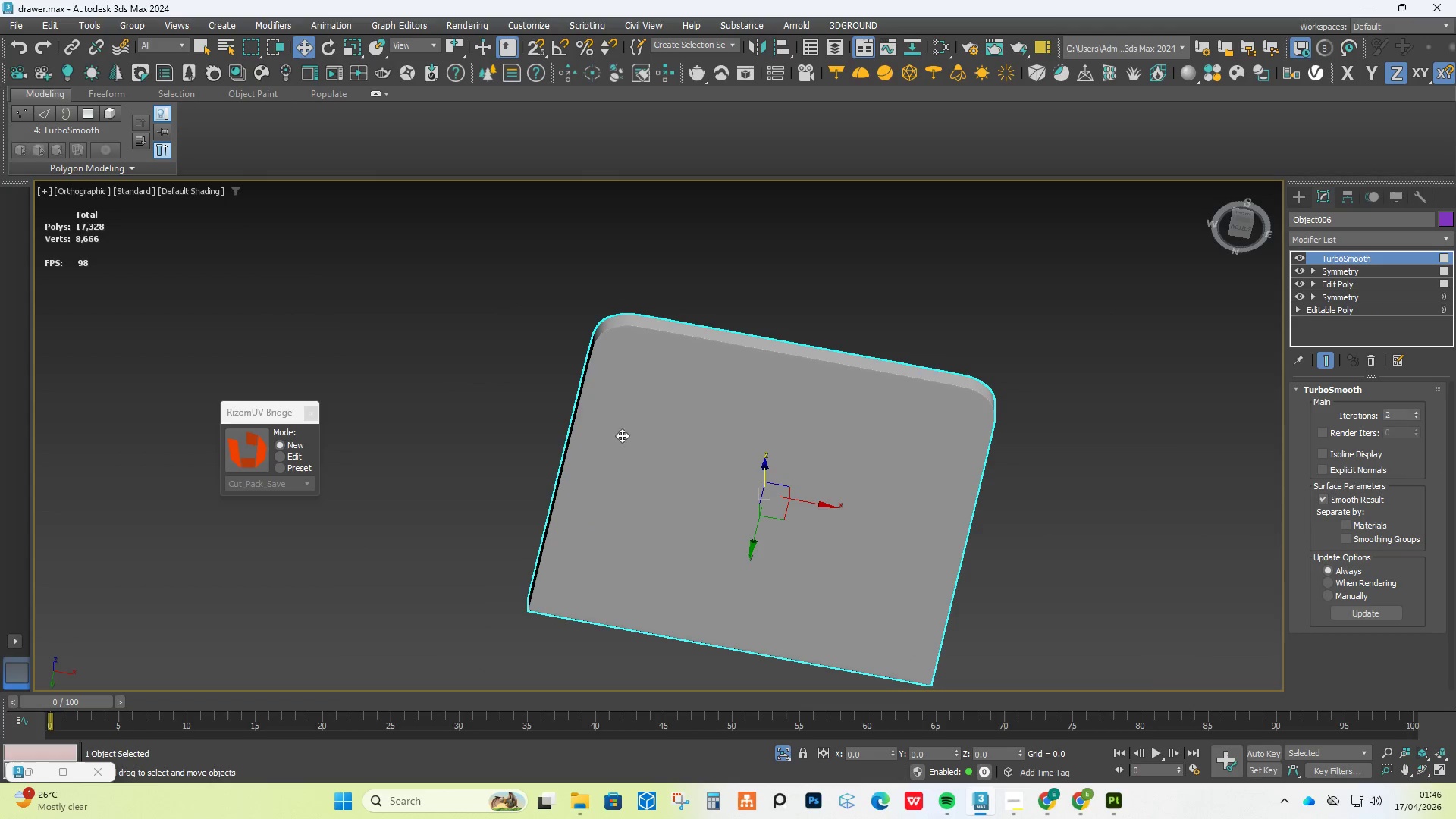 
scroll: coordinate [632, 309], scroll_direction: up, amount: 9.0
 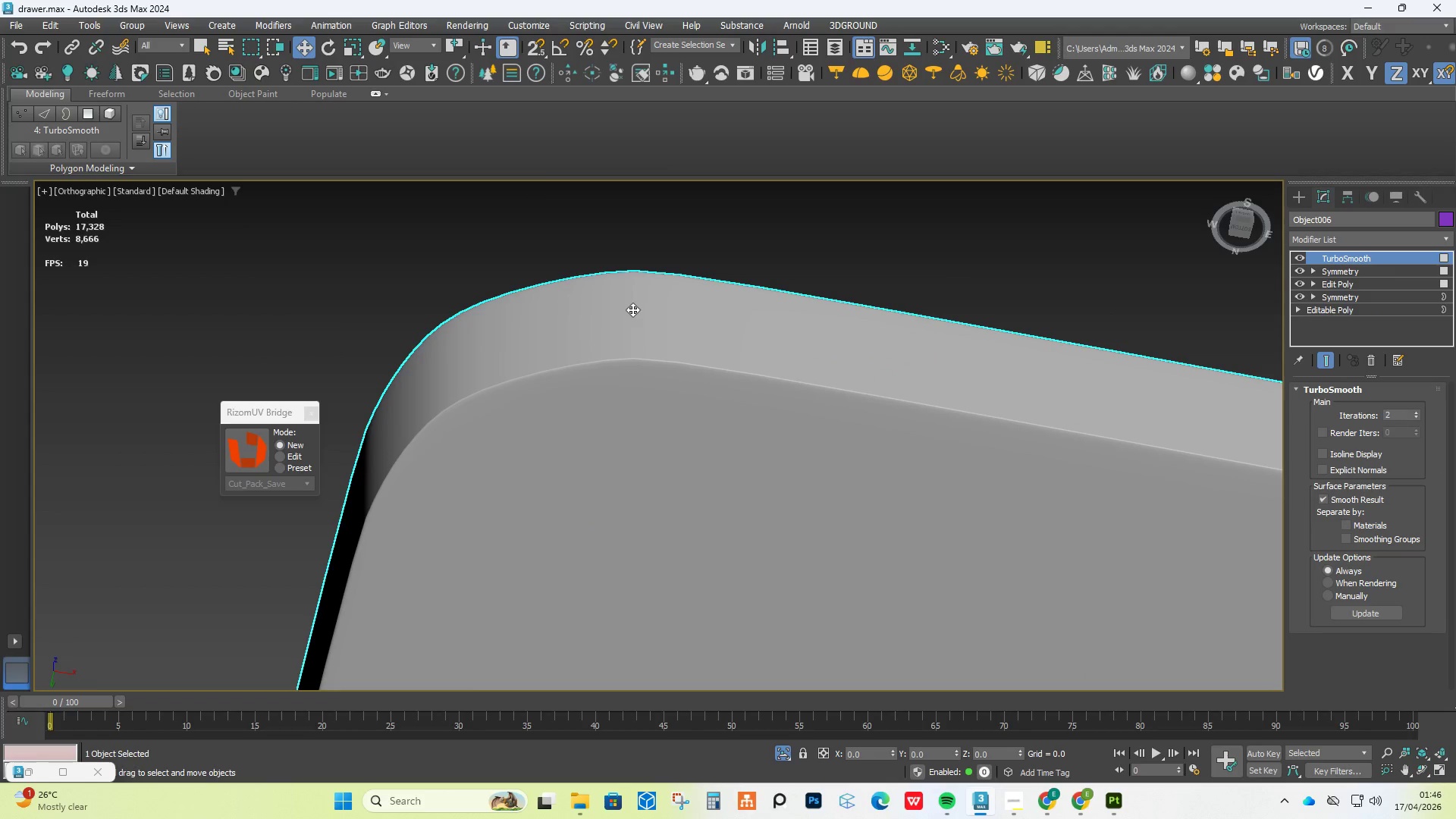 
hold_key(key=AltLeft, duration=0.56)
 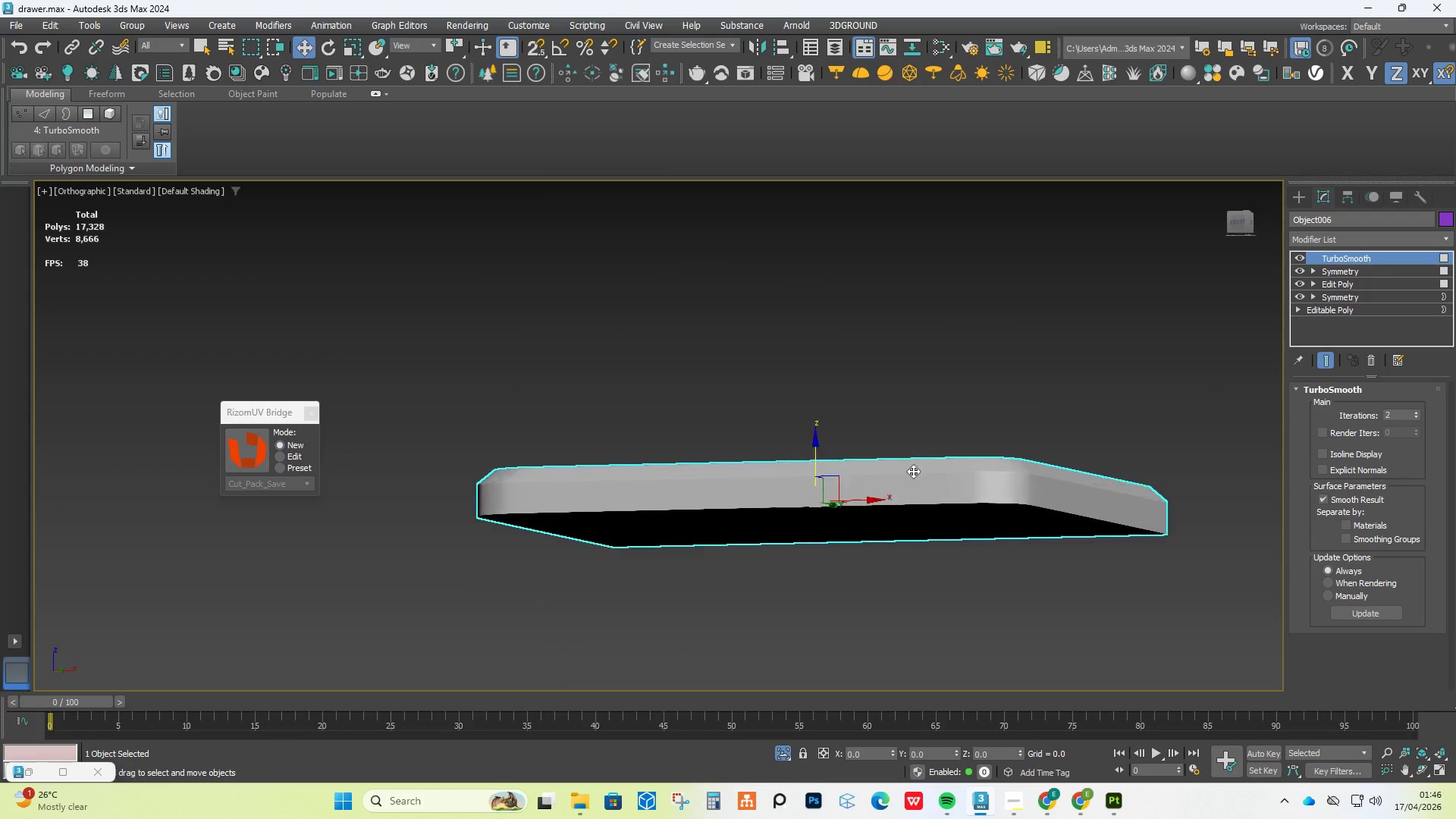 
scroll: coordinate [769, 324], scroll_direction: down, amount: 6.0
 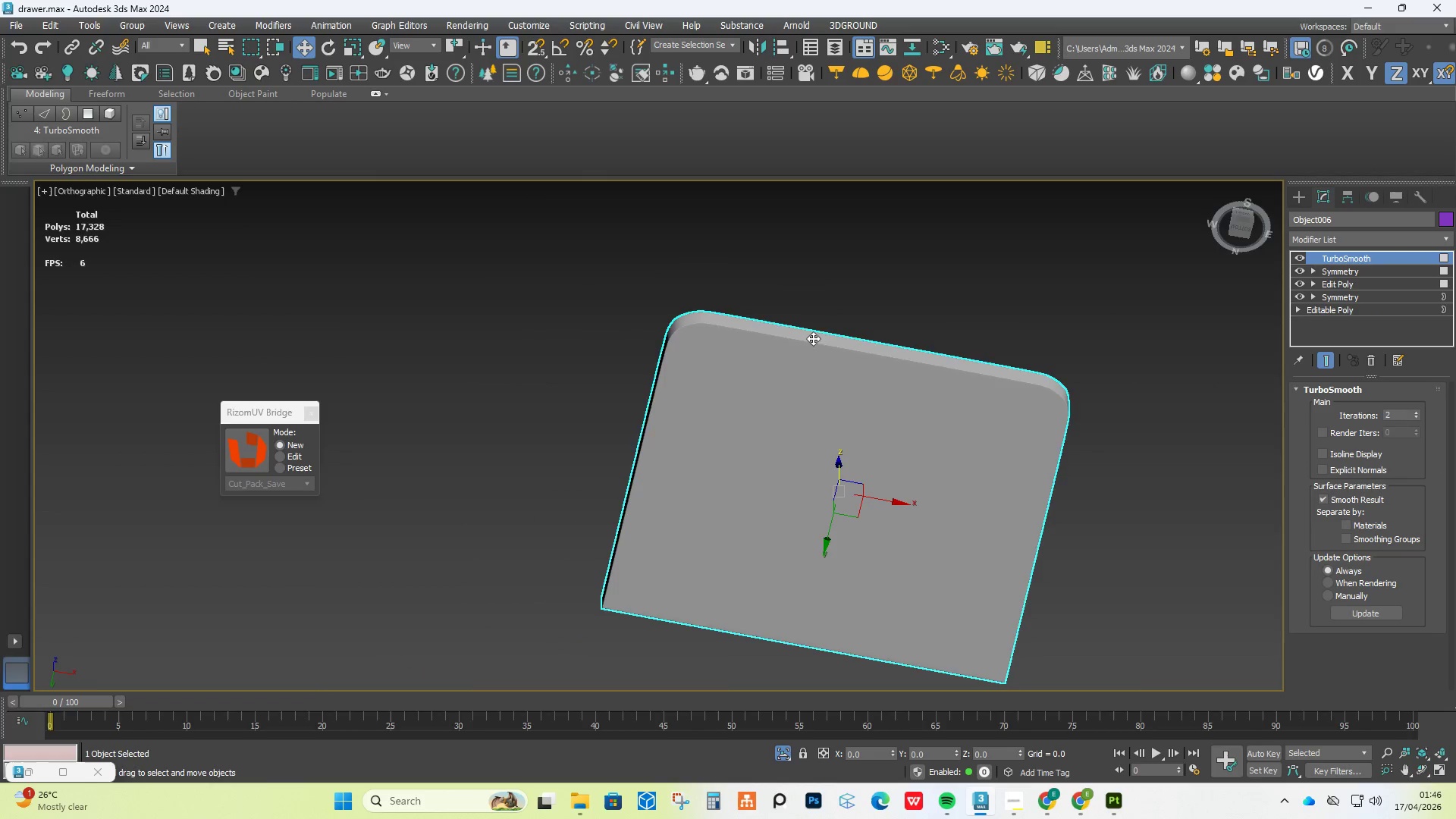 
hold_key(key=AltLeft, duration=0.42)
 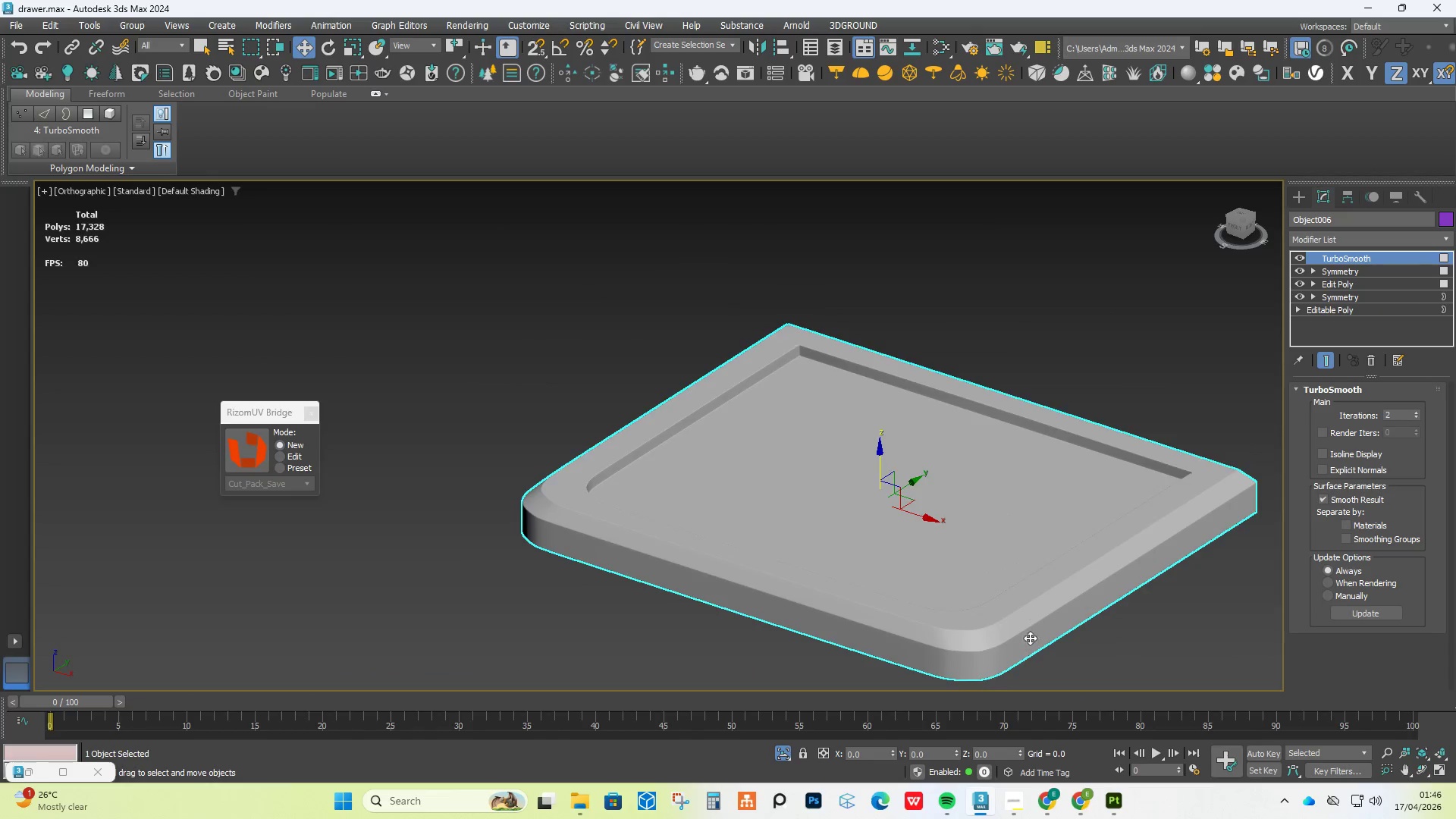 
scroll: coordinate [1029, 640], scroll_direction: up, amount: 4.0
 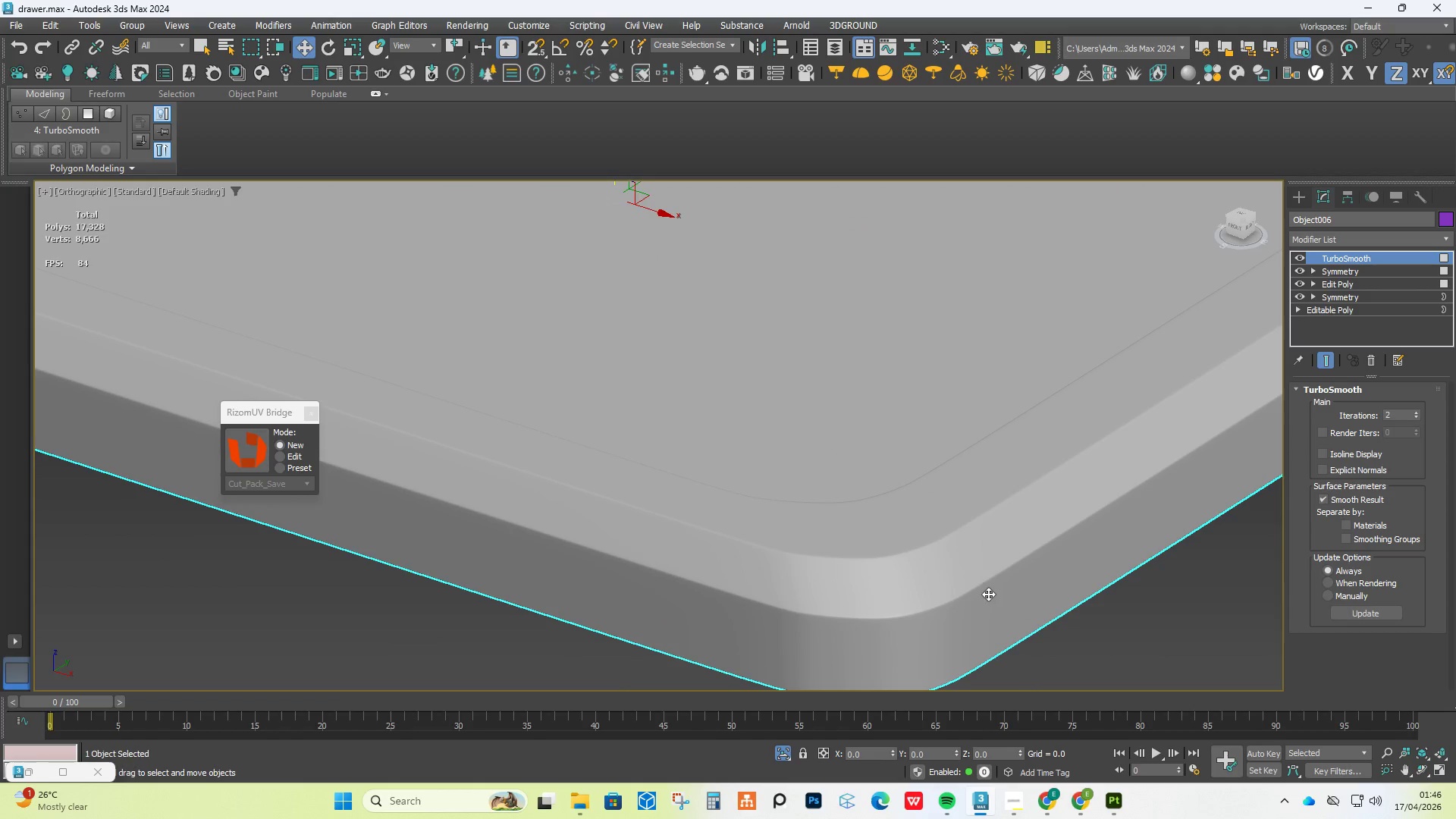 
key(F4)
 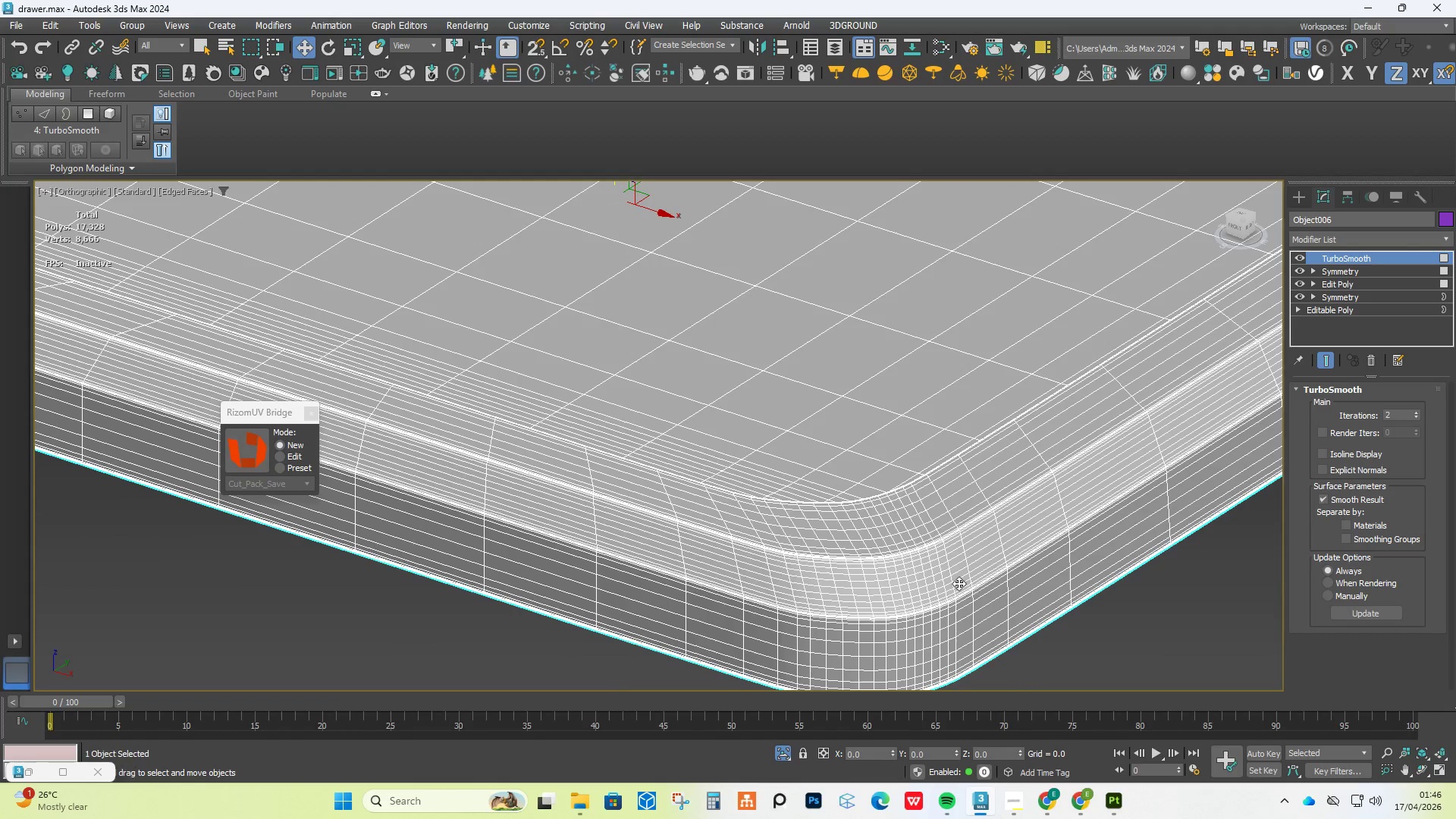 
hold_key(key=AltLeft, duration=0.64)
 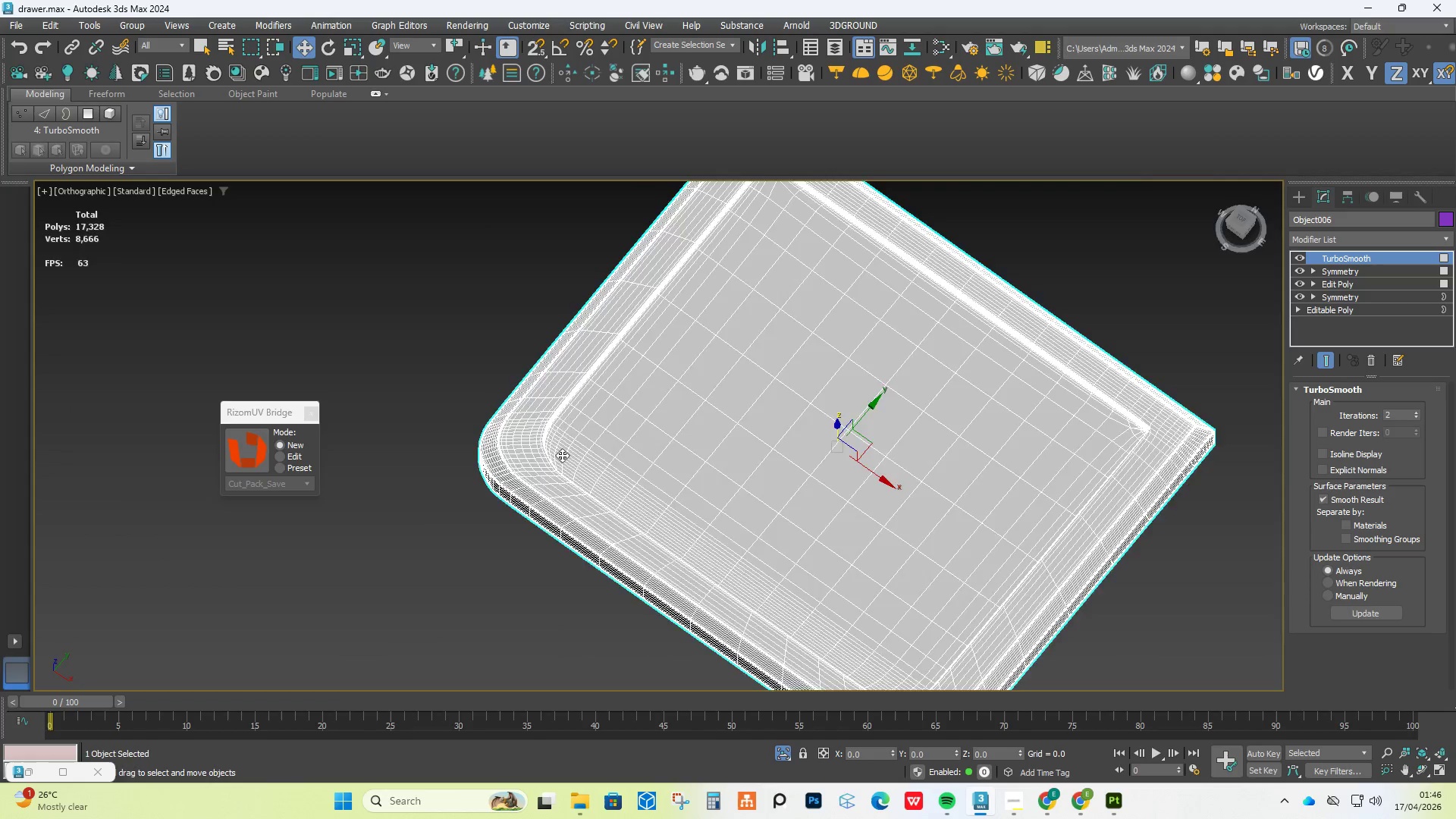 
scroll: coordinate [959, 583], scroll_direction: down, amount: 3.0
 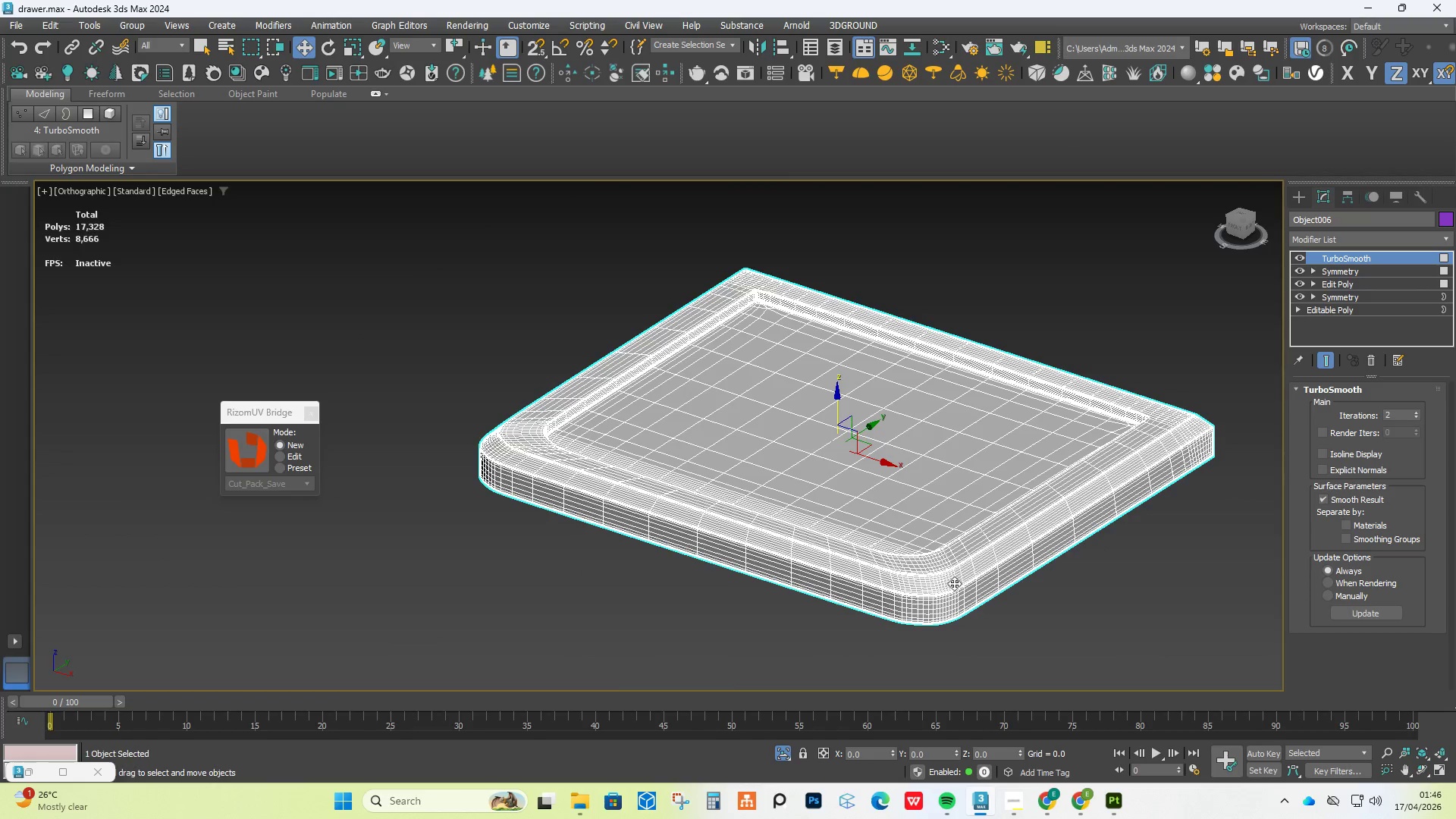 
scroll: coordinate [570, 437], scroll_direction: up, amount: 6.0
 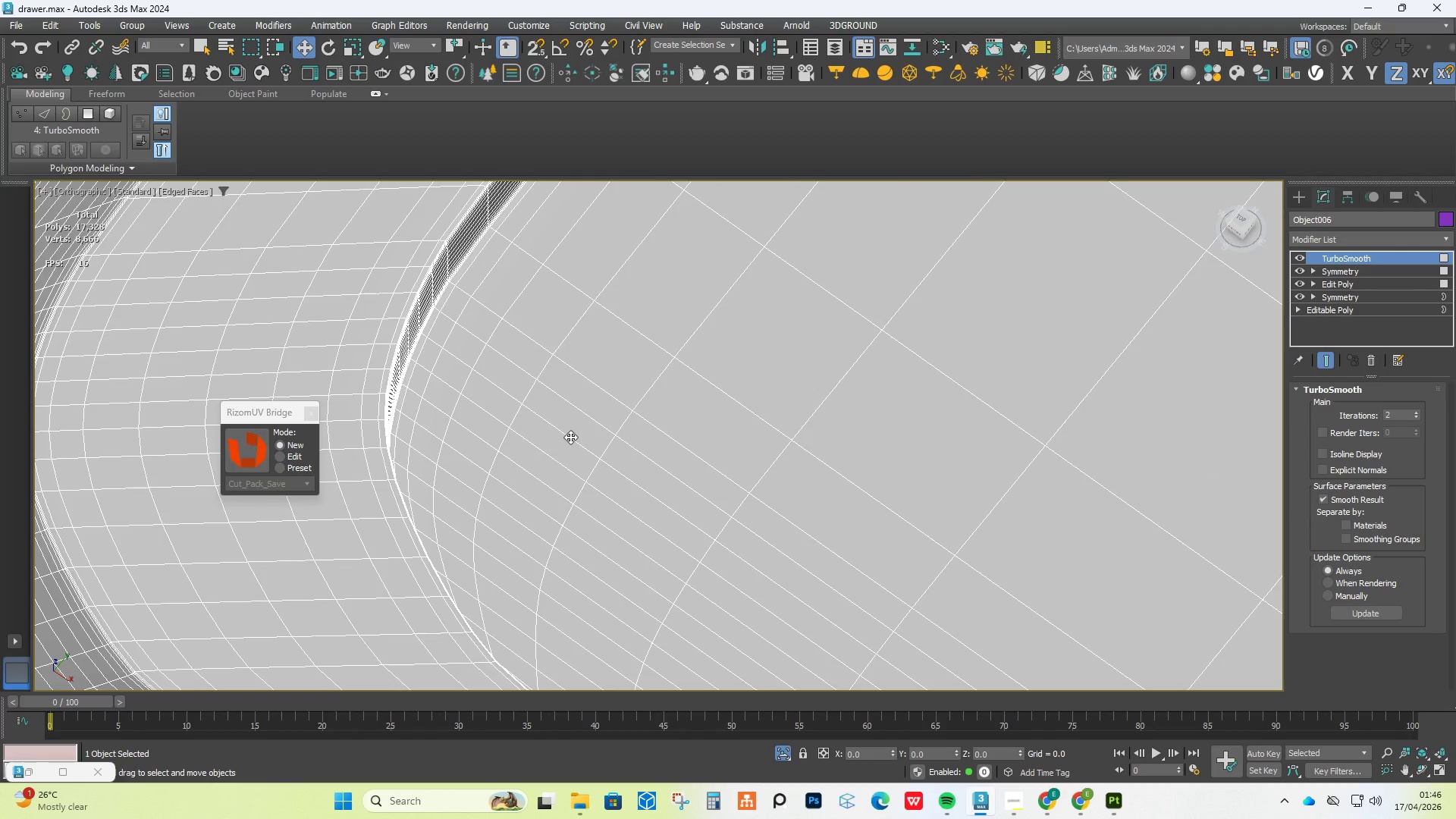 
scroll: coordinate [570, 437], scroll_direction: down, amount: 1.0
 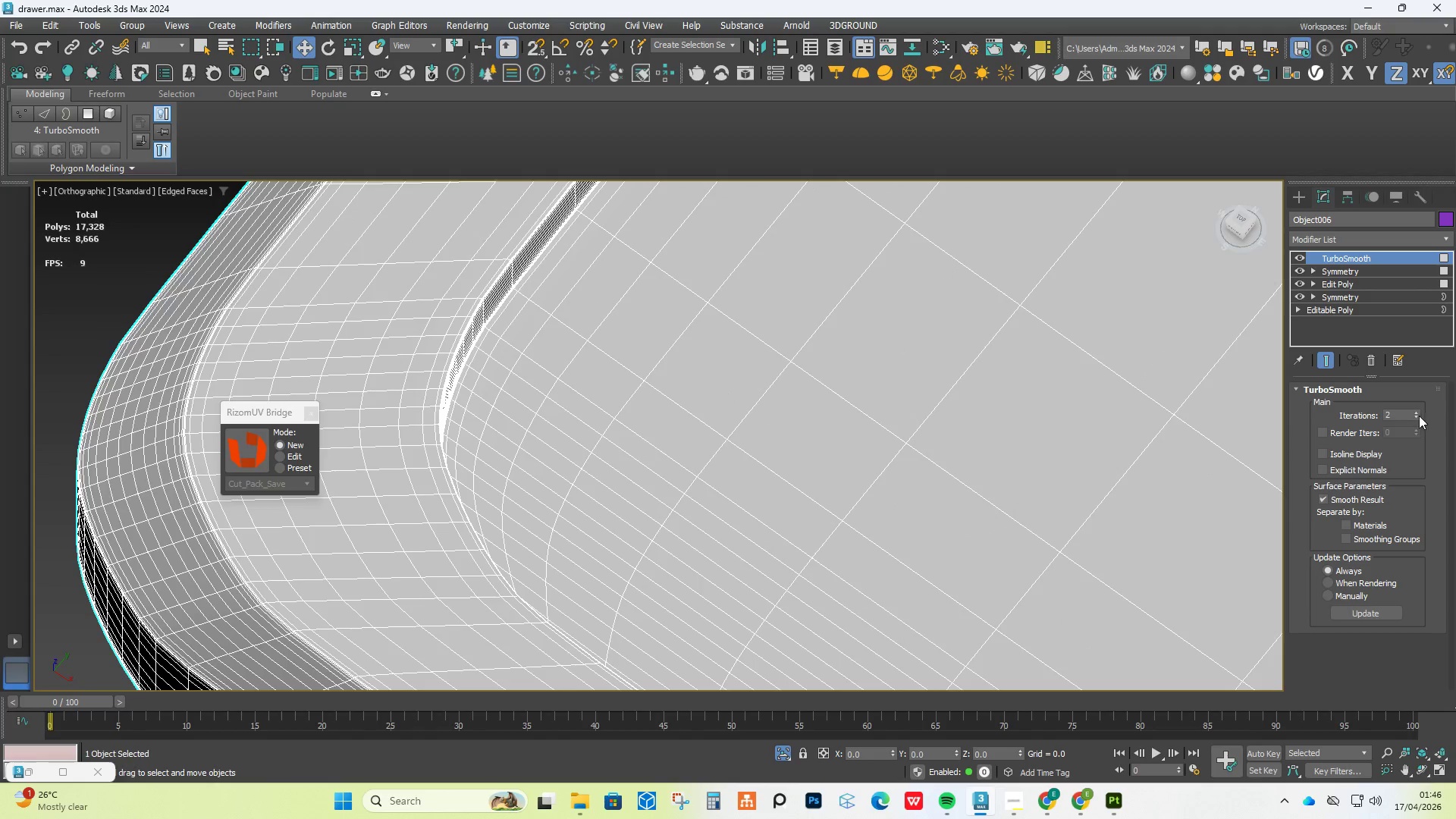 
left_click([1417, 416])
 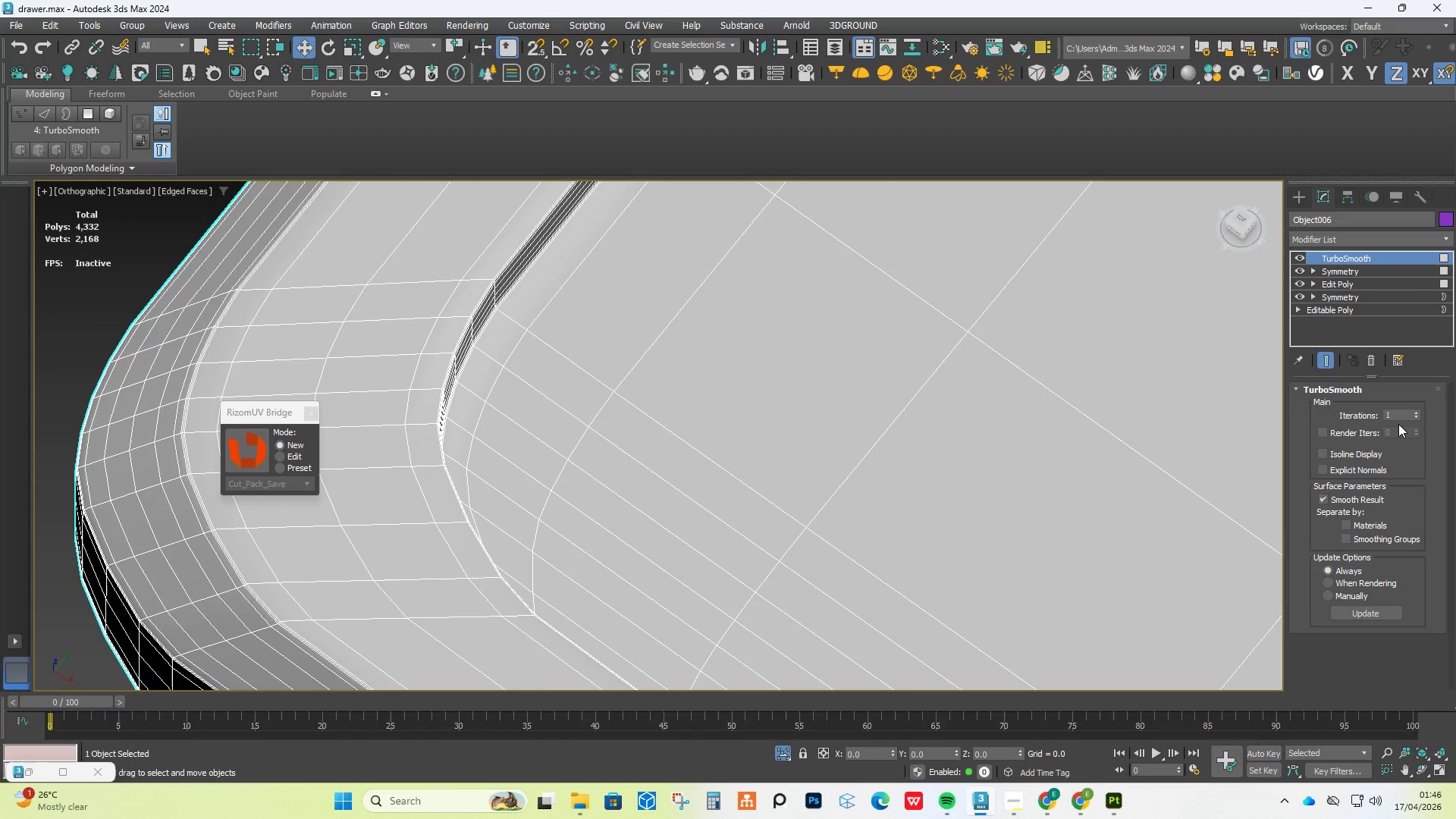 
left_click([1416, 413])
 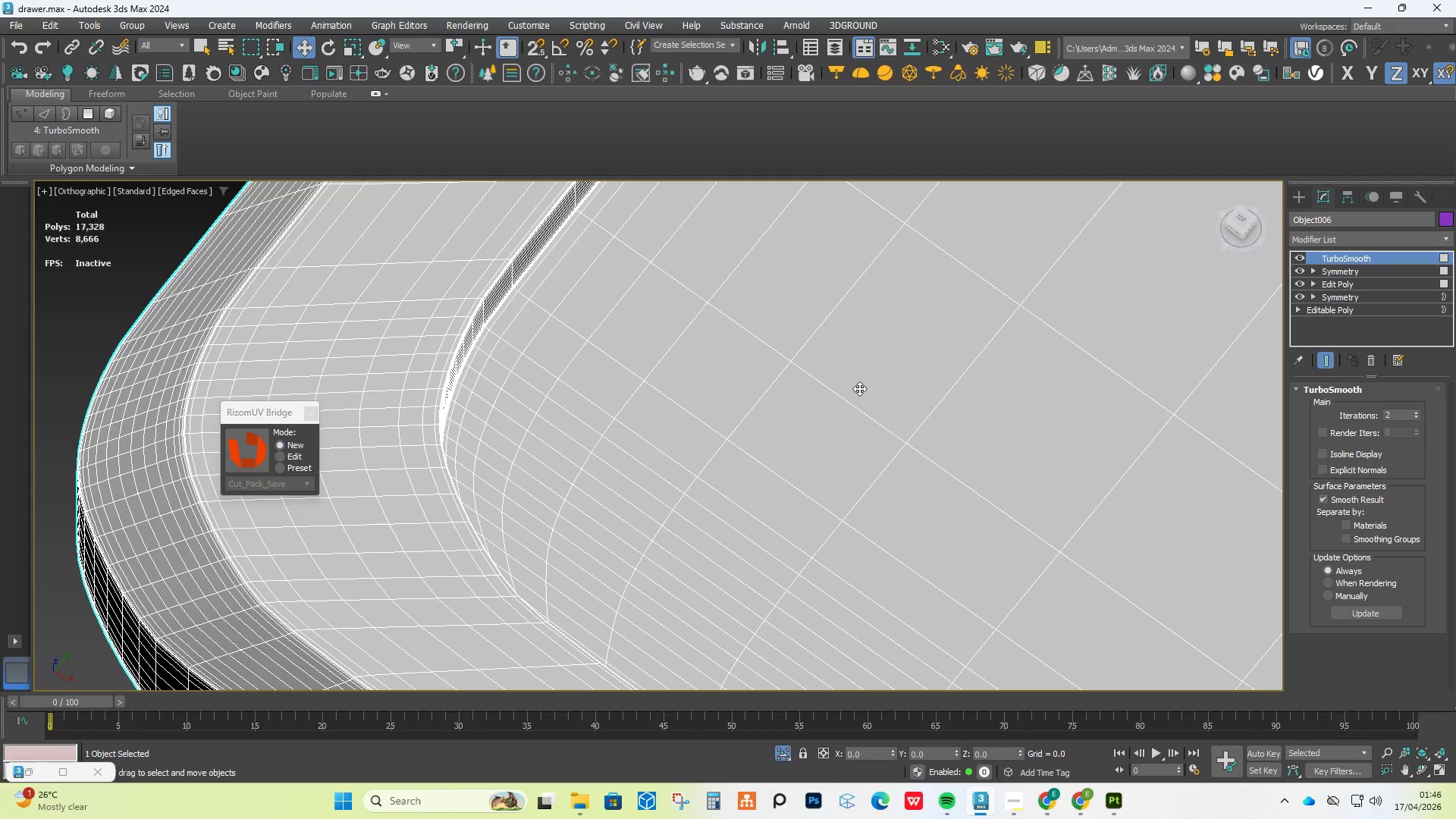 
scroll: coordinate [769, 420], scroll_direction: down, amount: 2.0
 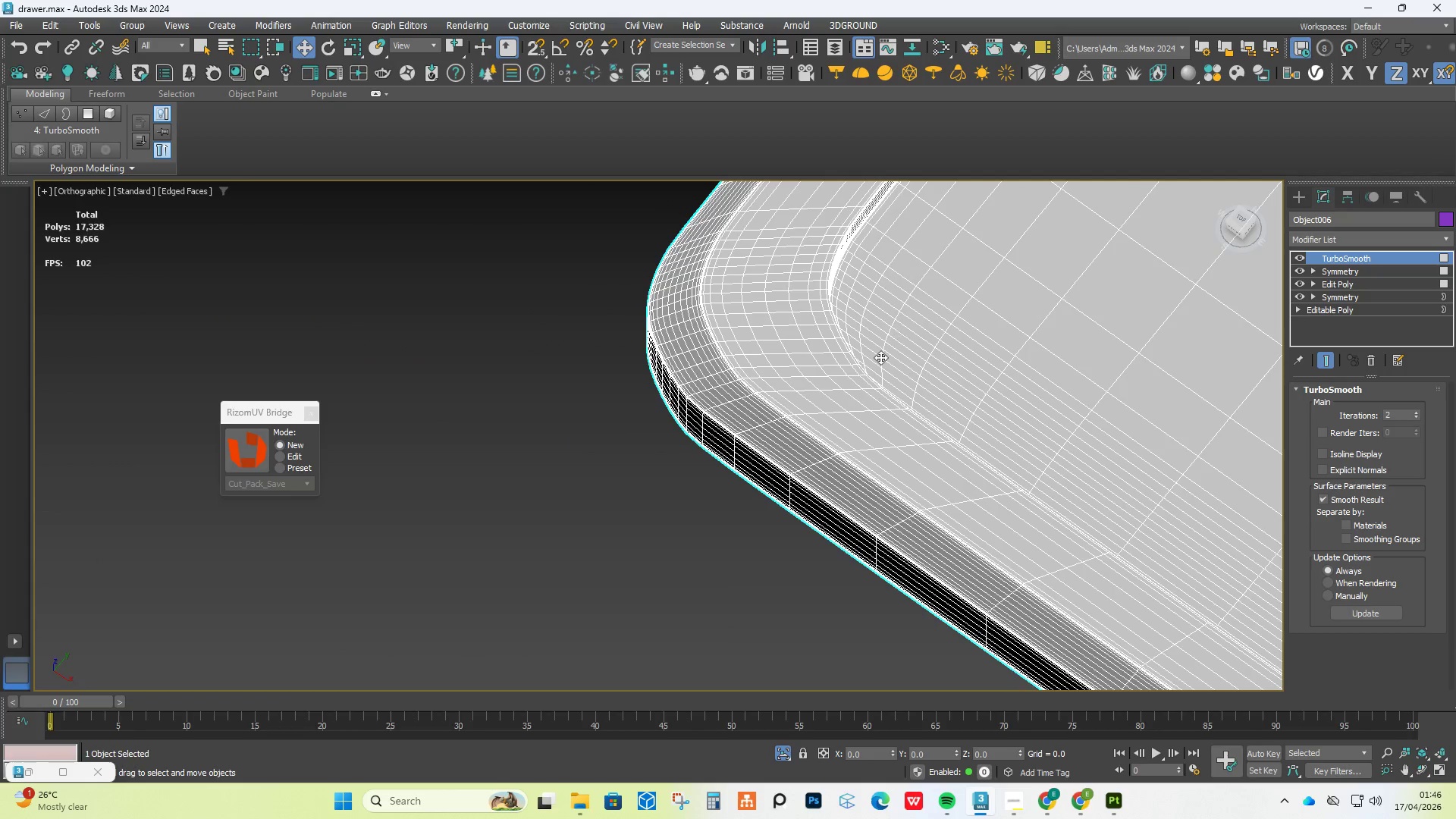 
scroll: coordinate [831, 411], scroll_direction: up, amount: 3.0
 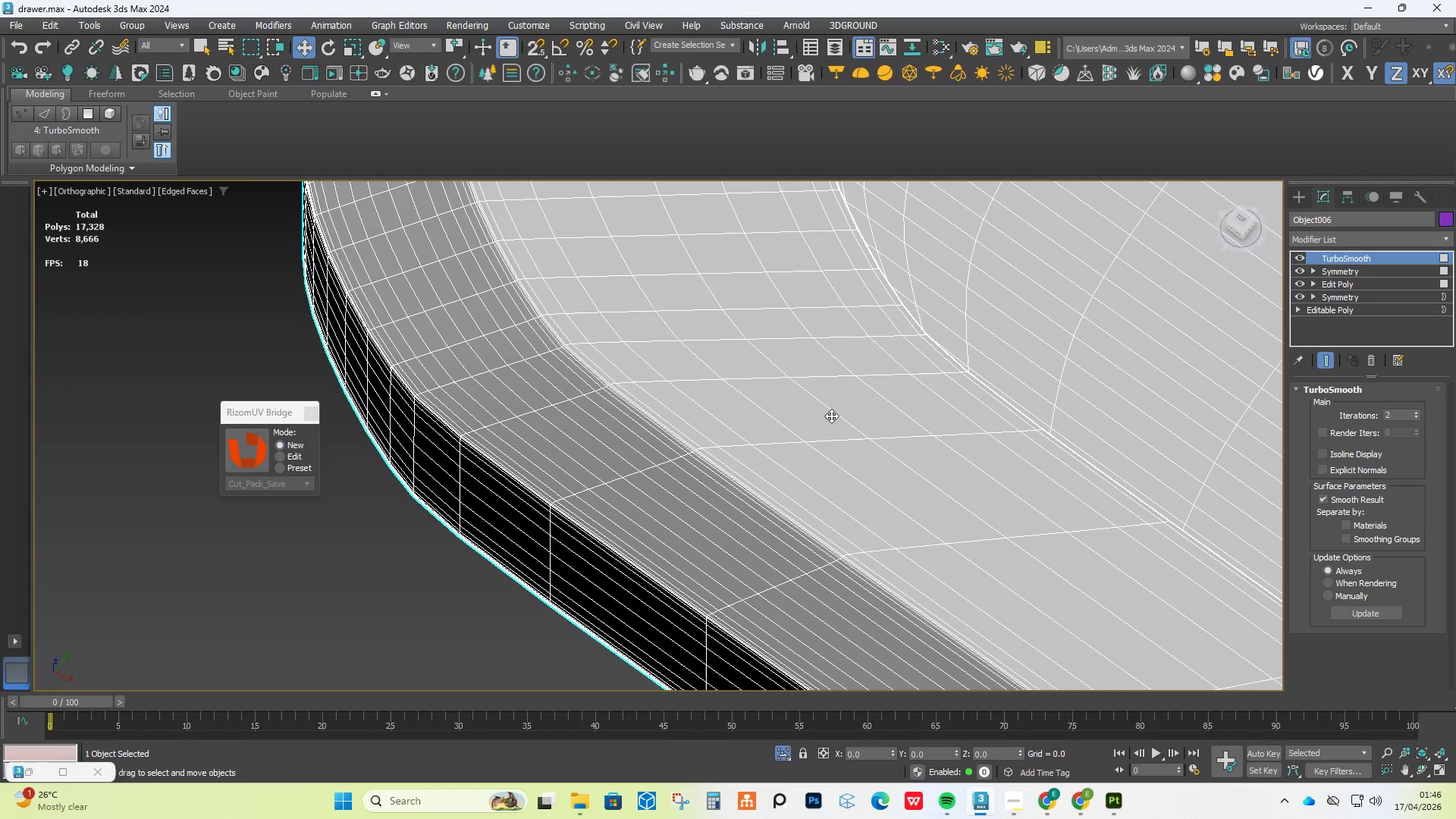 
hold_key(key=AltLeft, duration=0.72)
 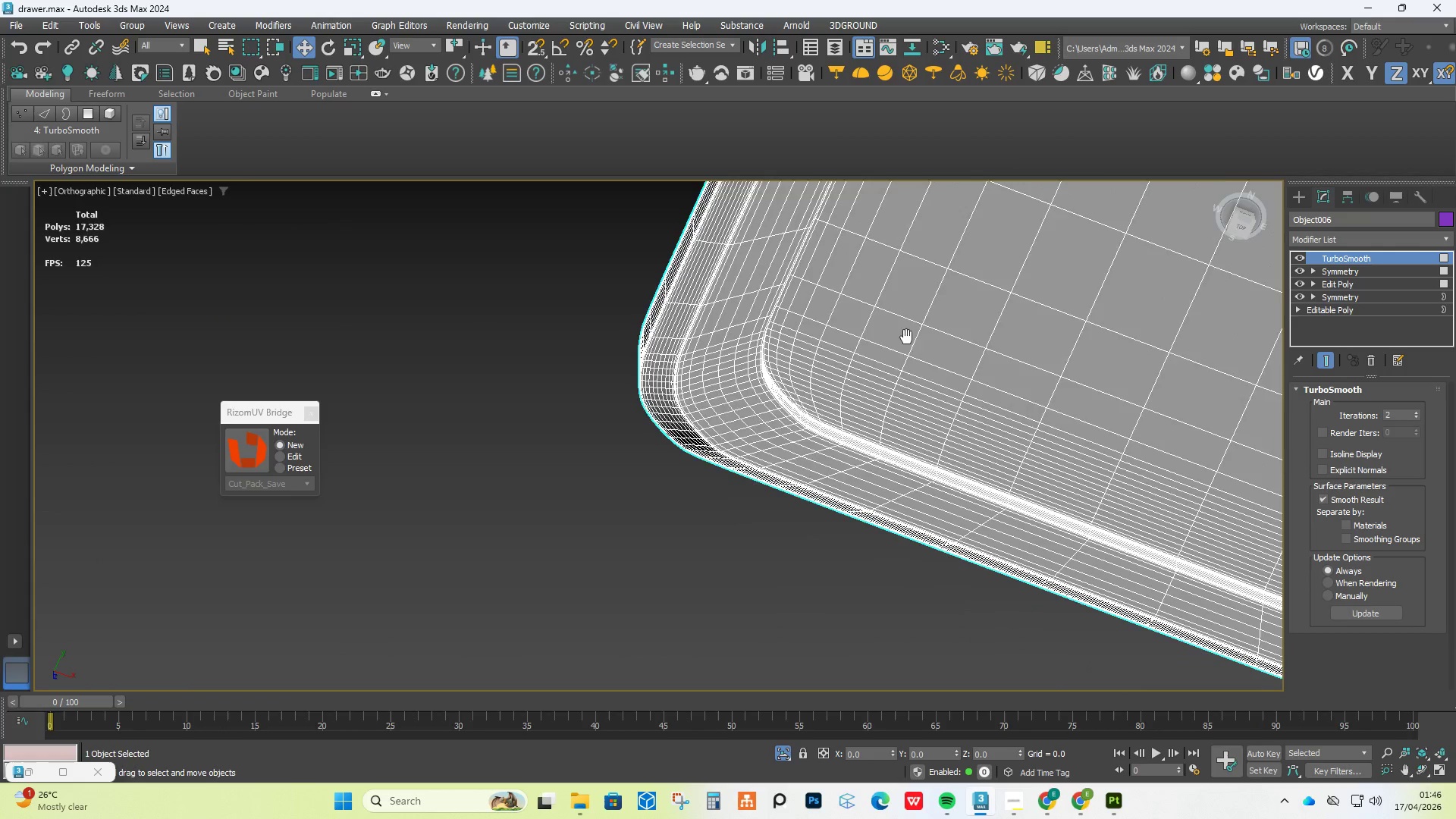 
scroll: coordinate [831, 416], scroll_direction: down, amount: 4.0
 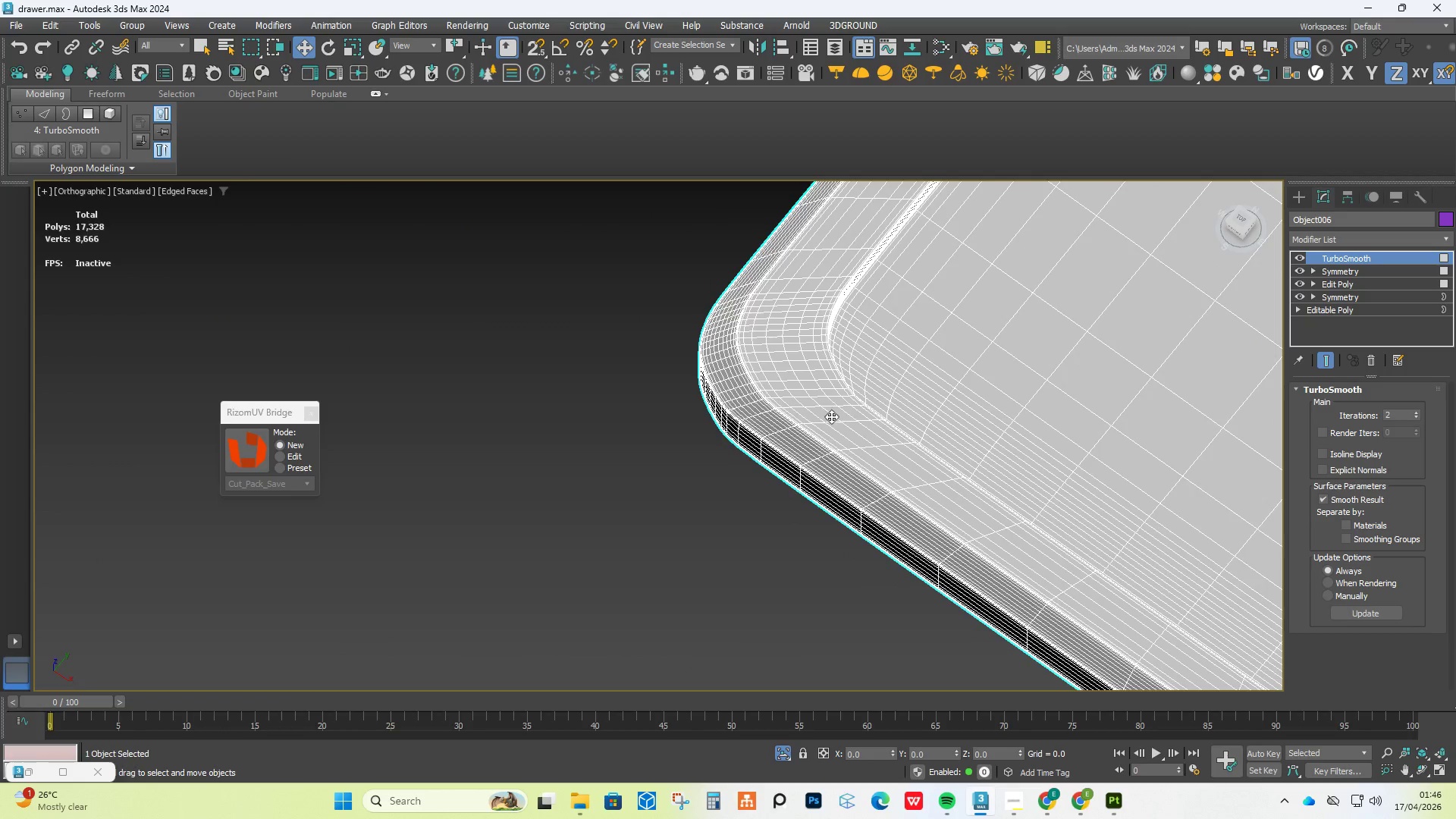 
hold_key(key=AltLeft, duration=1.22)
 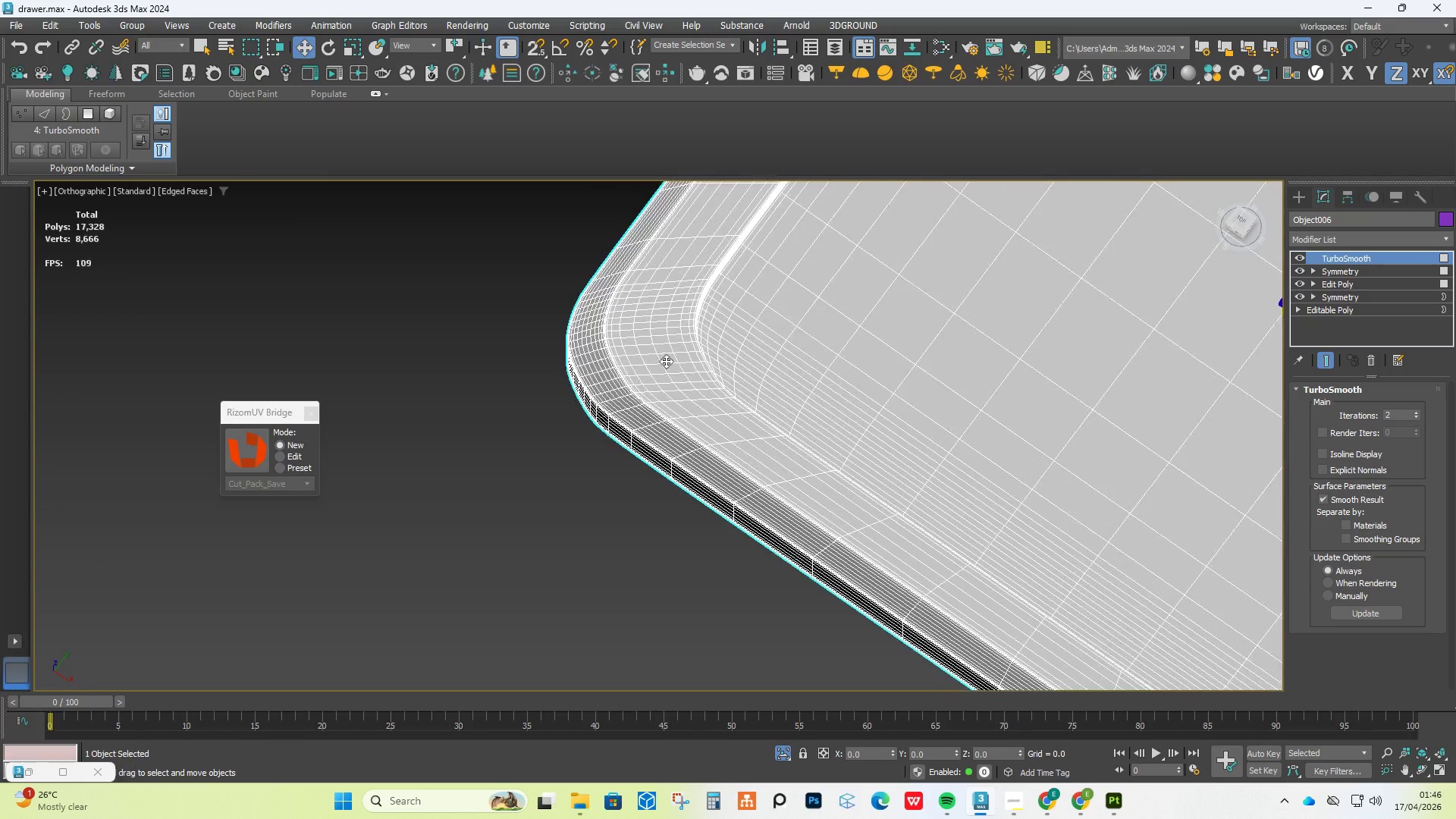 
scroll: coordinate [623, 349], scroll_direction: up, amount: 3.0
 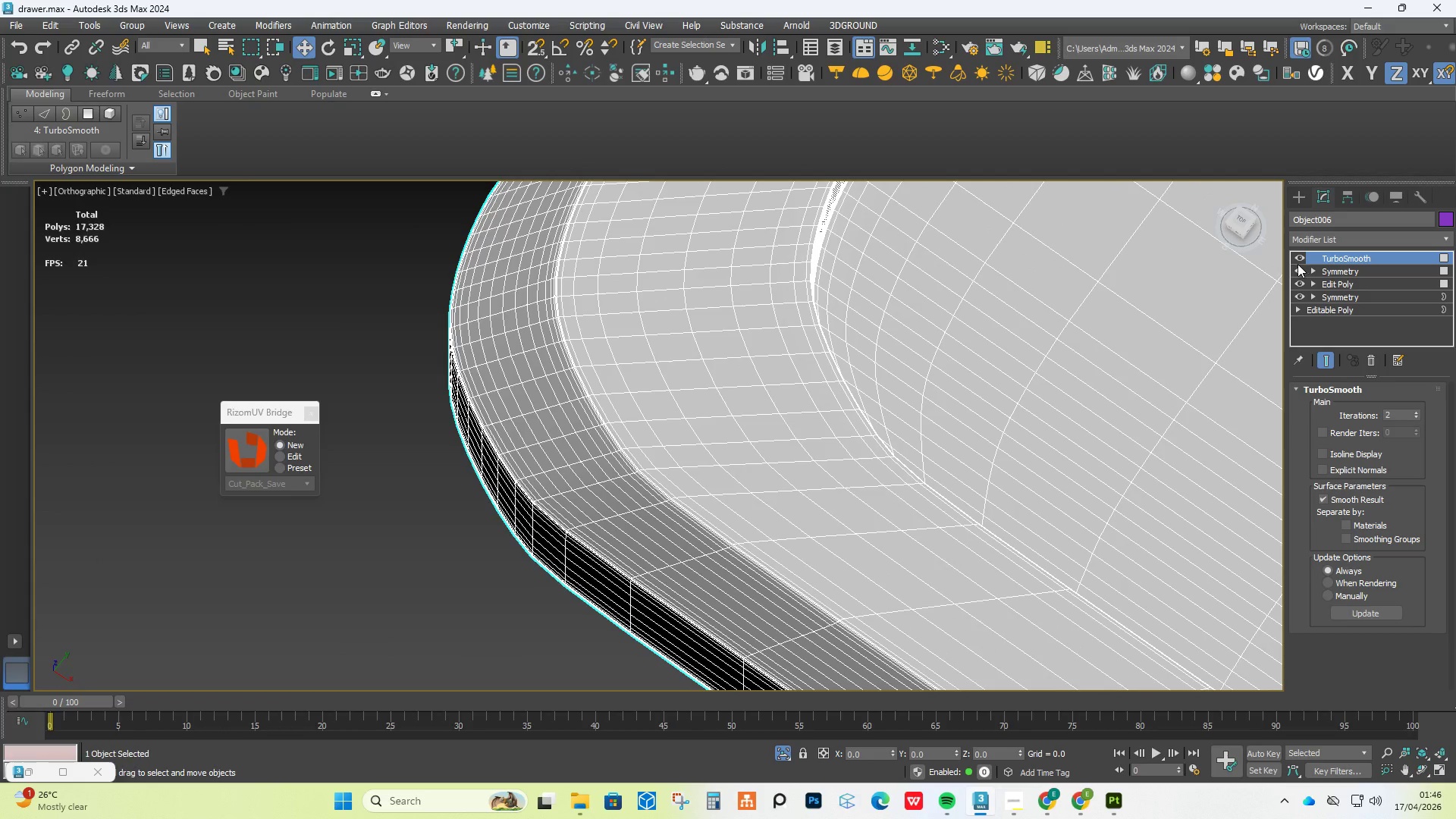 
left_click([1296, 259])
 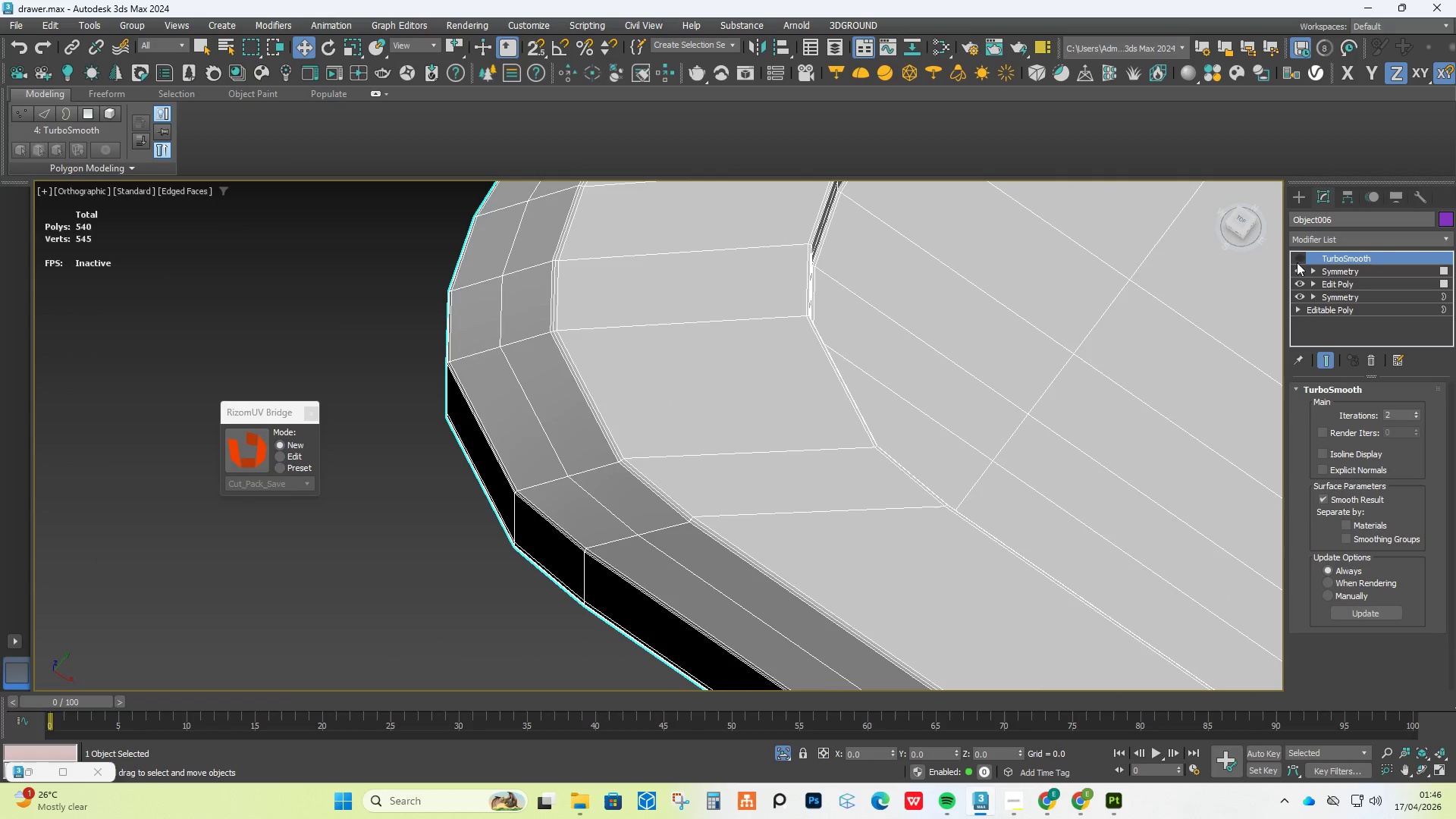 
left_click([1300, 272])
 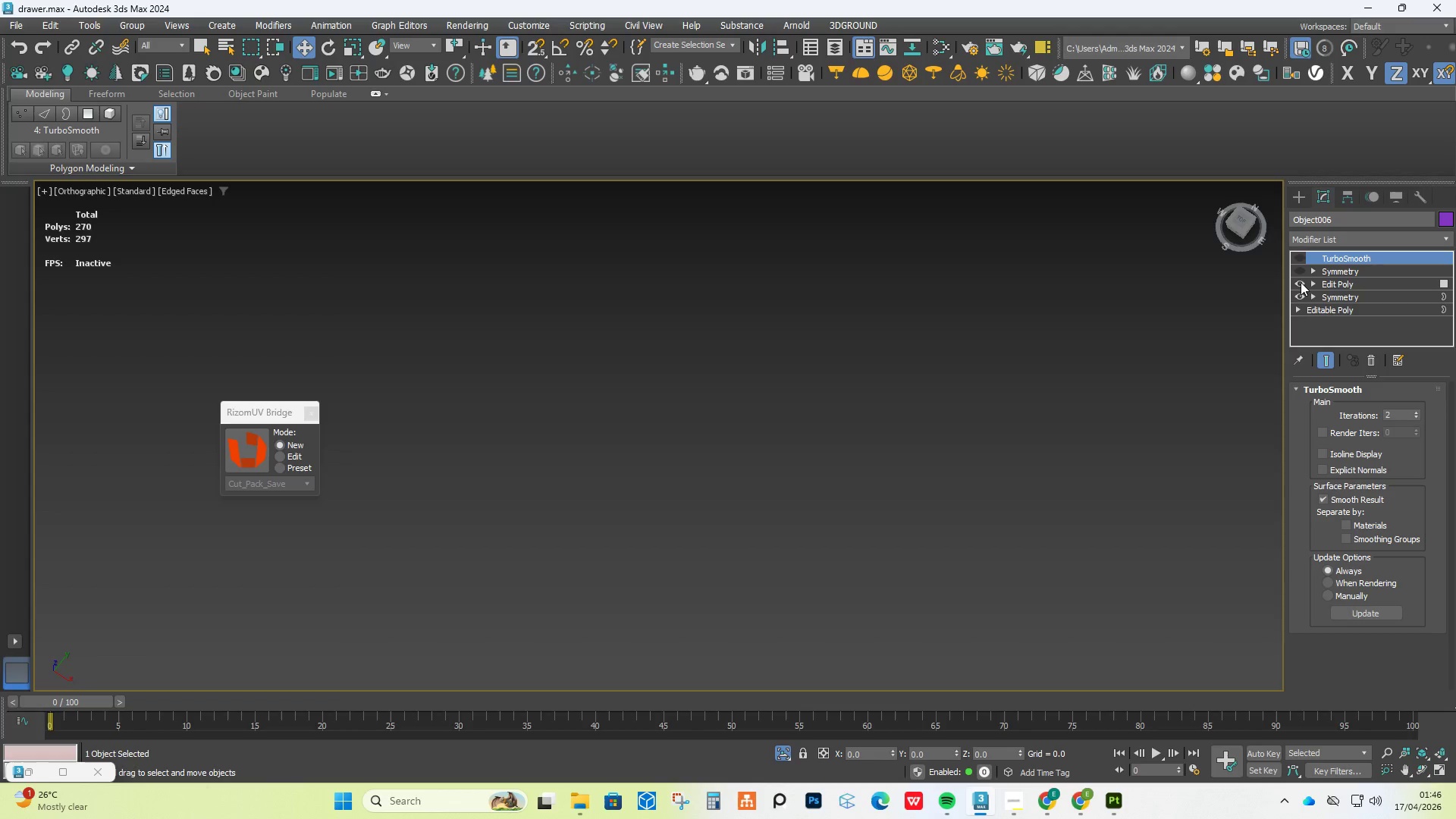 
scroll: coordinate [957, 334], scroll_direction: down, amount: 9.0
 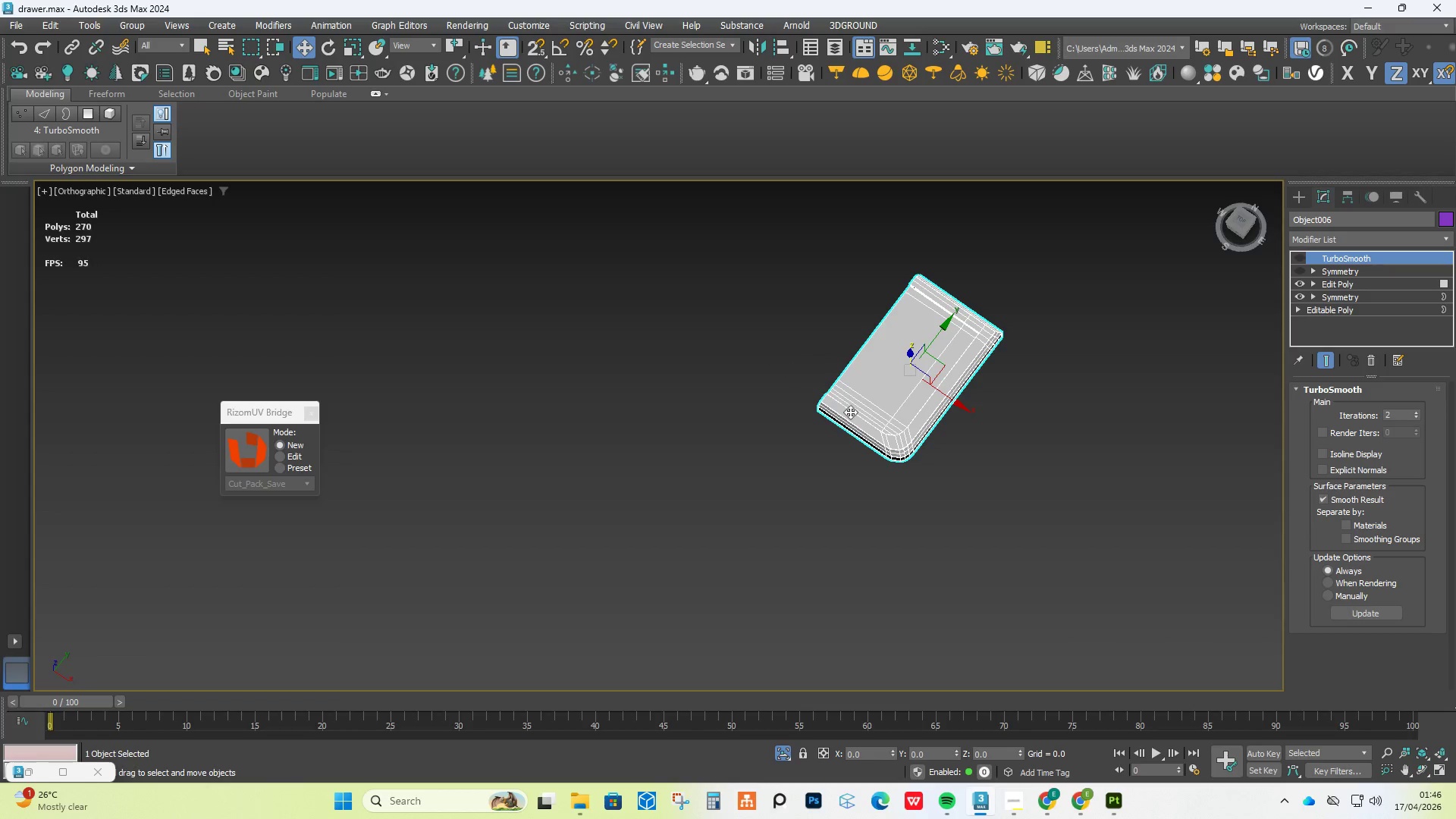 
scroll: coordinate [924, 520], scroll_direction: up, amount: 10.0
 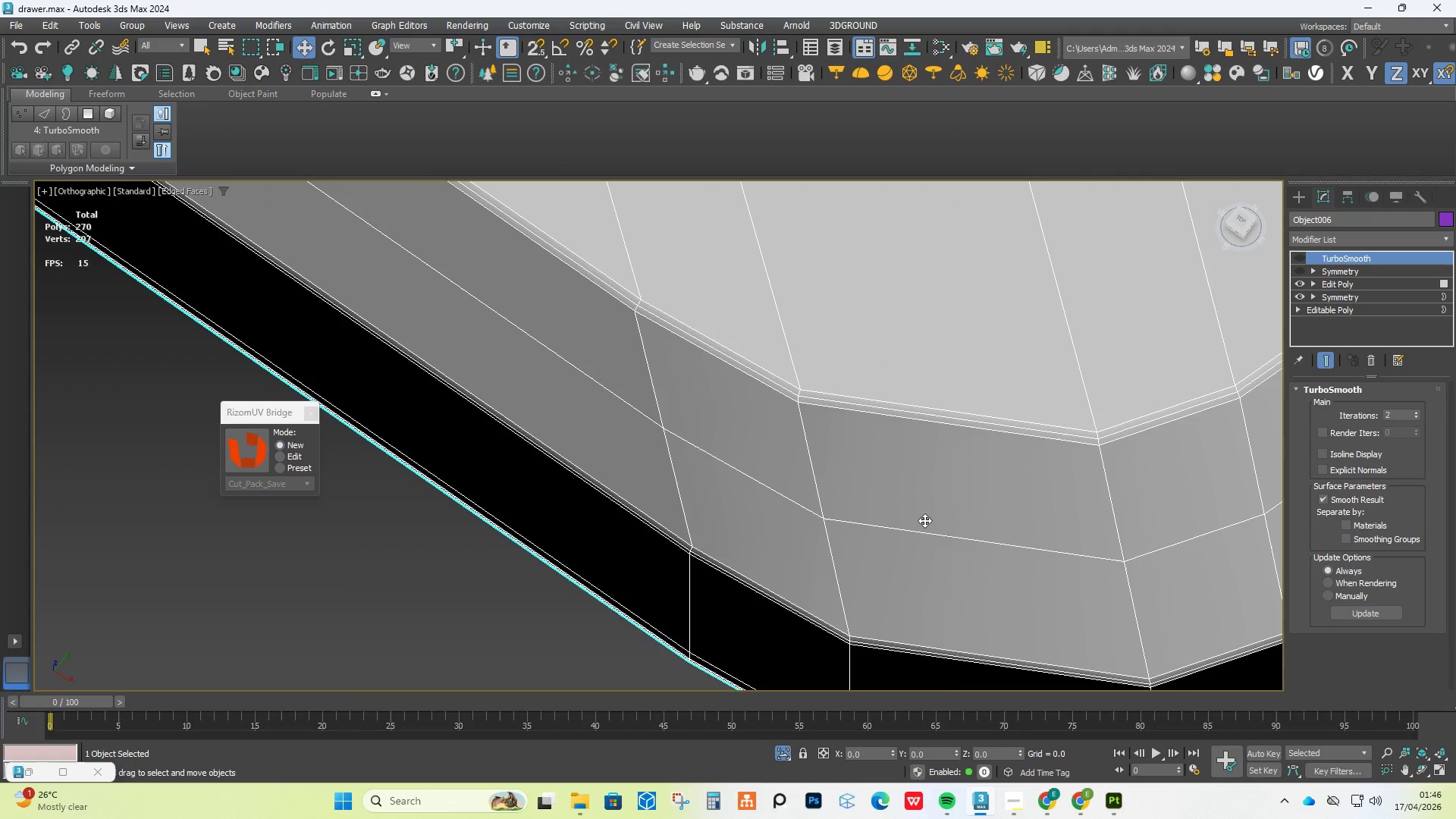 
scroll: coordinate [924, 520], scroll_direction: down, amount: 4.0
 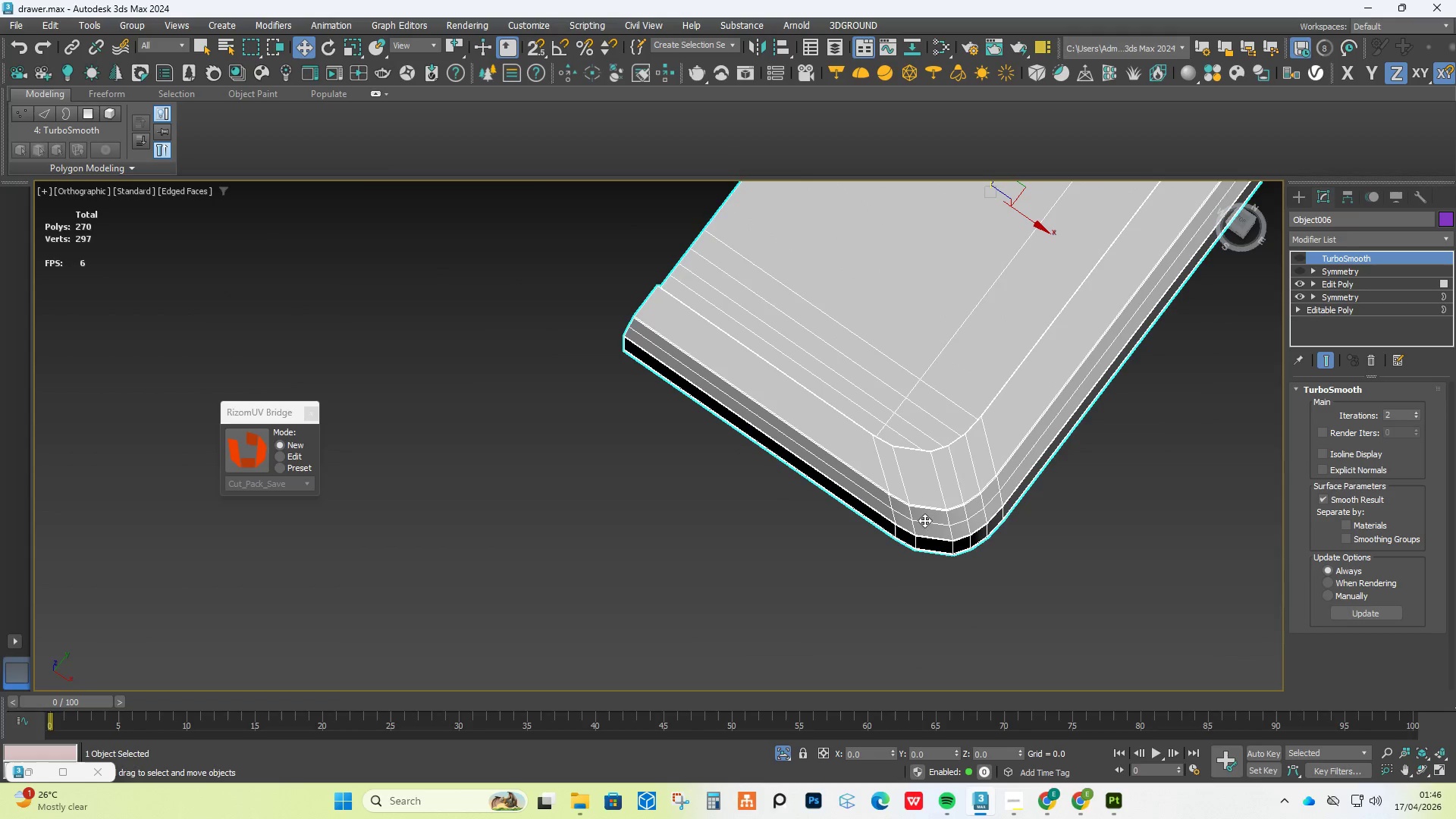 
hold_key(key=AltLeft, duration=1.11)
 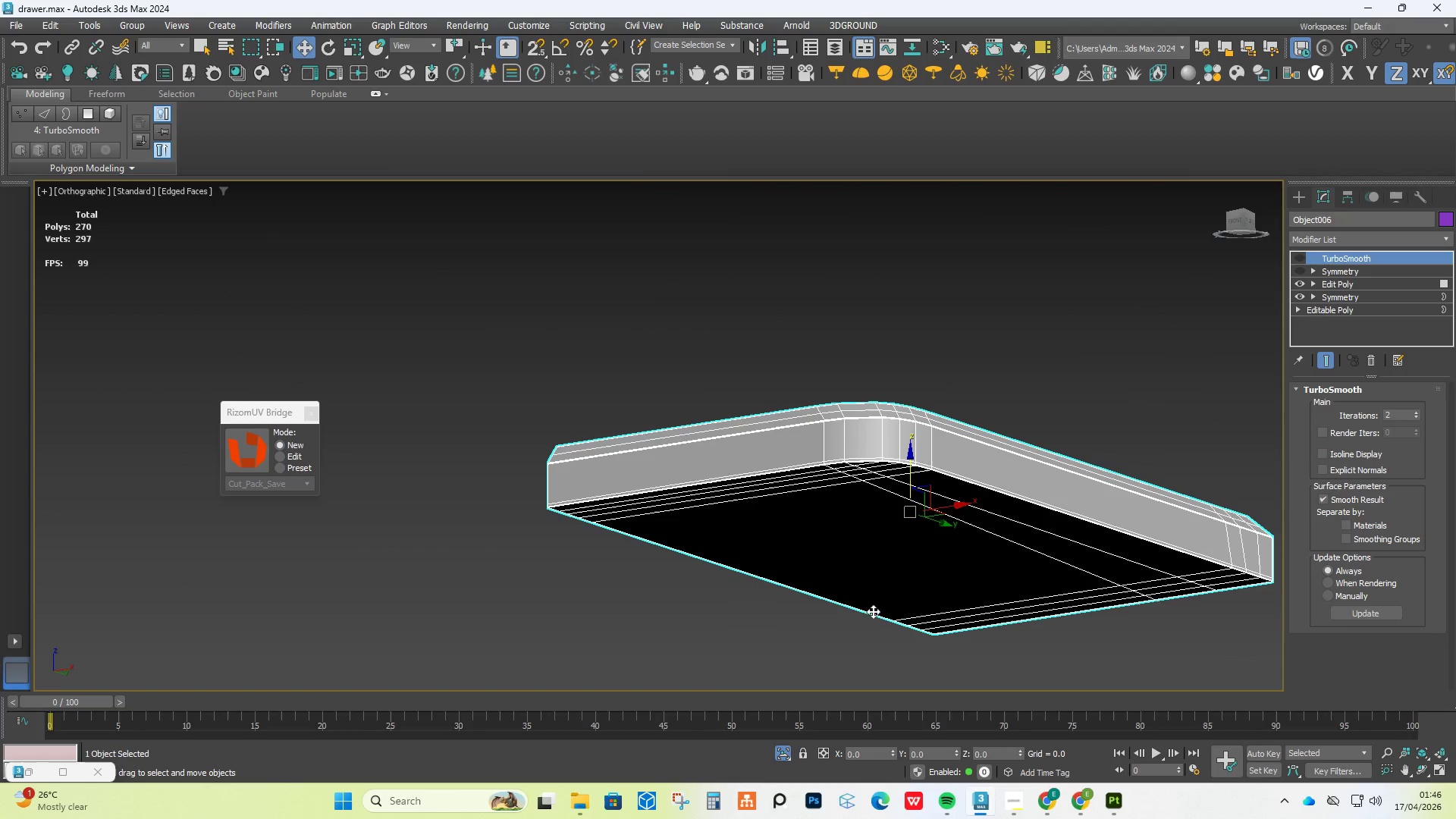 
hold_key(key=AltLeft, duration=0.31)
scroll: coordinate [869, 422], scroll_direction: up, amount: 7.0
 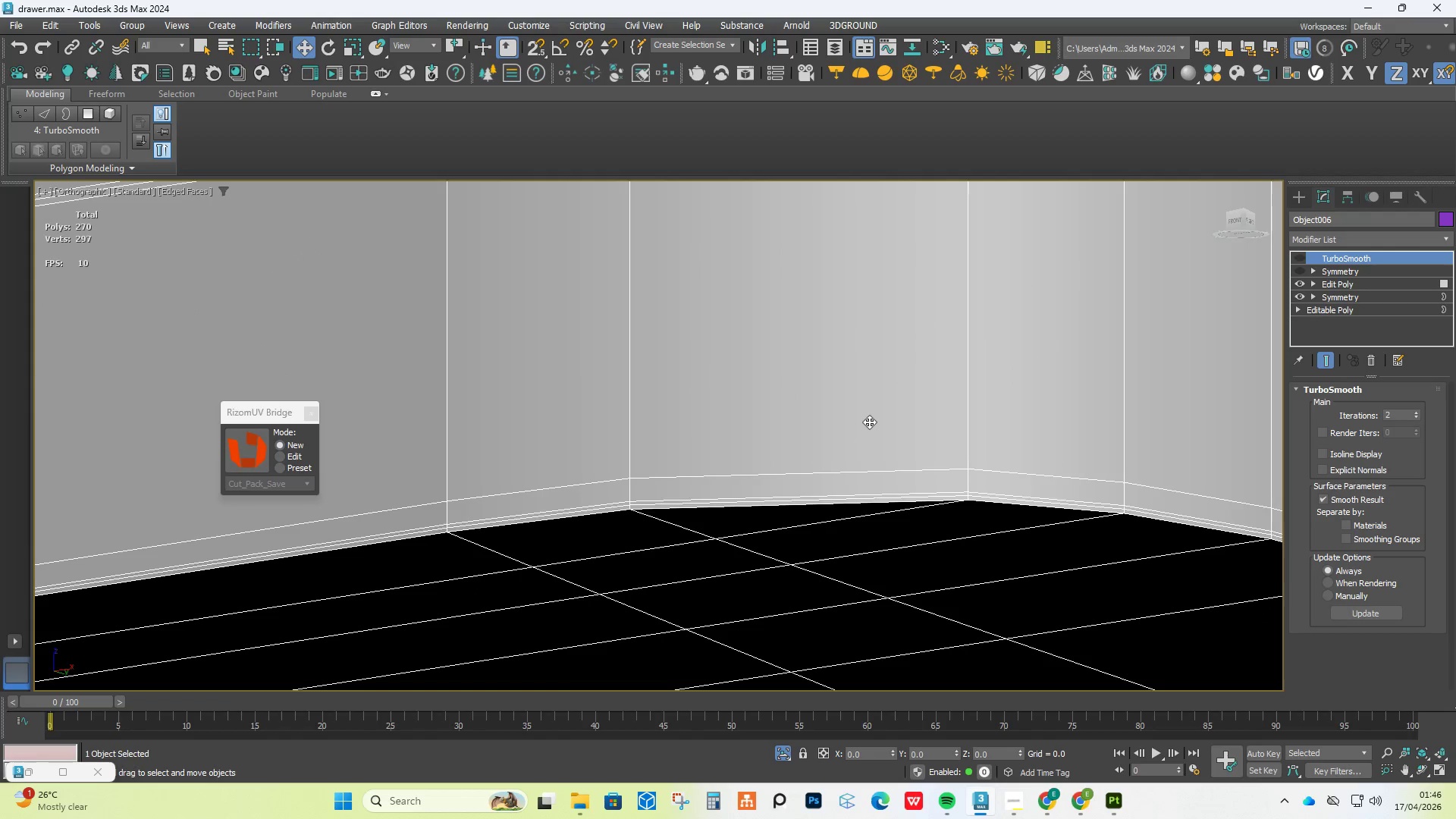 
hold_key(key=AltLeft, duration=0.64)
 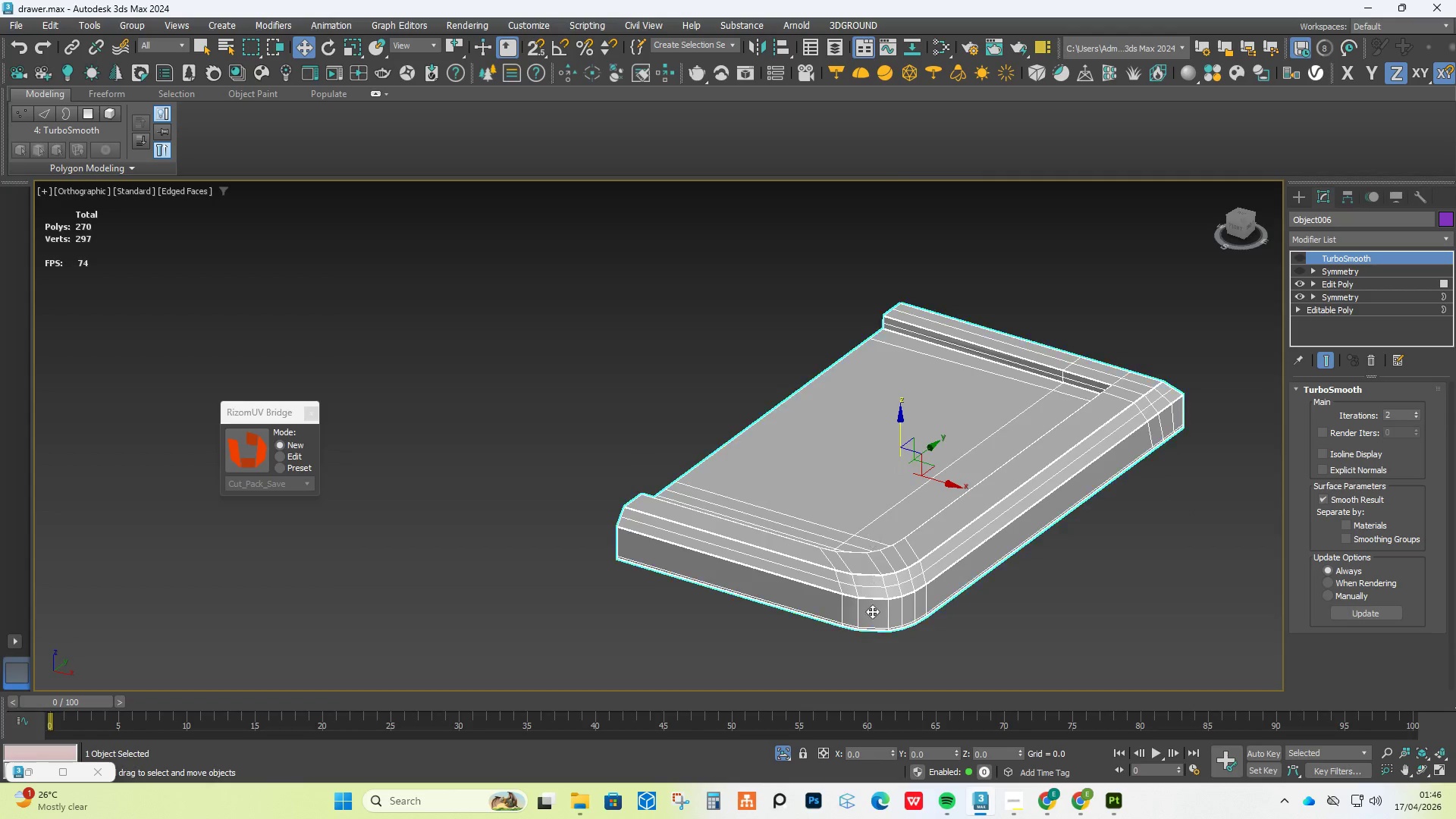 
scroll: coordinate [869, 422], scroll_direction: down, amount: 7.0
 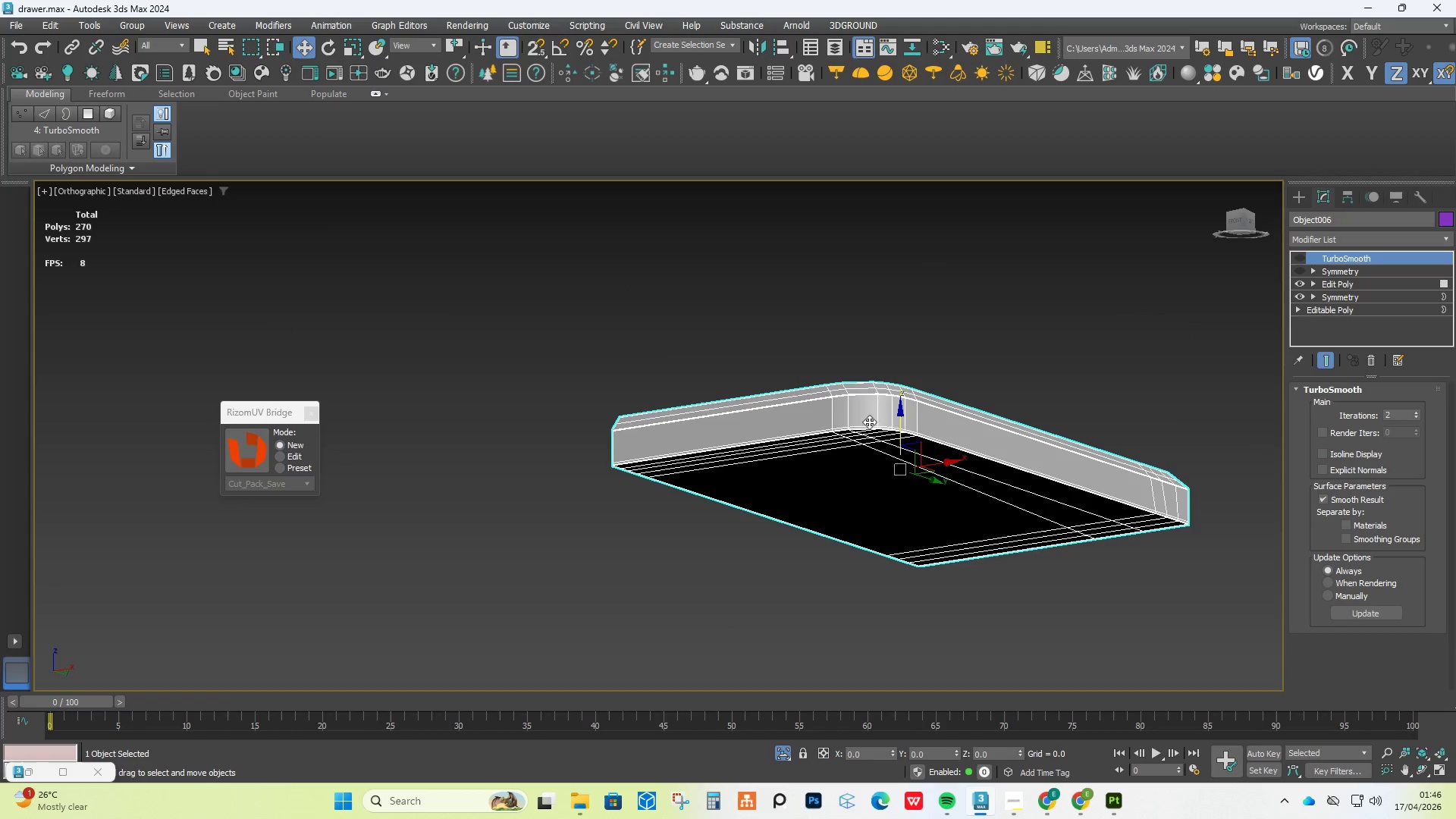 
hold_key(key=AltLeft, duration=0.66)
 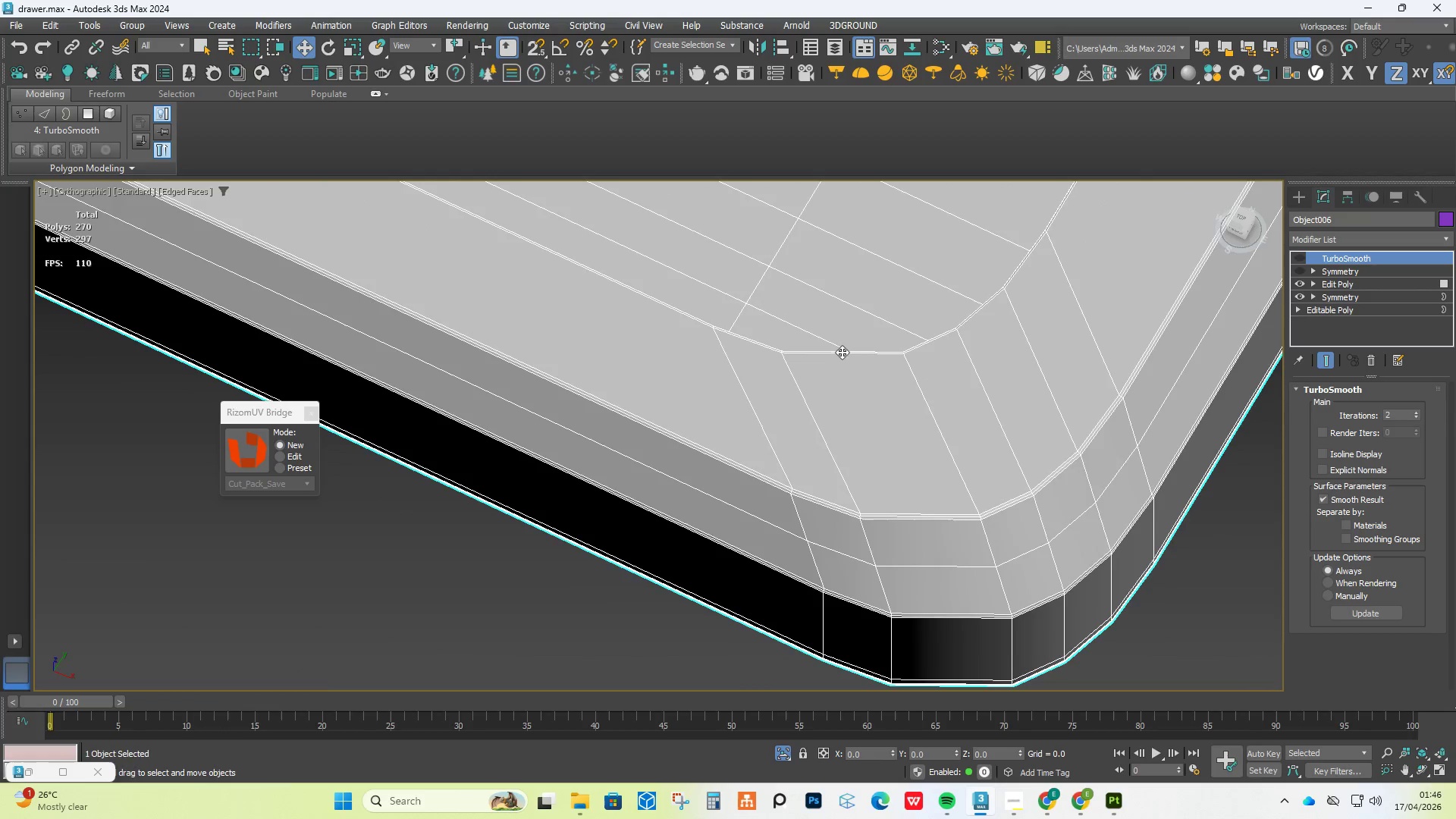 
scroll: coordinate [872, 626], scroll_direction: up, amount: 4.0
 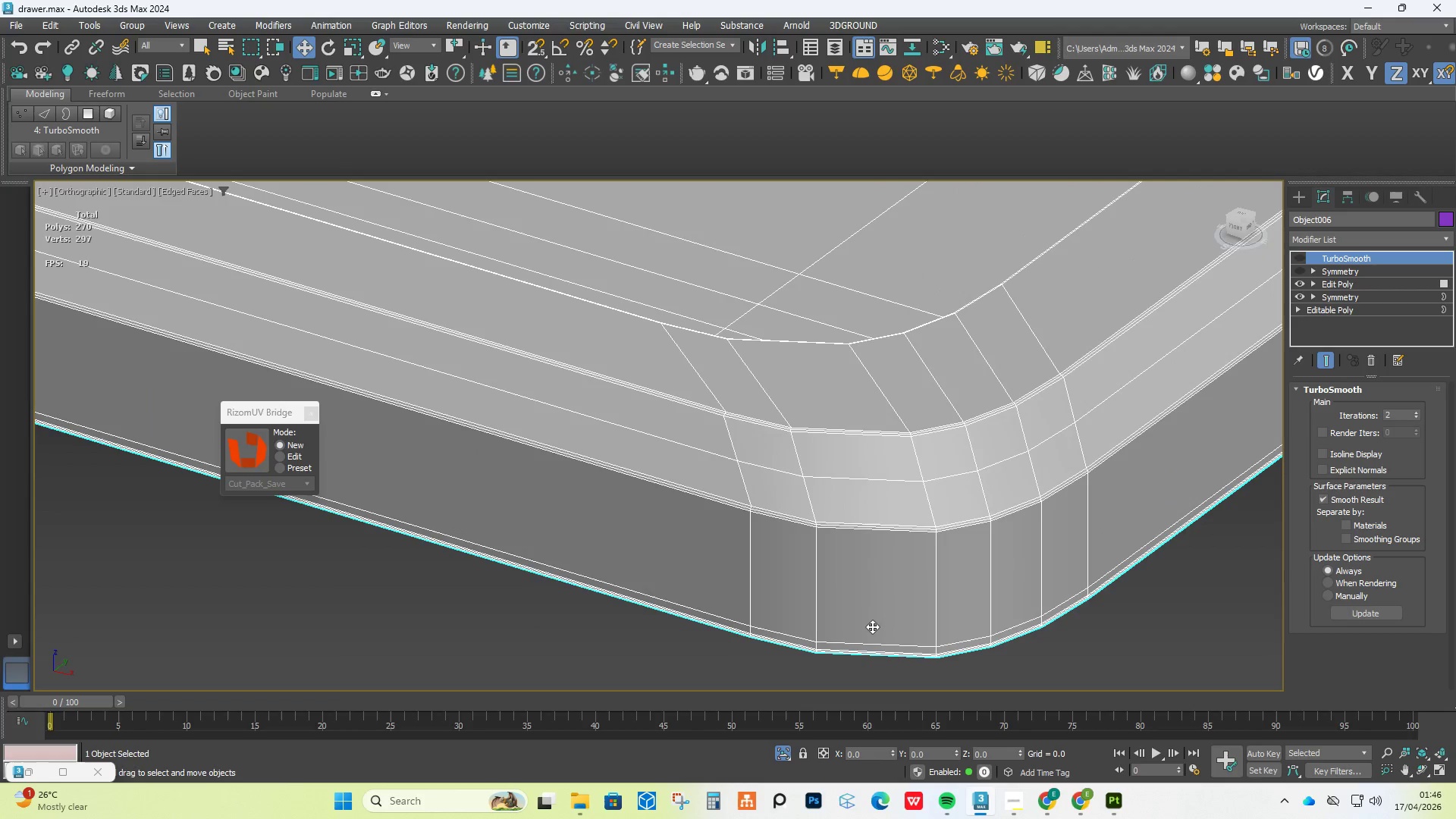 
hold_key(key=AltLeft, duration=0.91)
scroll: coordinate [1156, 376], scroll_direction: down, amount: 3.0
 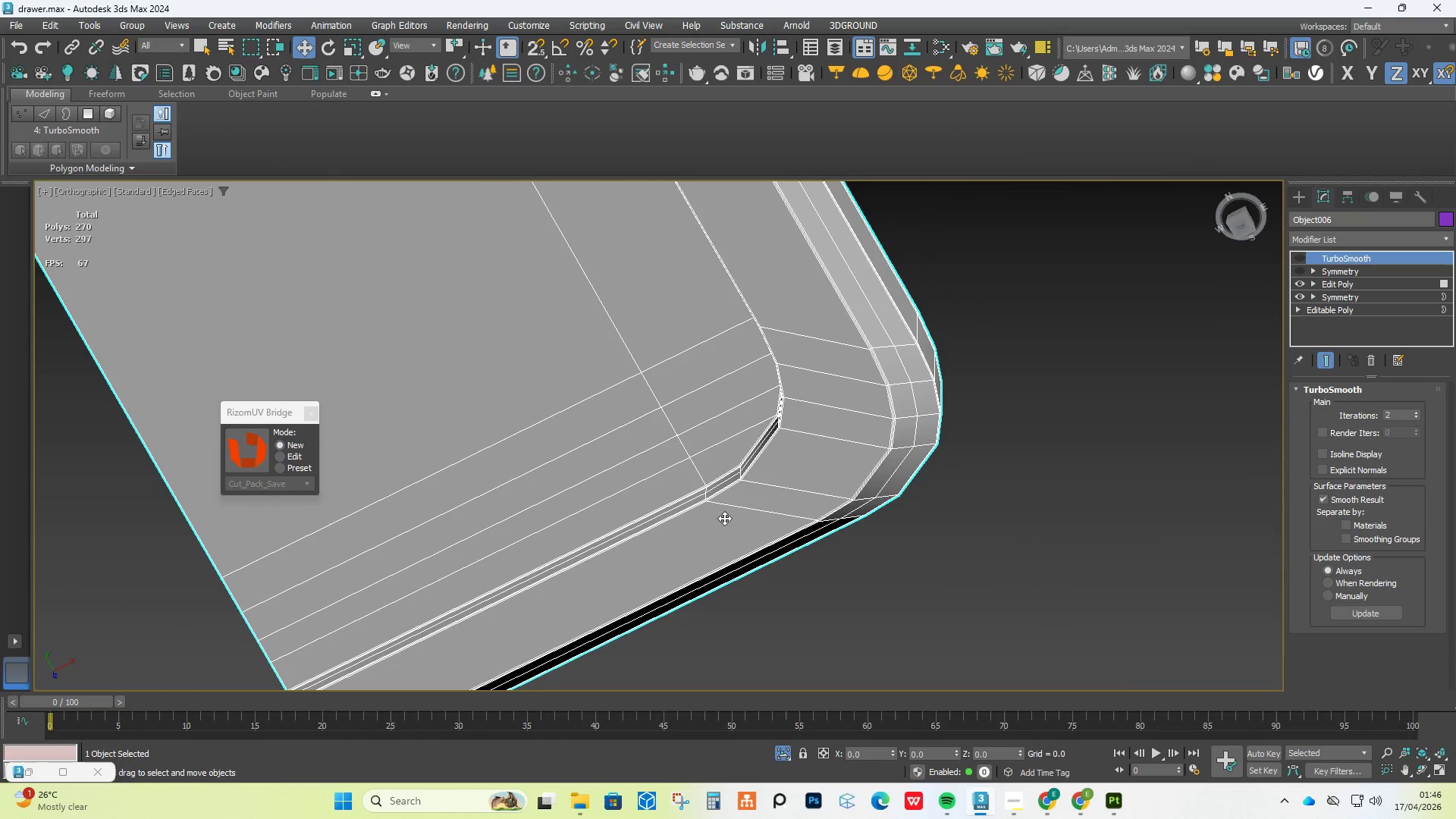 
hold_key(key=AltLeft, duration=0.64)
 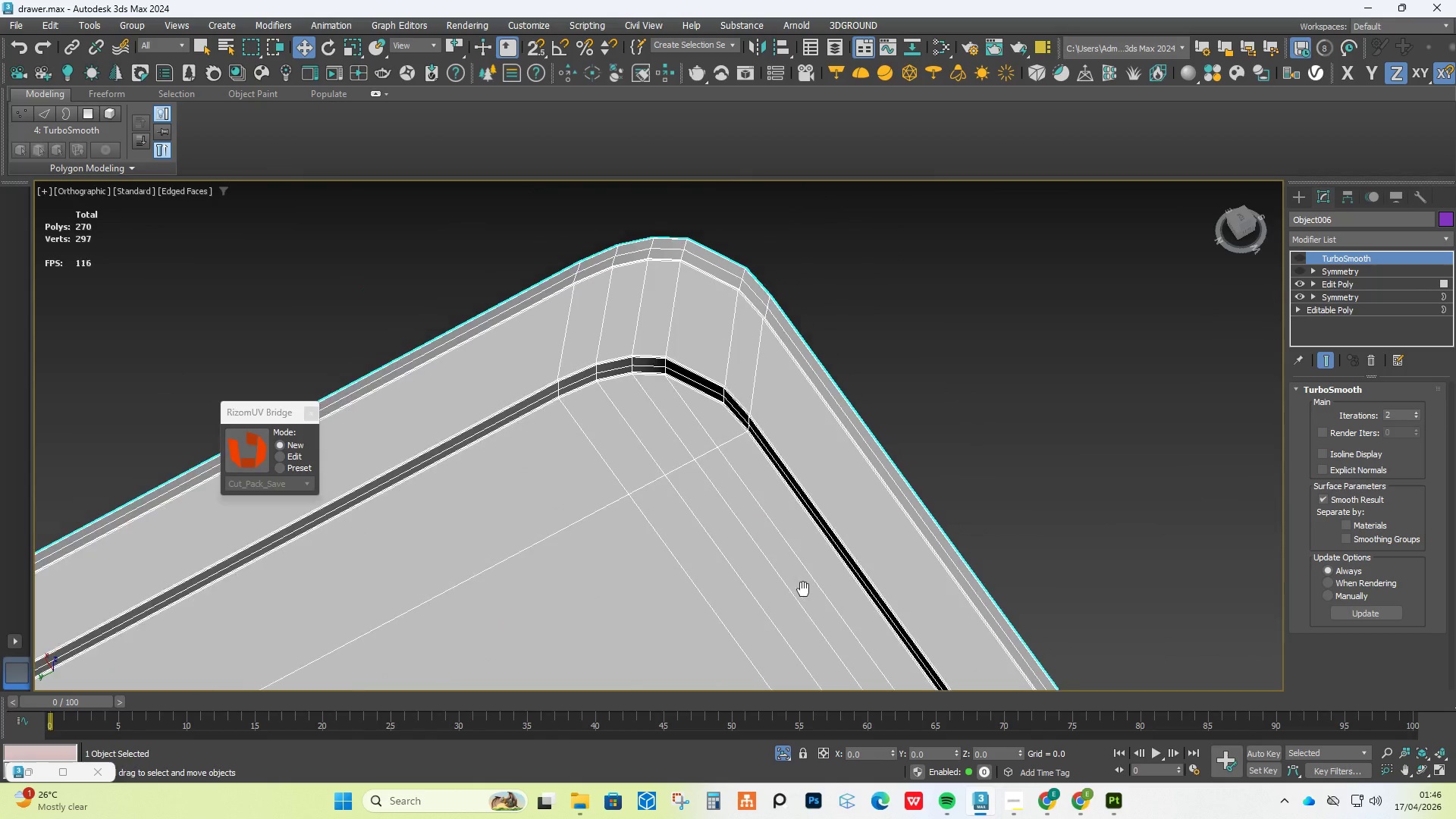 
hold_key(key=AltLeft, duration=0.66)
 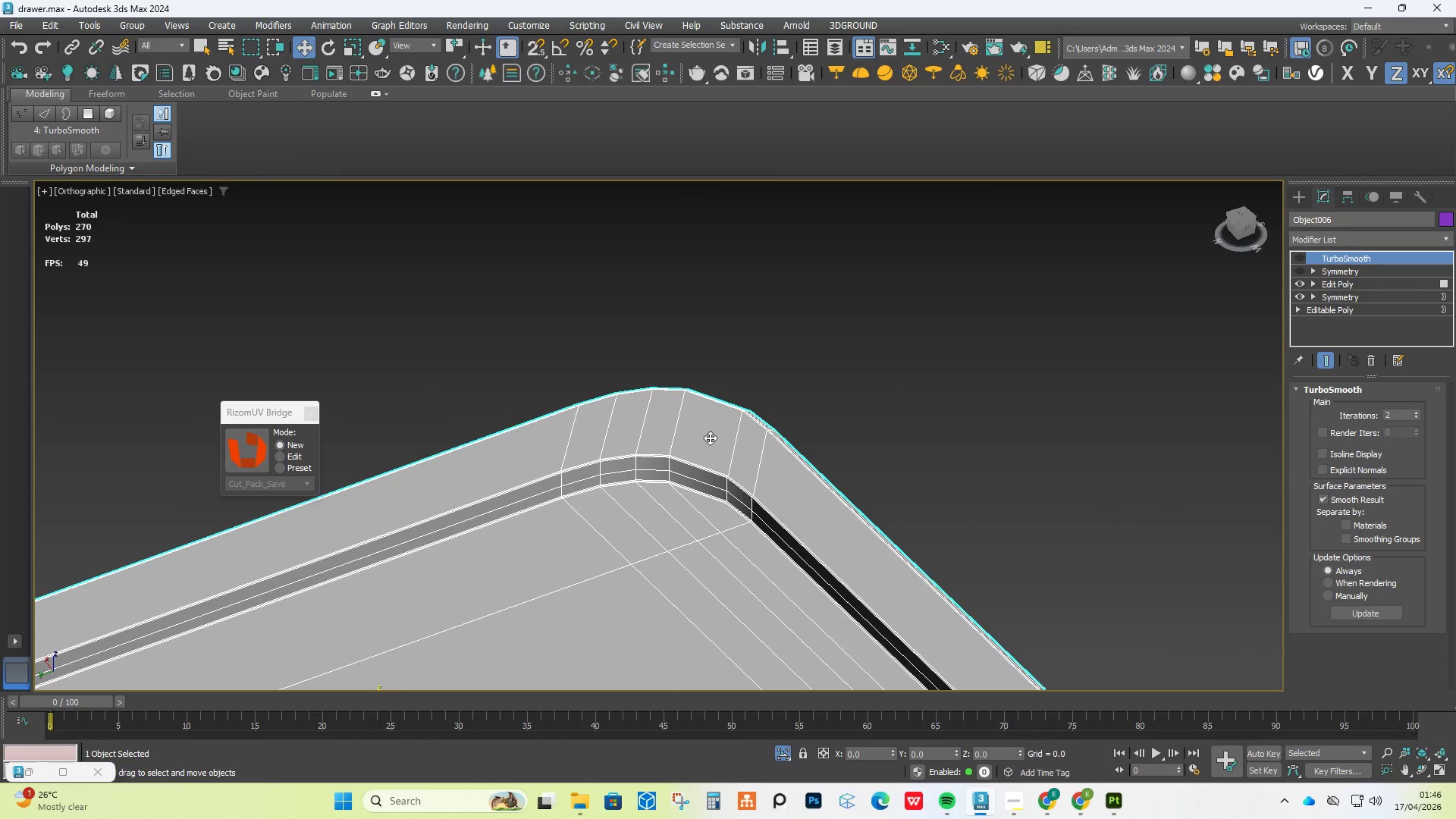 
scroll: coordinate [708, 439], scroll_direction: up, amount: 1.0
 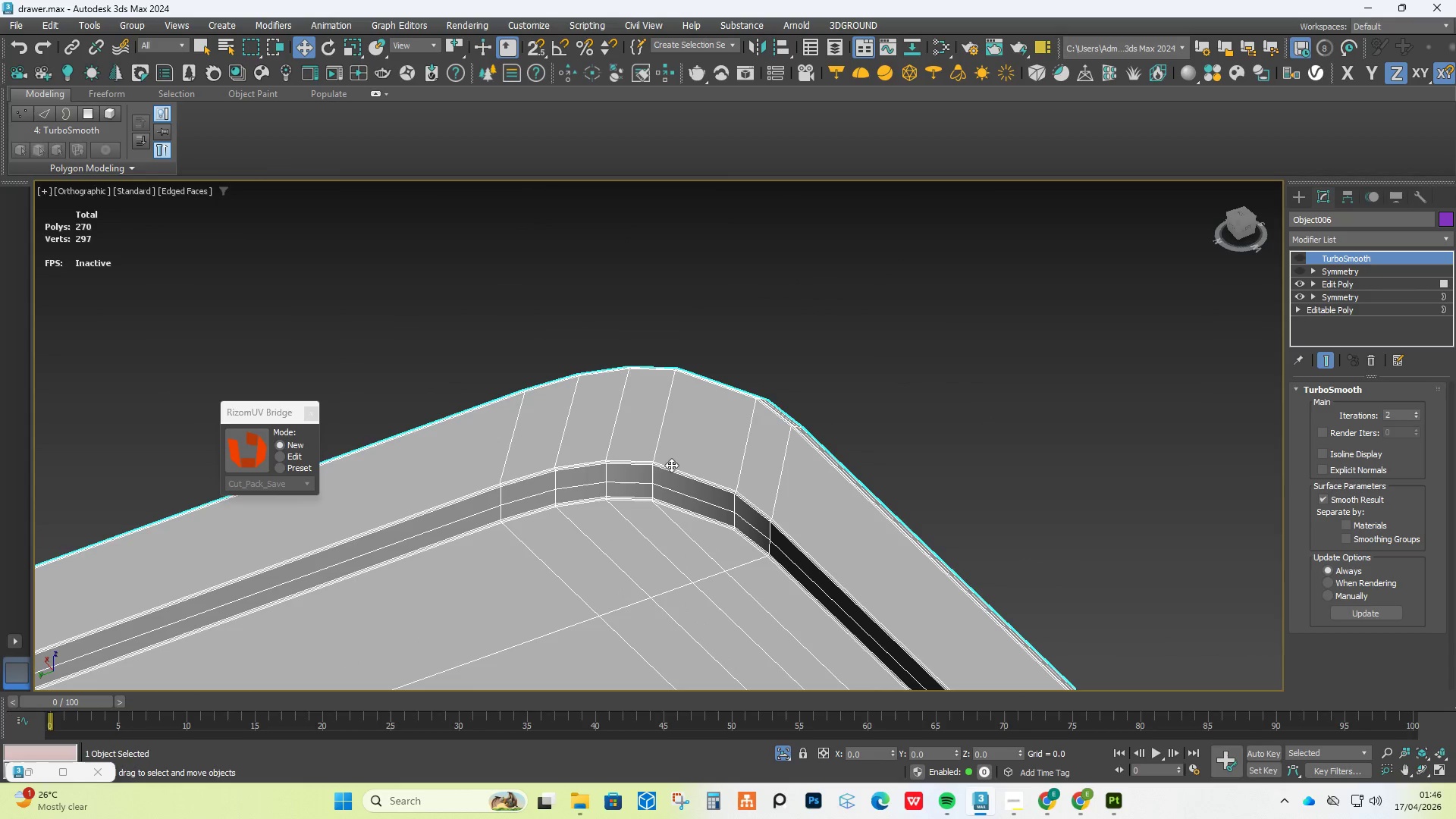 
hold_key(key=AltLeft, duration=1.91)
 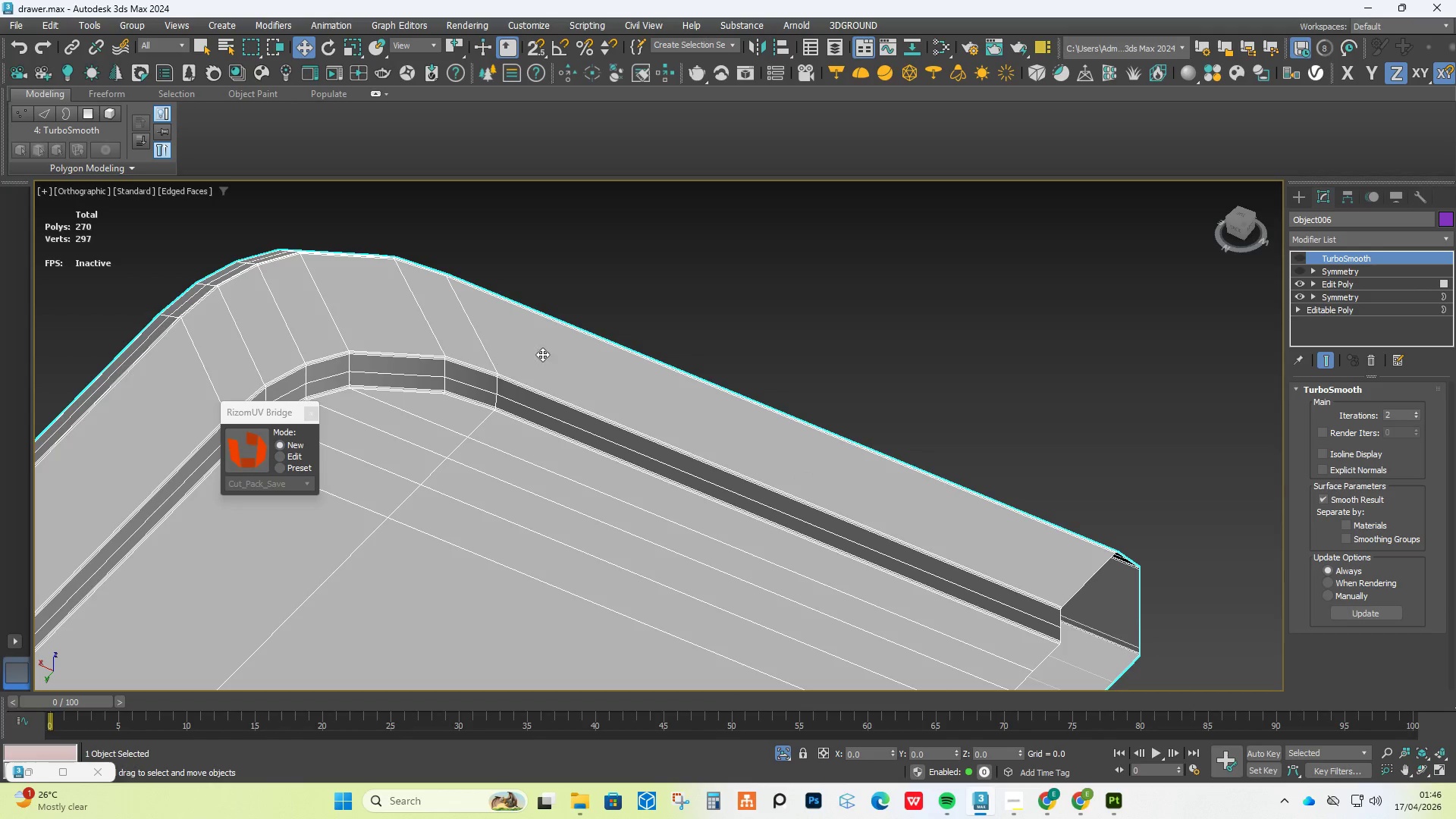 
hold_key(key=AltLeft, duration=1.08)
 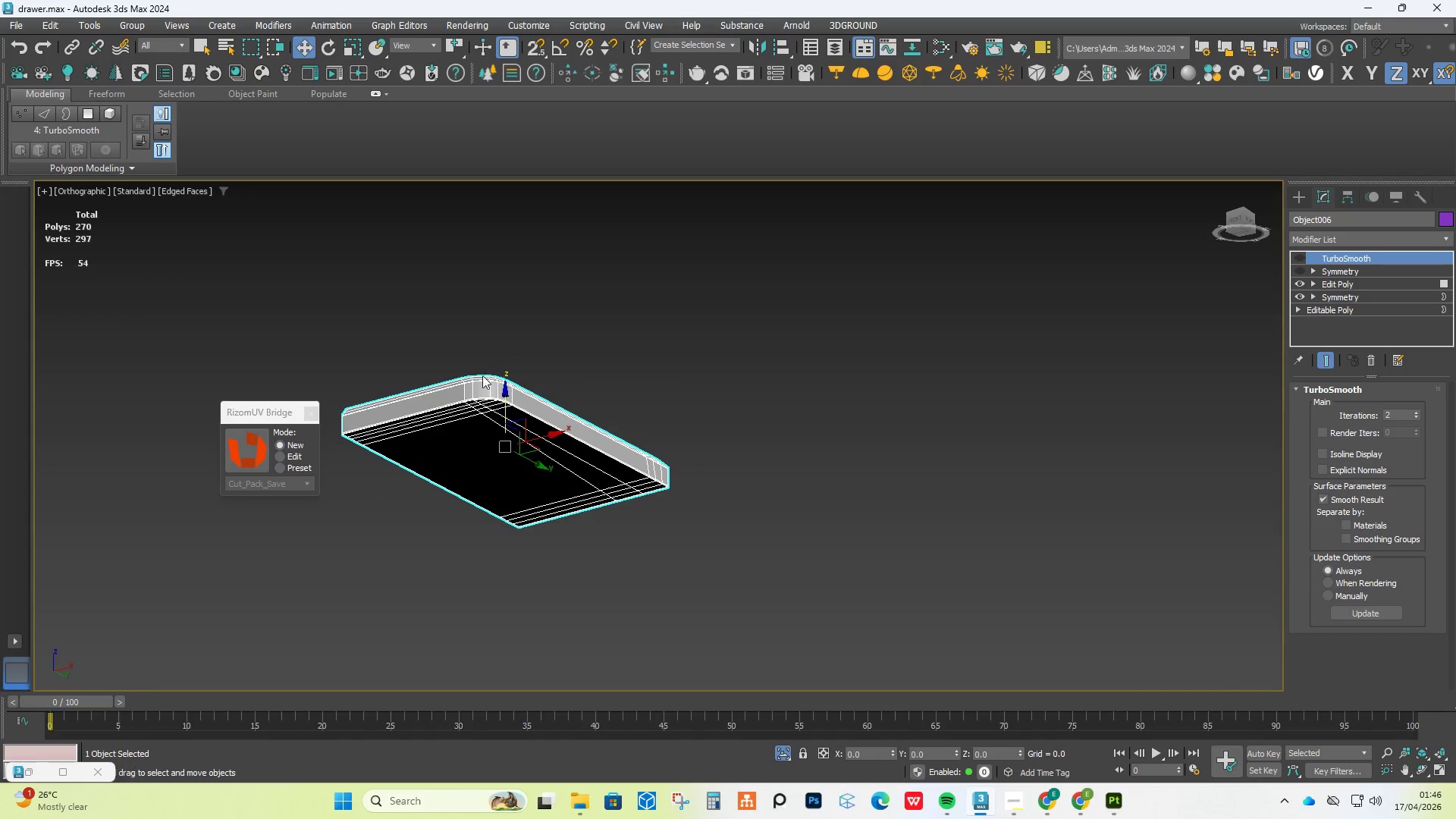 
scroll: coordinate [562, 354], scroll_direction: down, amount: 6.0
 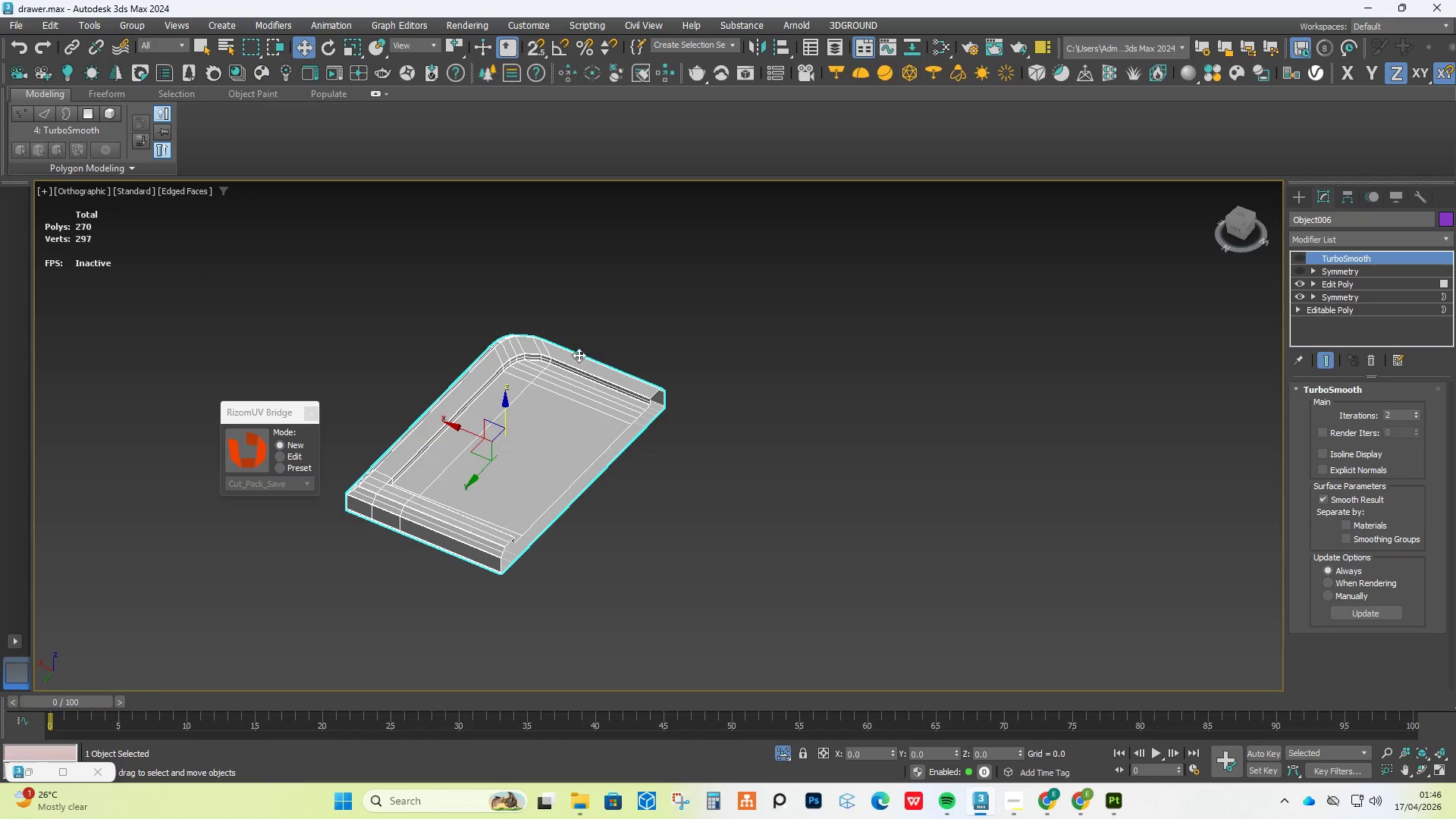 
hold_key(key=AltLeft, duration=0.58)
 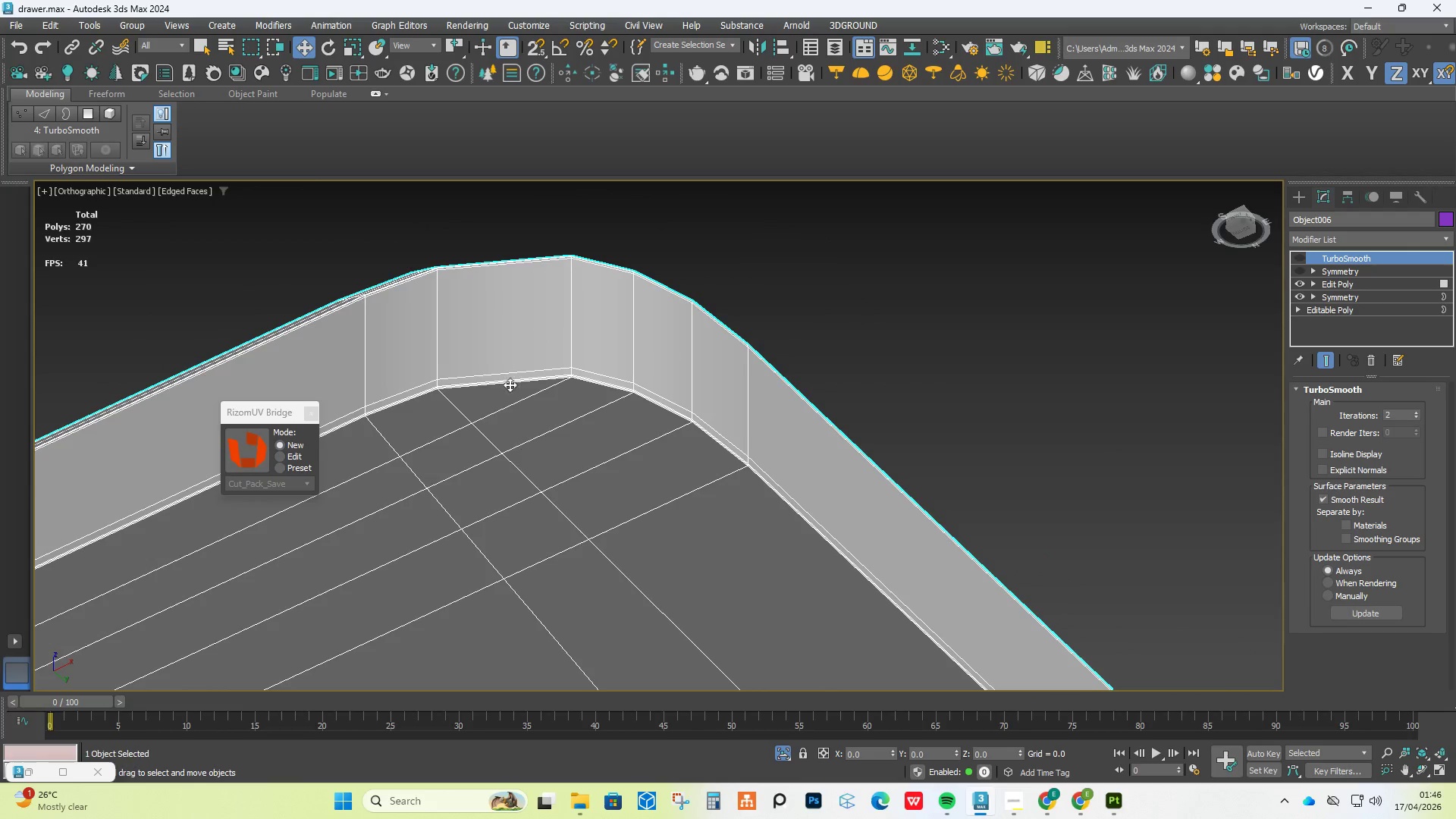 
scroll: coordinate [491, 403], scroll_direction: up, amount: 6.0
 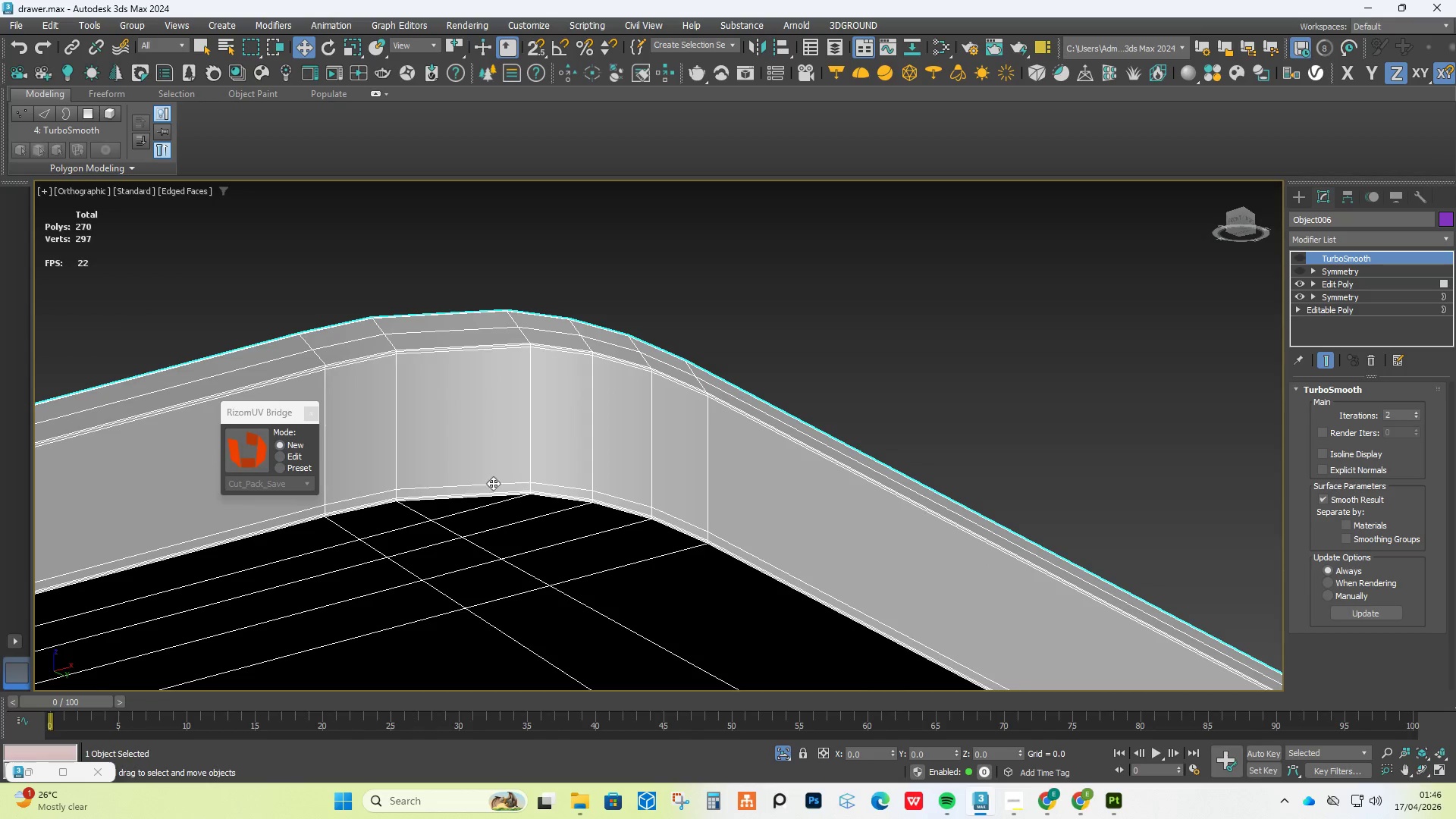 
hold_key(key=AltLeft, duration=0.48)
 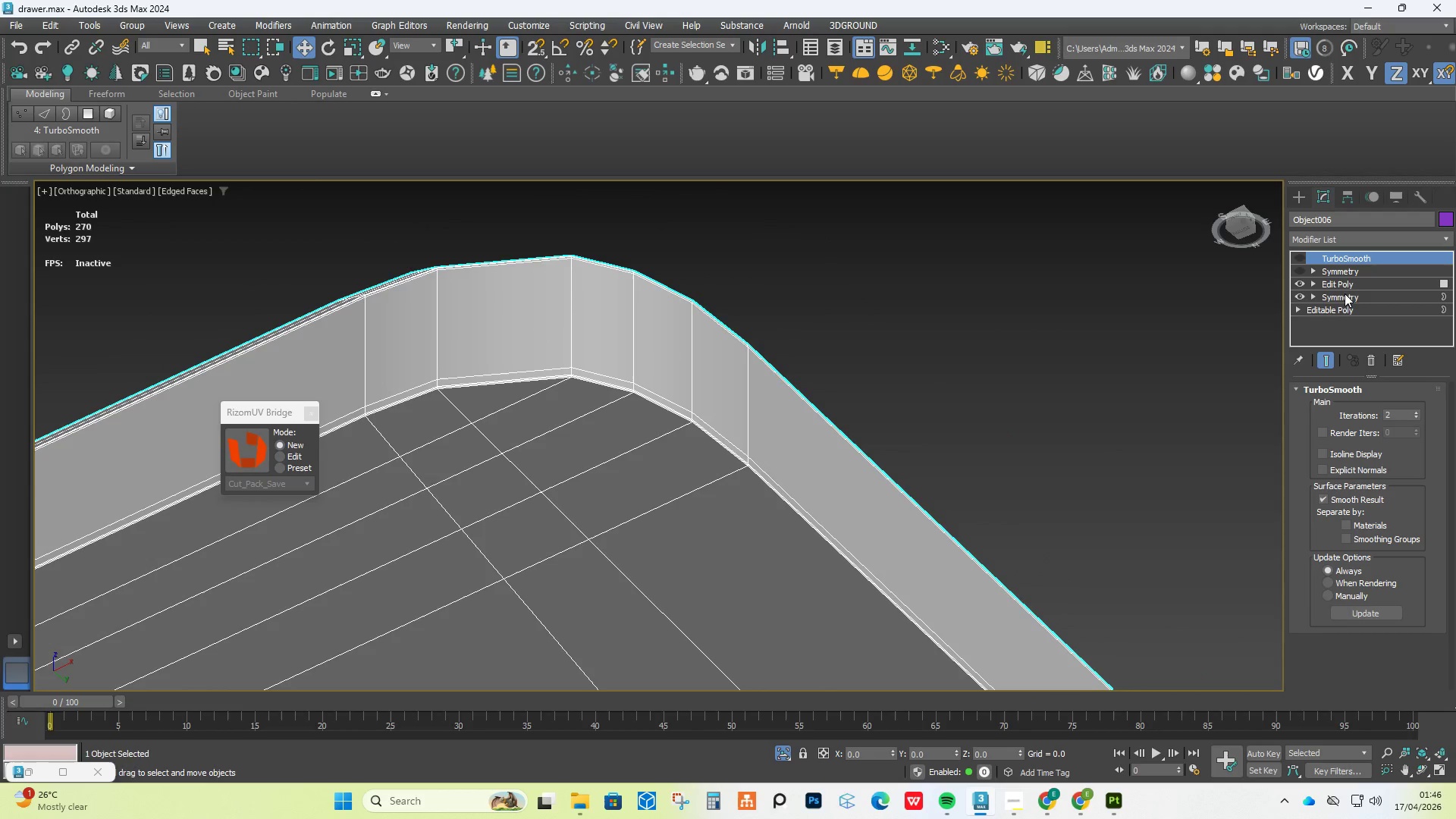 
left_click([1351, 281])
 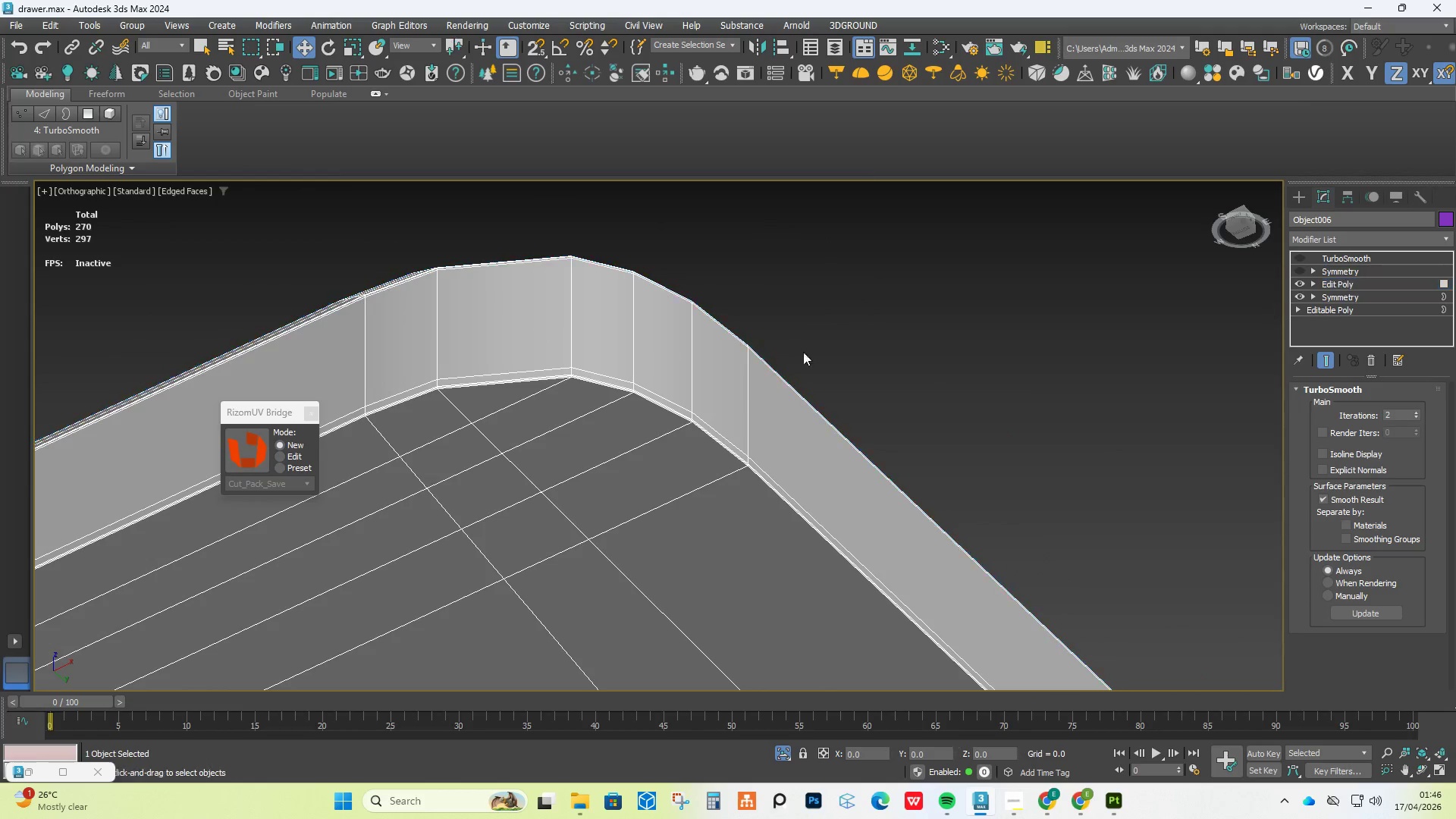 
key(Alt+1)
 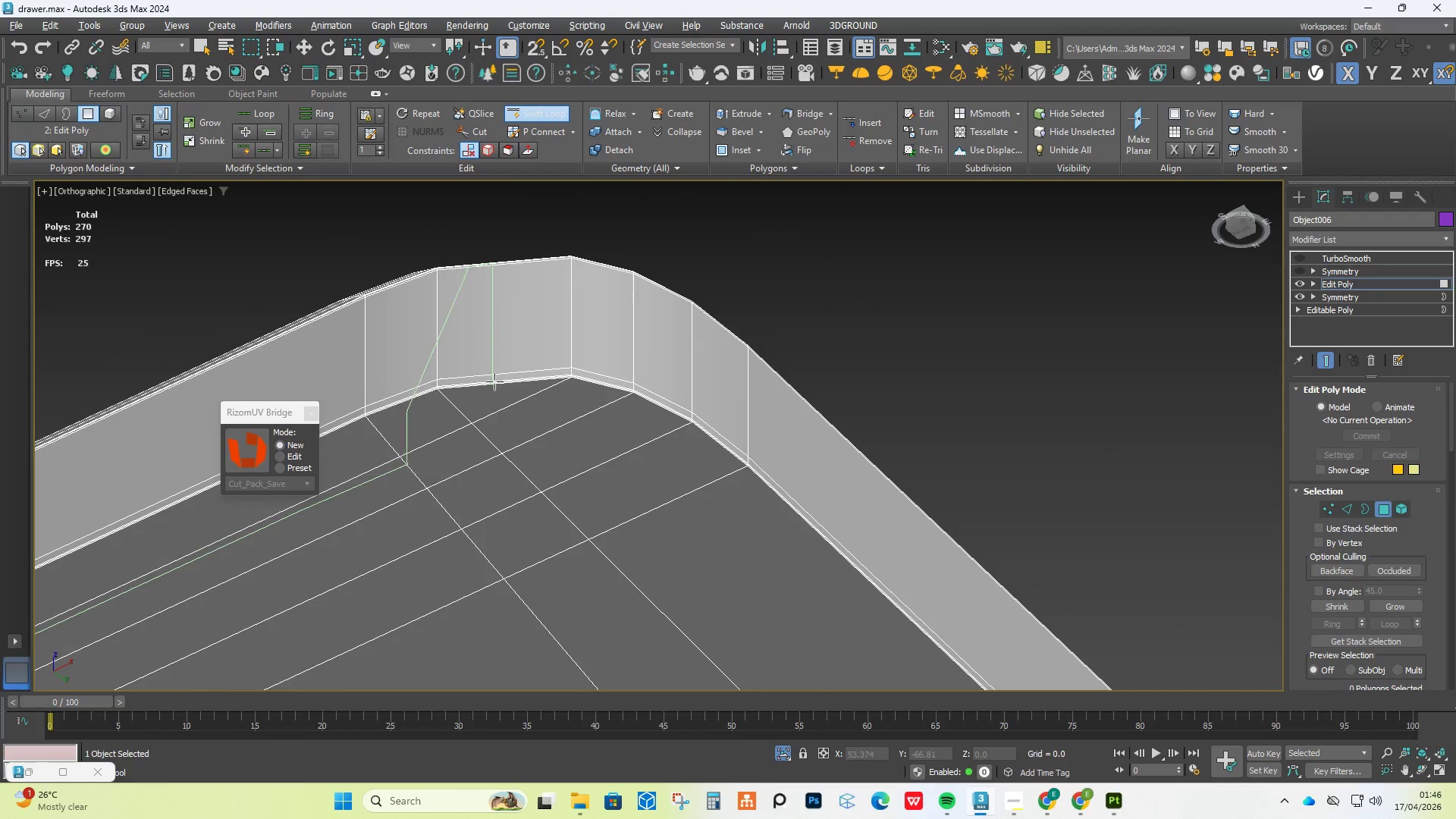 
scroll: coordinate [497, 381], scroll_direction: down, amount: 1.0
 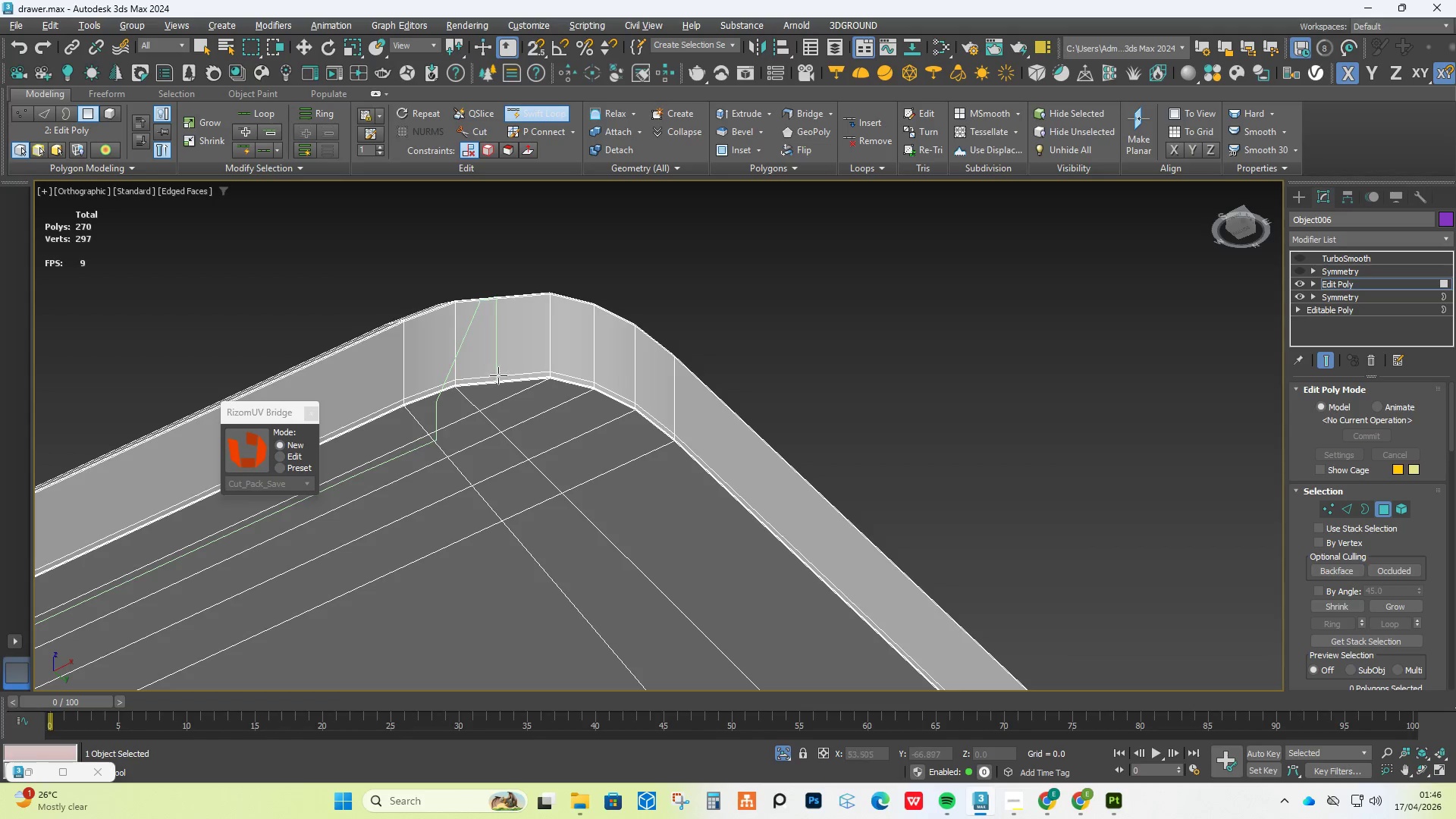 
left_click([502, 369])
 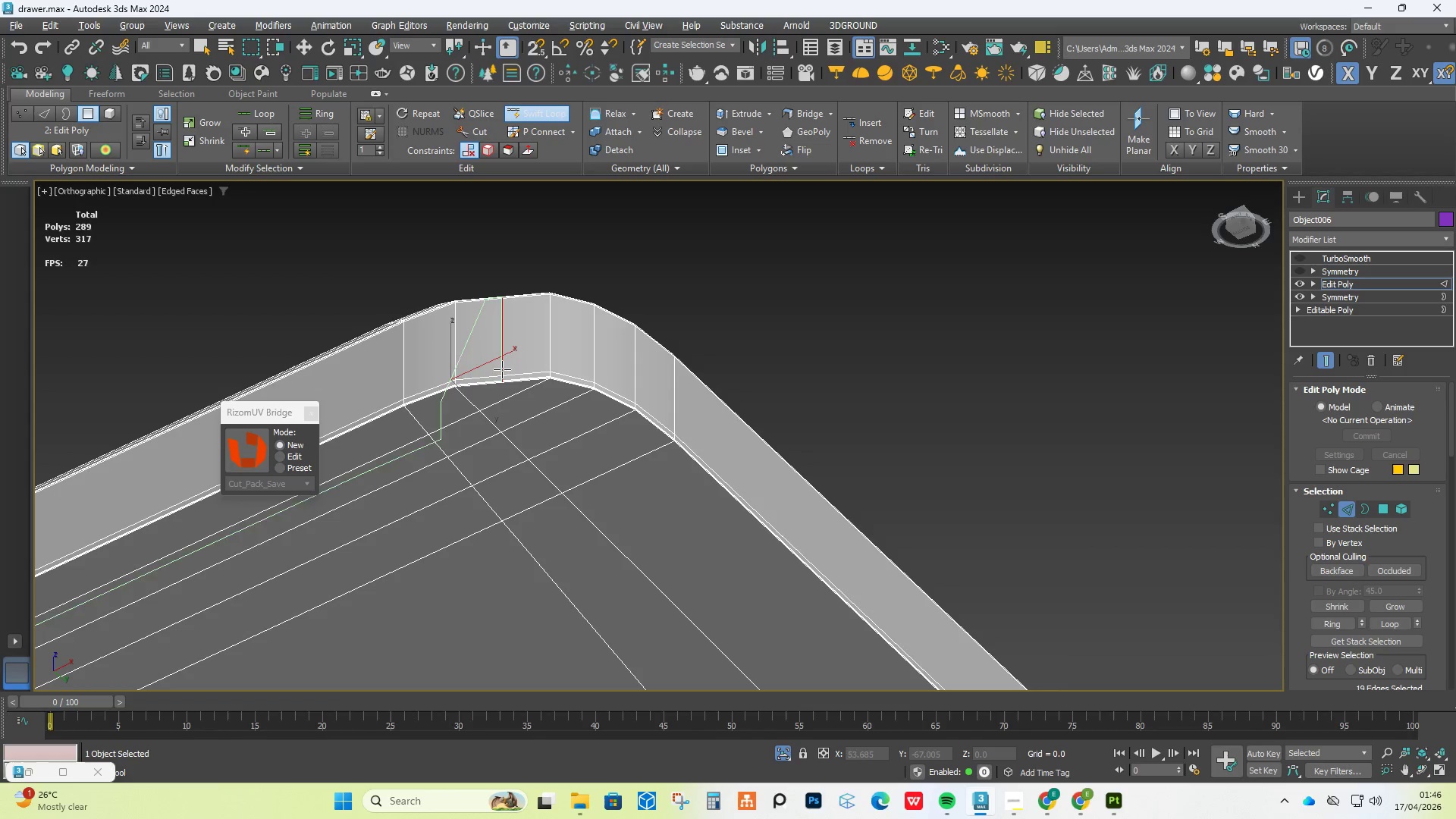 
key(Alt+AltLeft)
 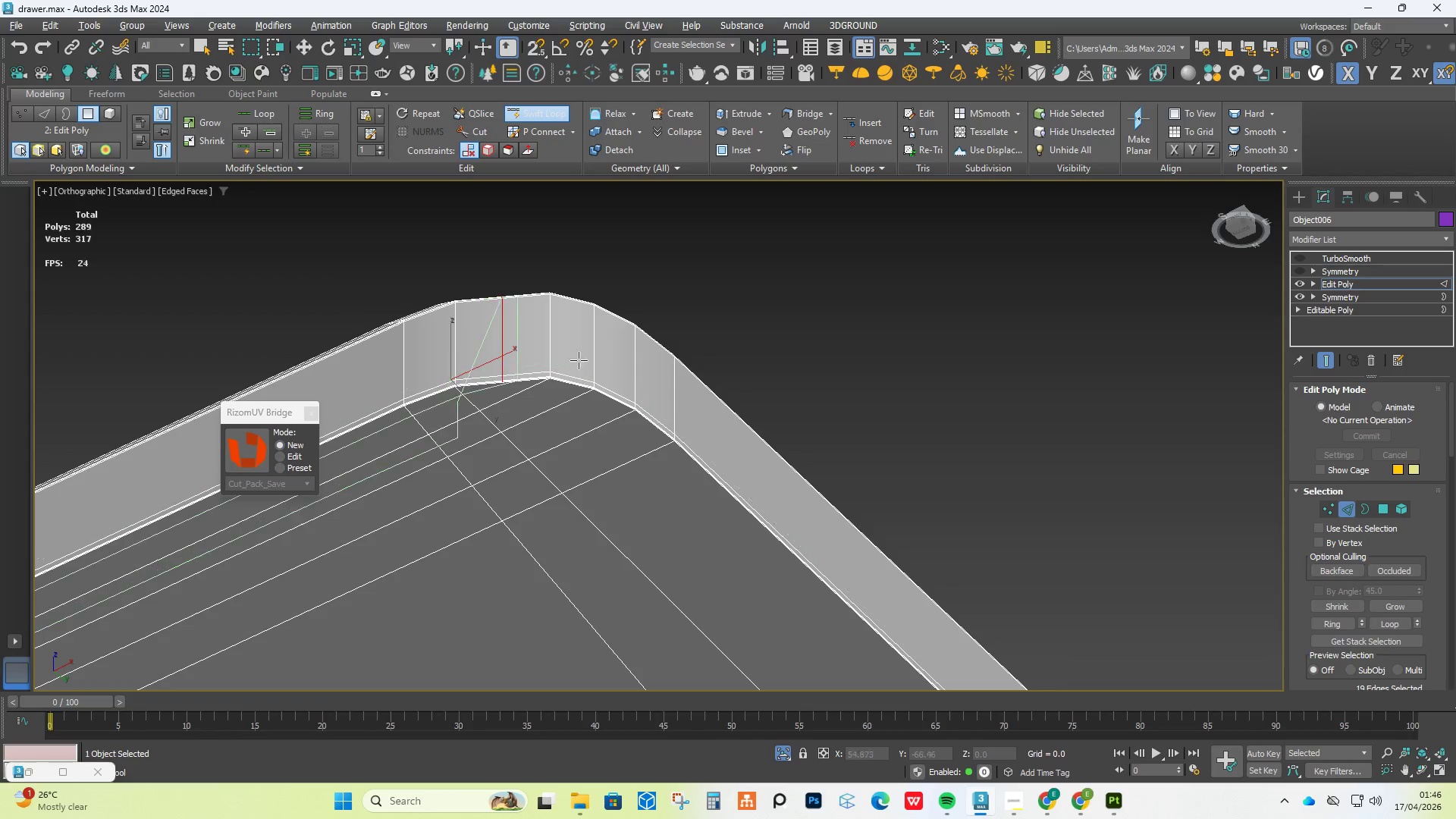 
hold_key(key=AltLeft, duration=1.16)
scroll: coordinate [603, 360], scroll_direction: down, amount: 4.0
 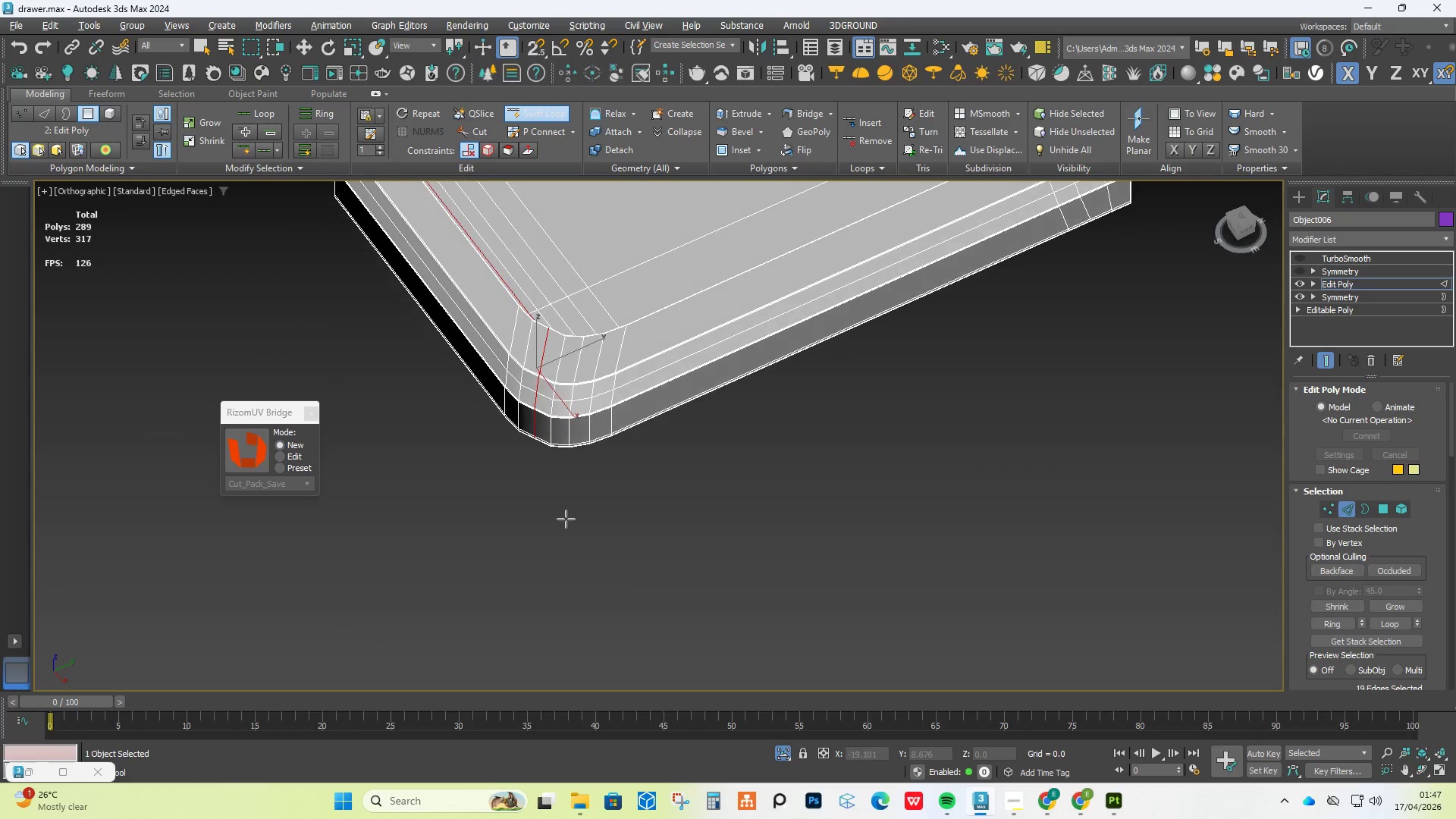 
scroll: coordinate [560, 394], scroll_direction: up, amount: 4.0
 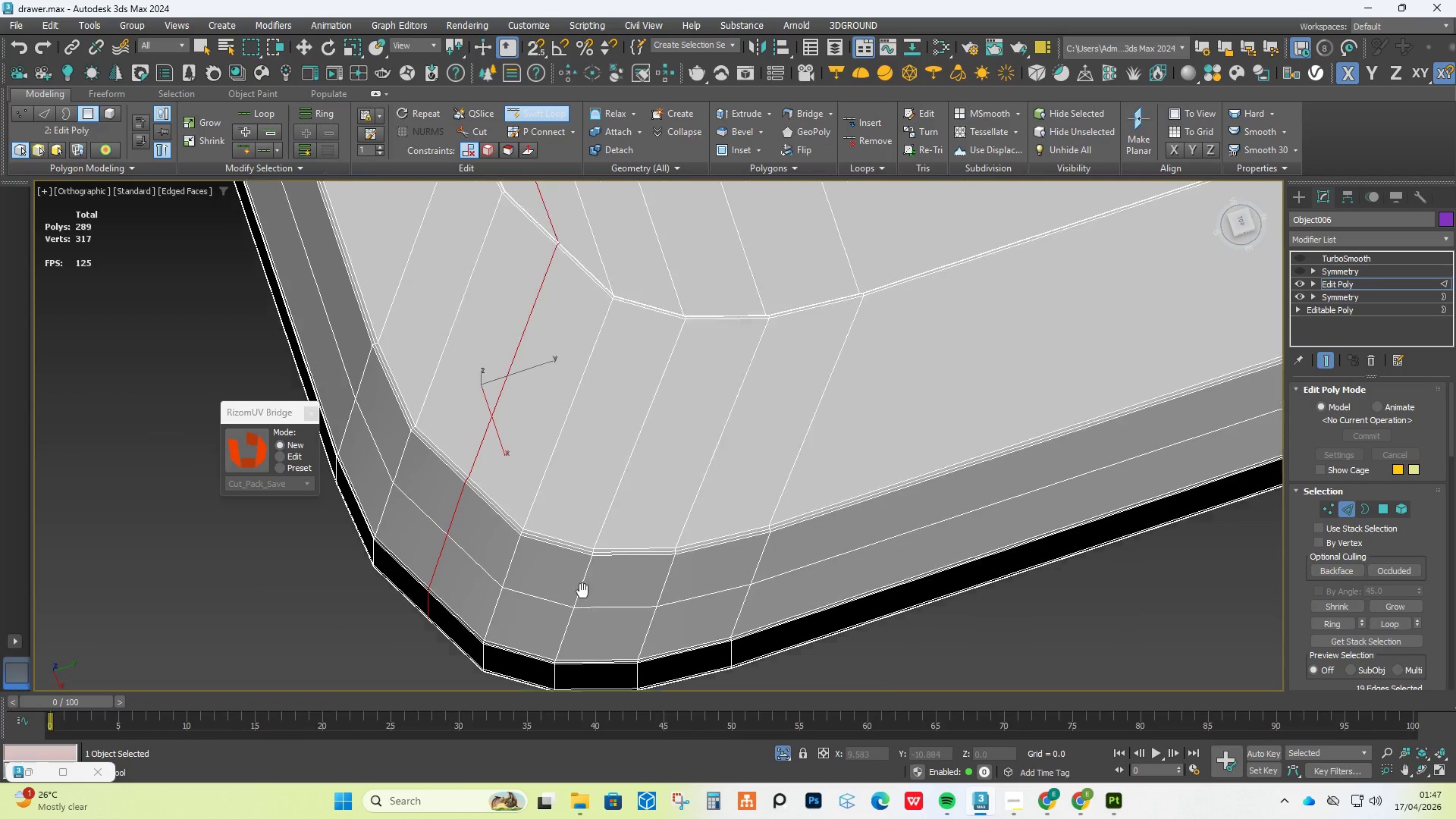 
scroll: coordinate [581, 638], scroll_direction: down, amount: 6.0
 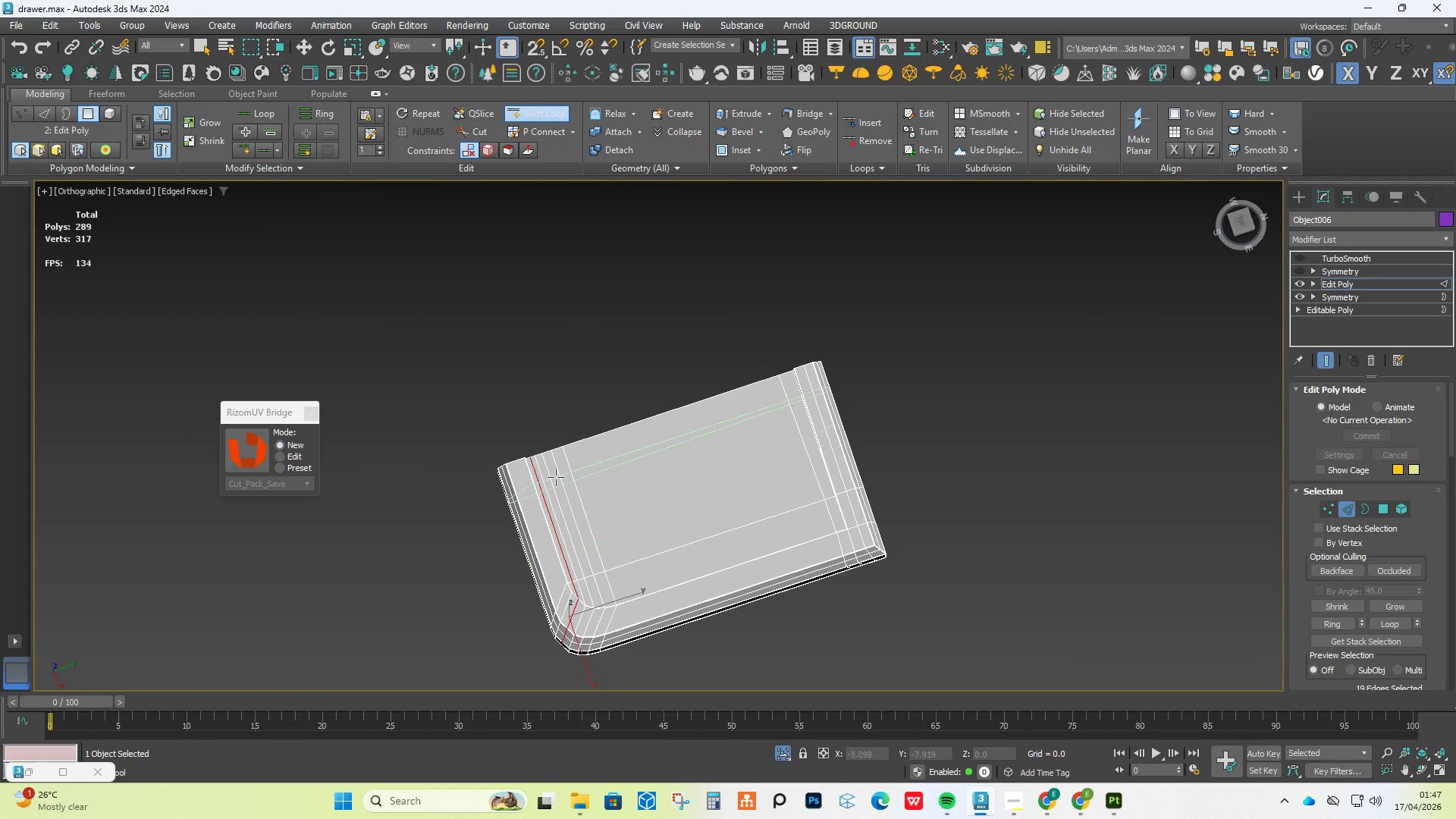 
scroll: coordinate [544, 469], scroll_direction: up, amount: 2.0
 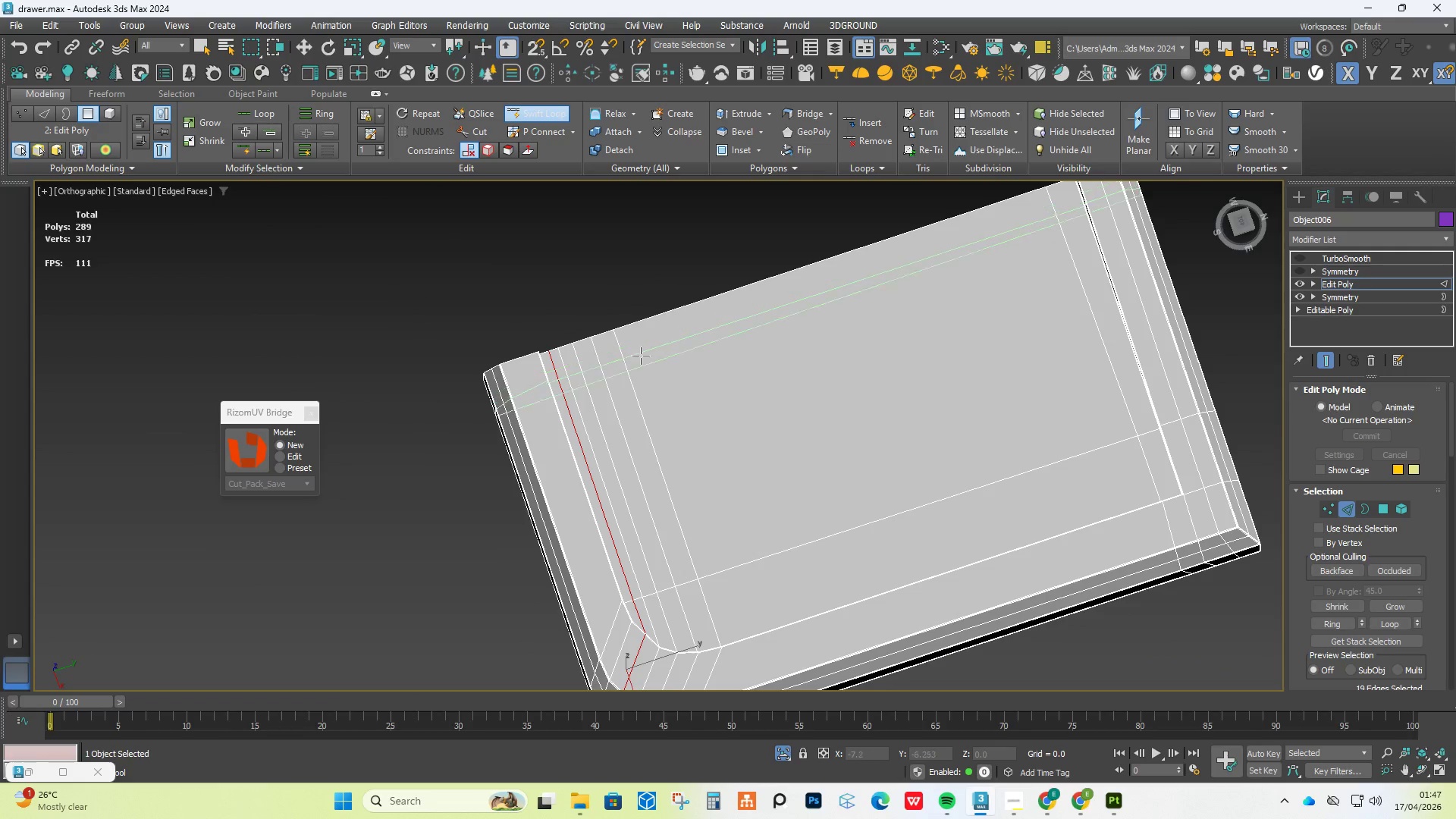 
right_click([696, 363])
 